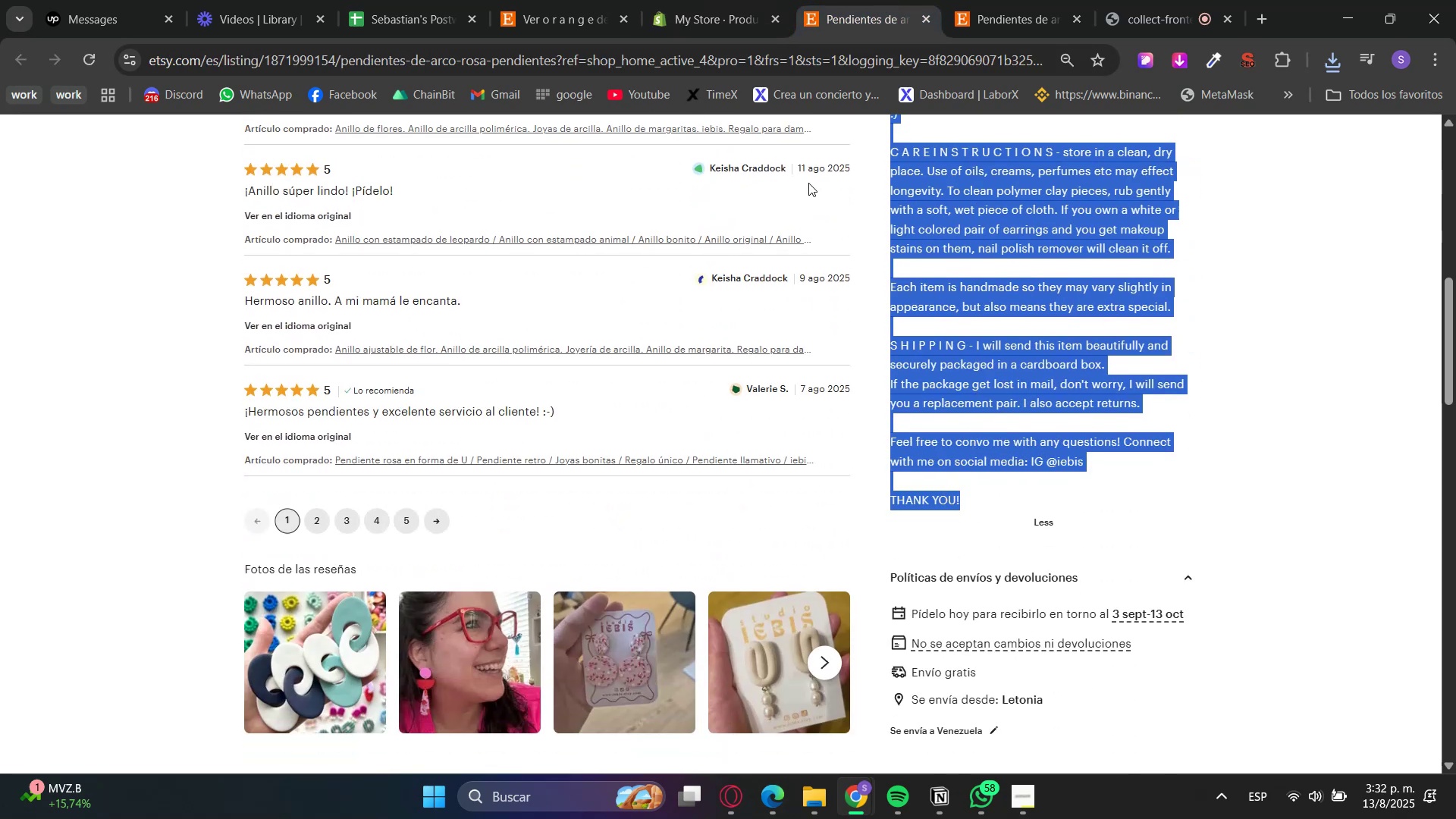 
left_click([723, 0])
 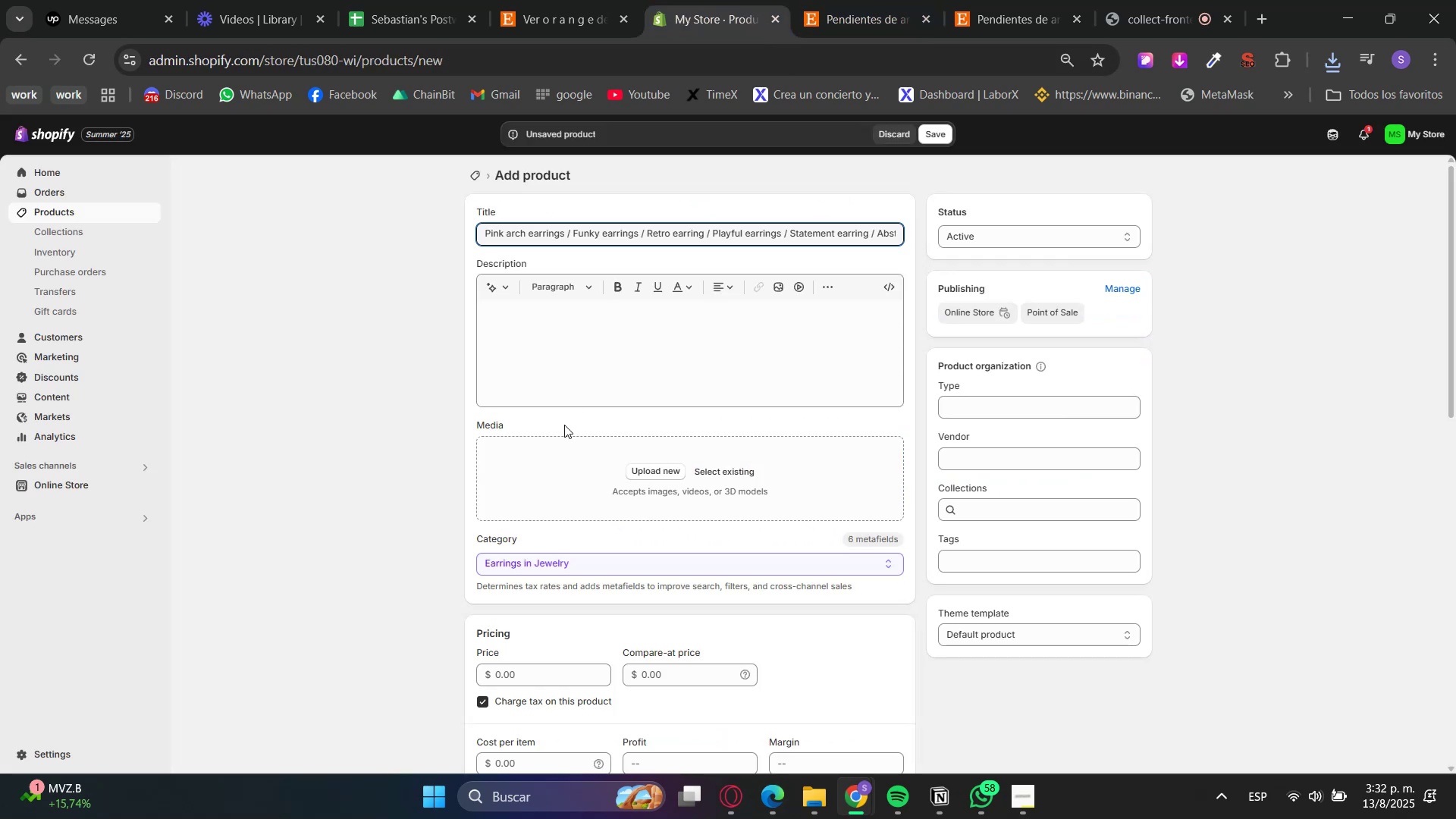 
double_click([573, 397])
 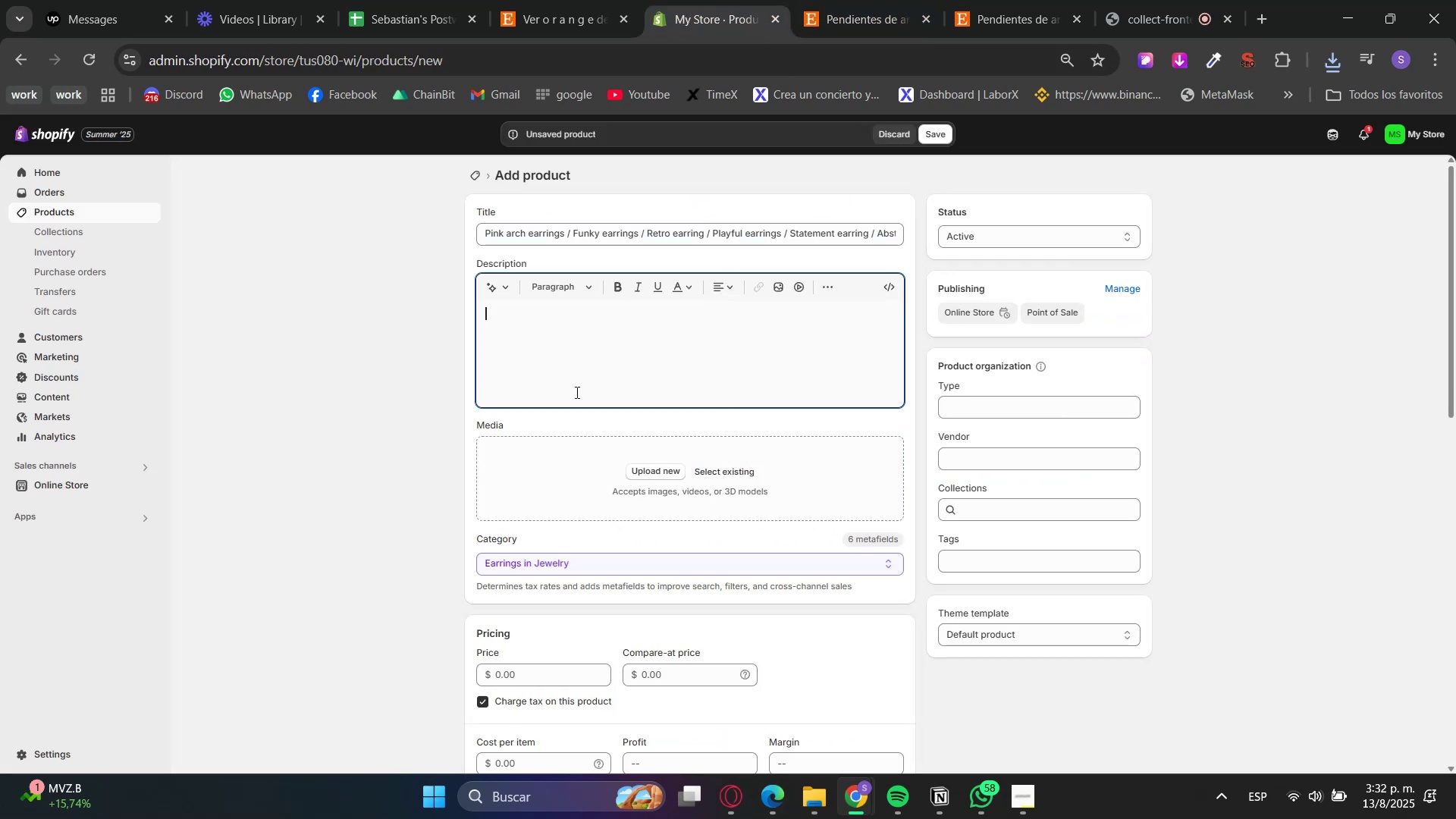 
triple_click([576, 384])
 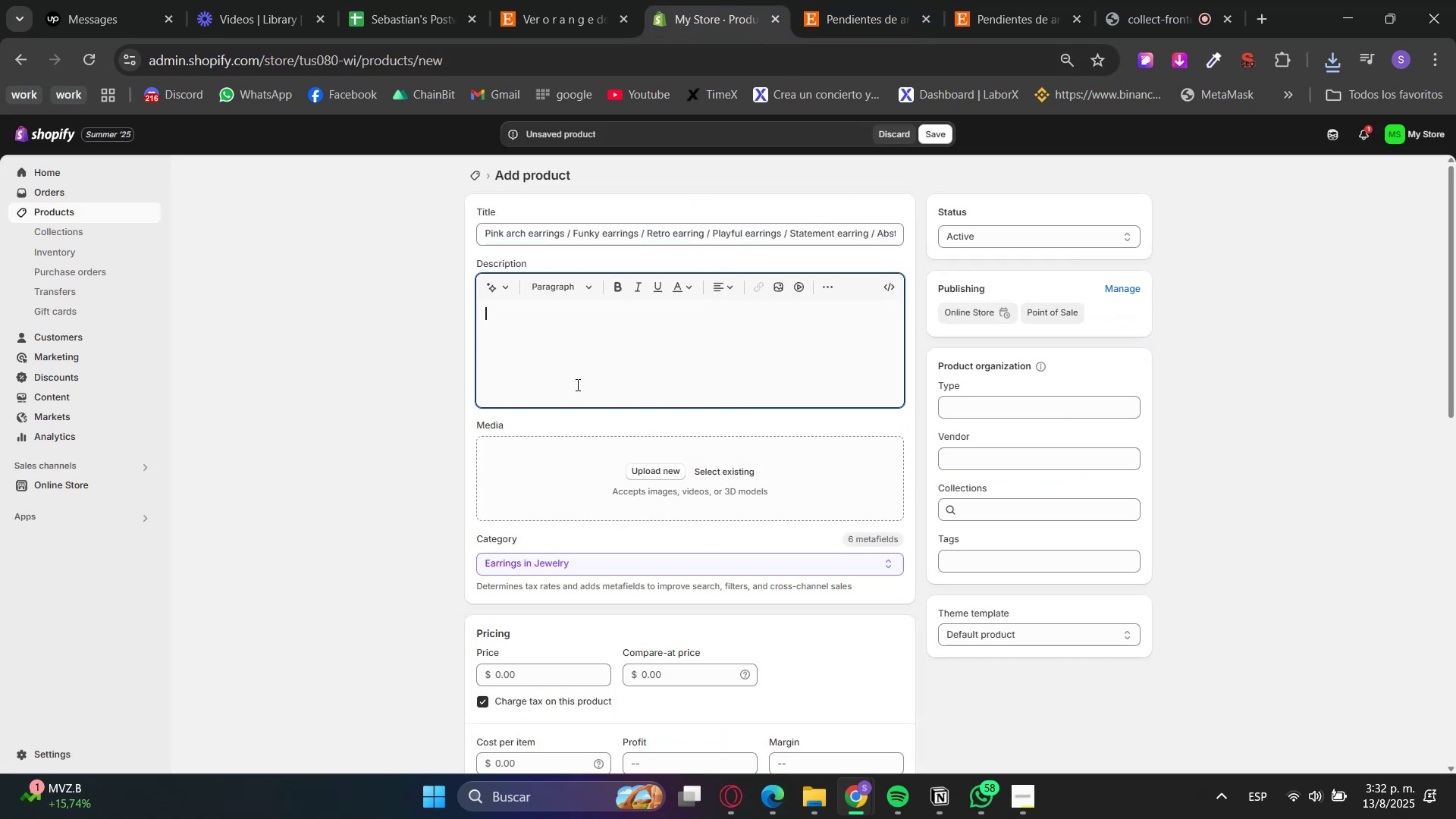 
key(Control+V)
 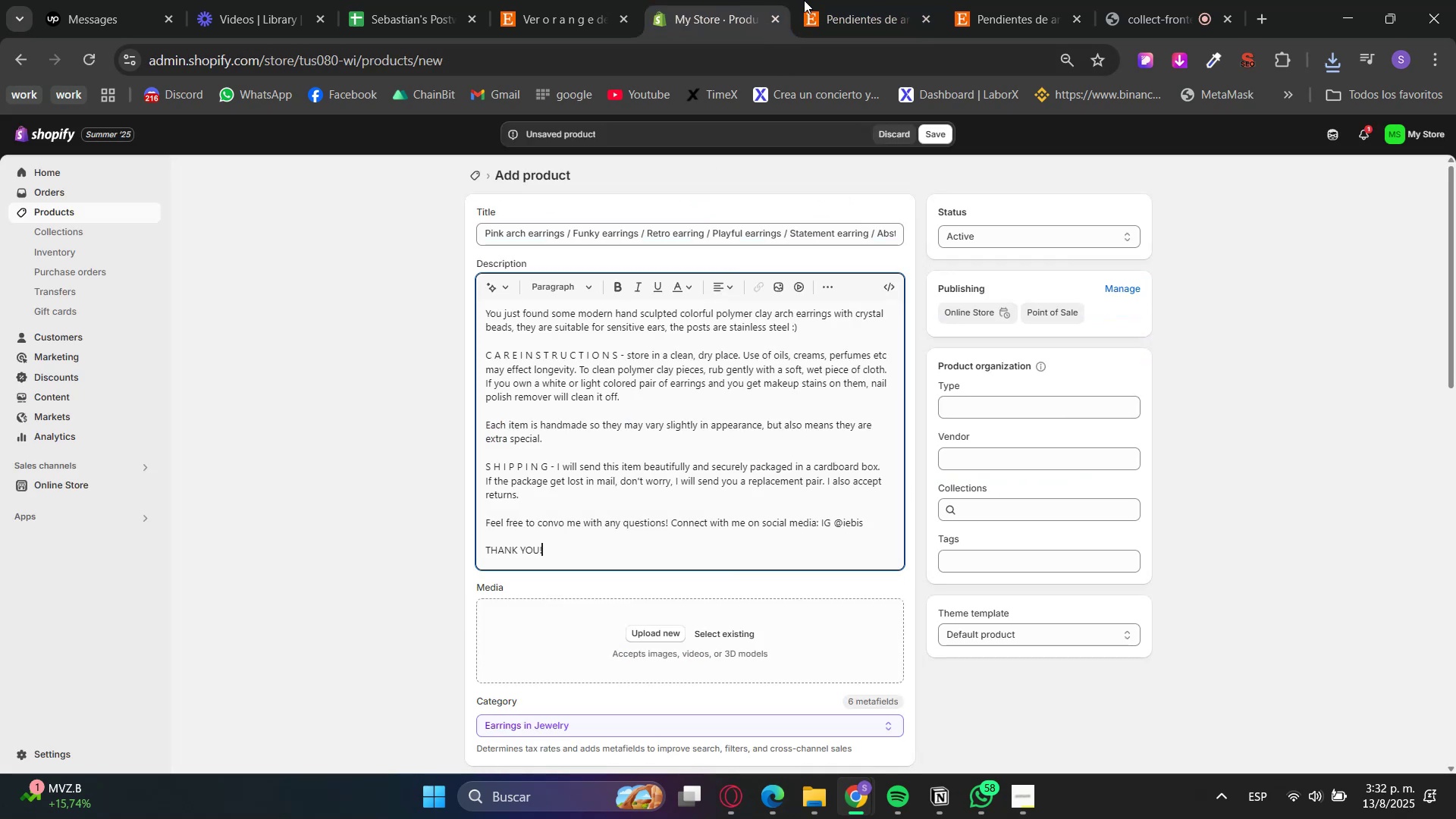 
left_click([827, 0])
 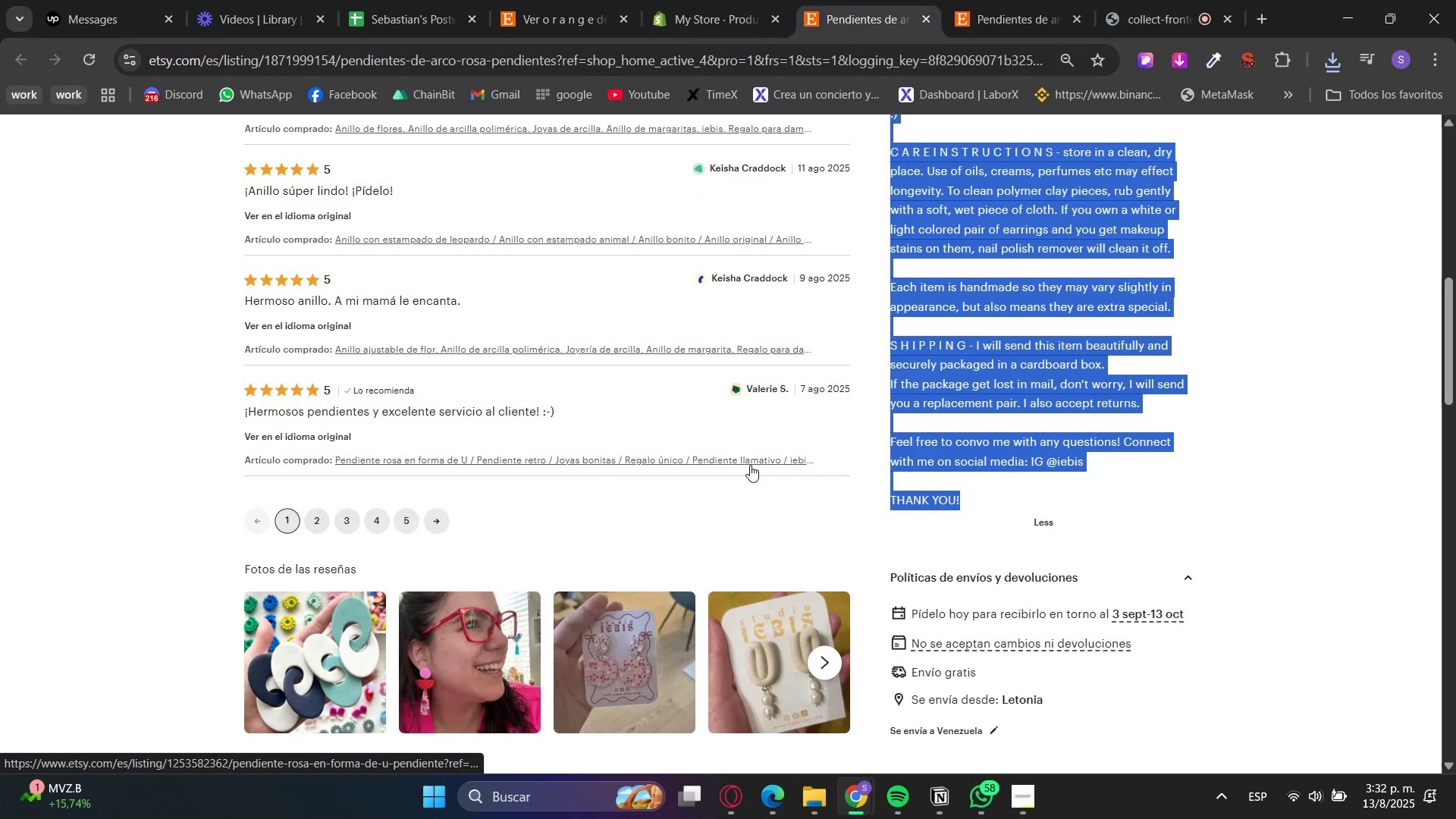 
scroll: coordinate [750, 462], scroll_direction: up, amount: 4.0
 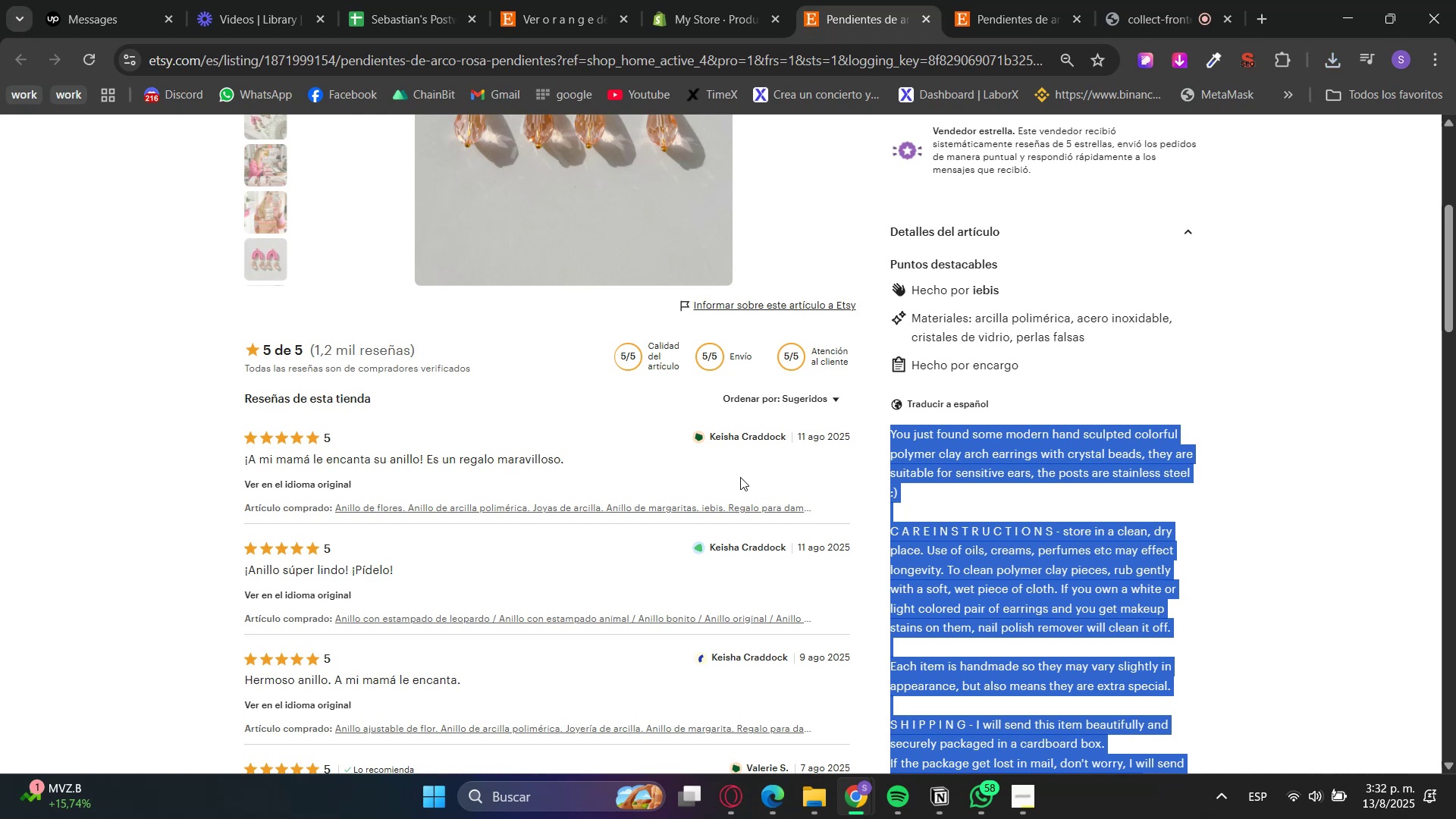 
wait(10.35)
 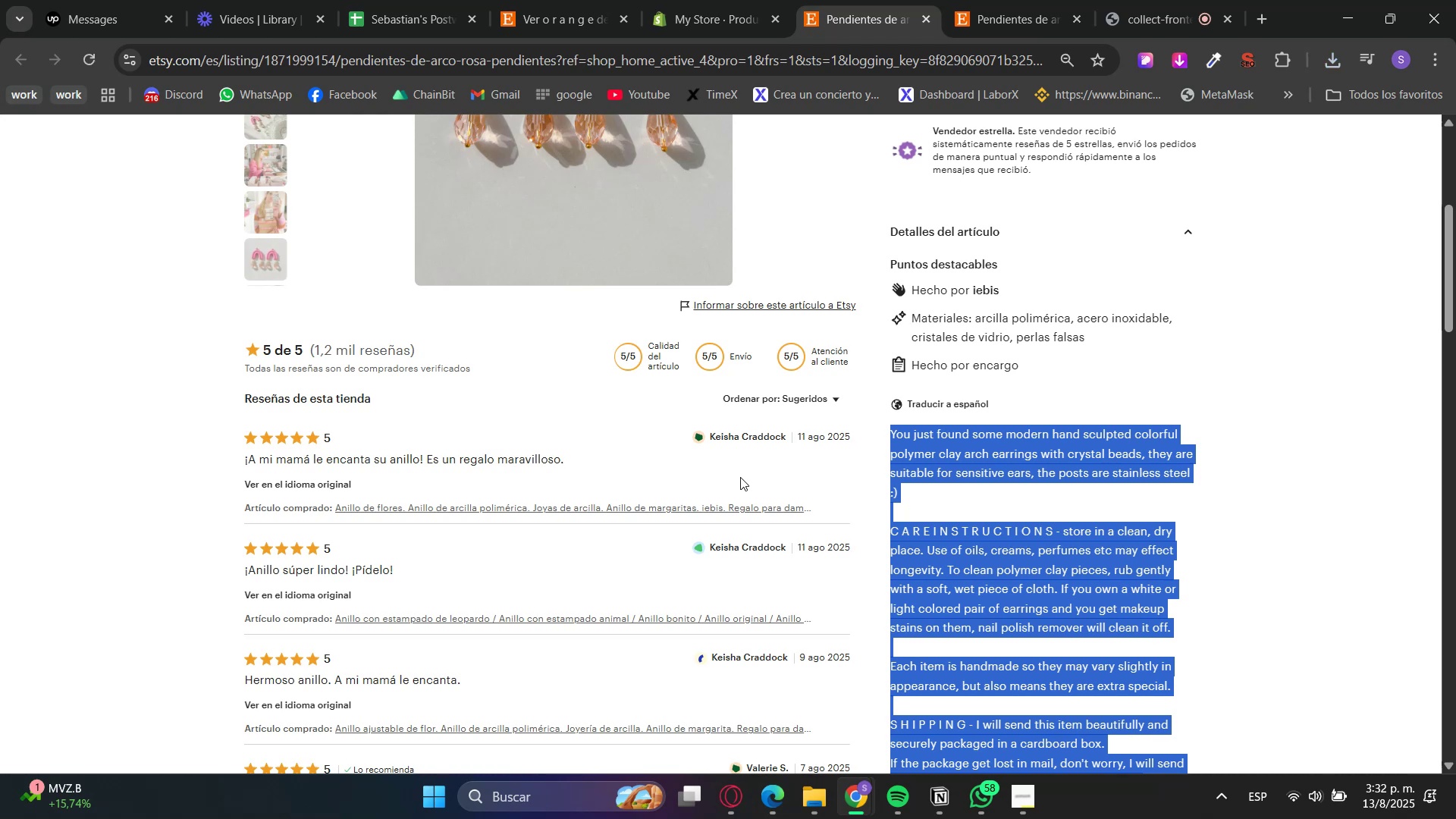 
scroll: coordinate [983, 316], scroll_direction: up, amount: 7.0
 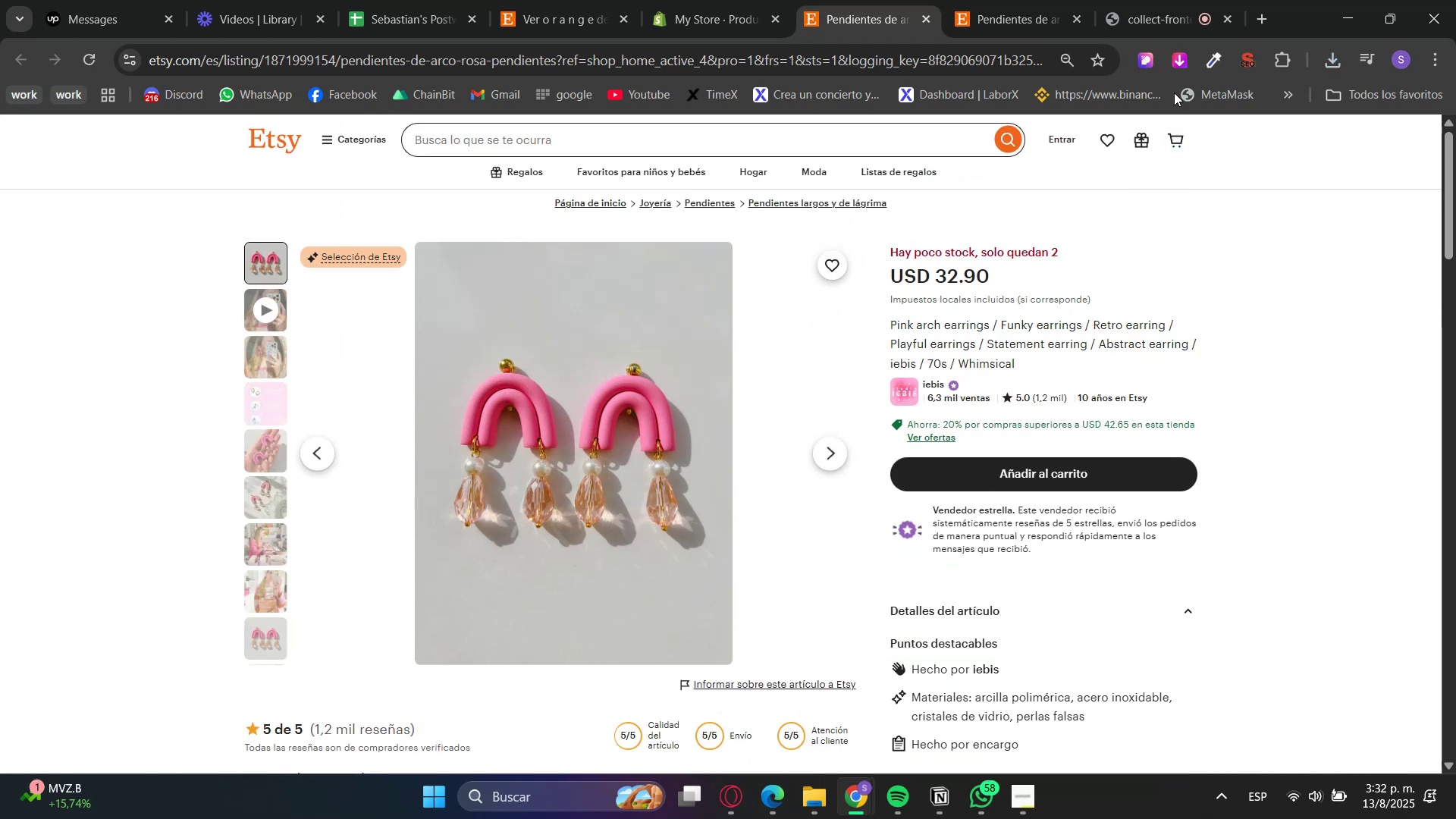 
left_click([1177, 67])
 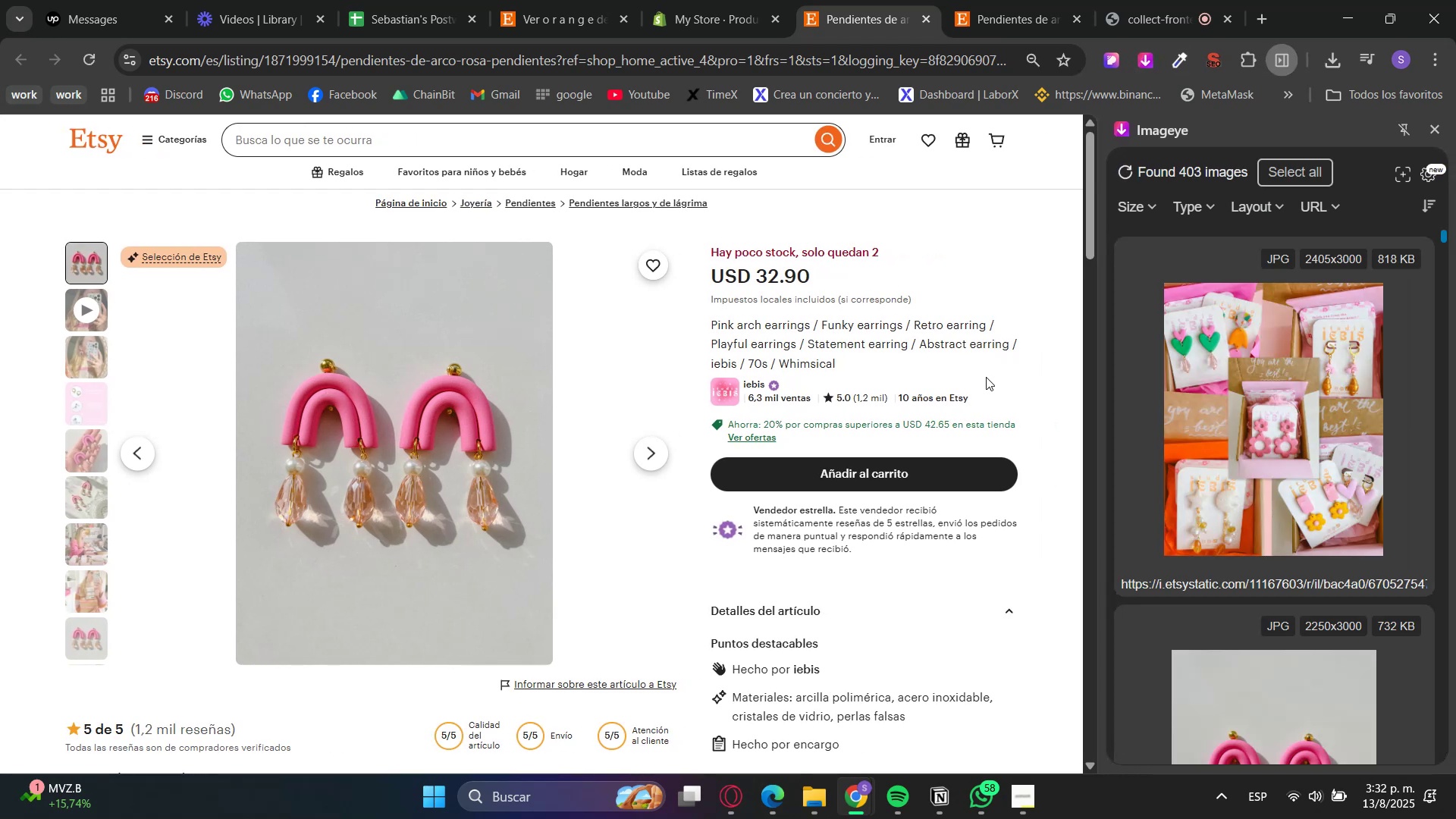 
wait(14.77)
 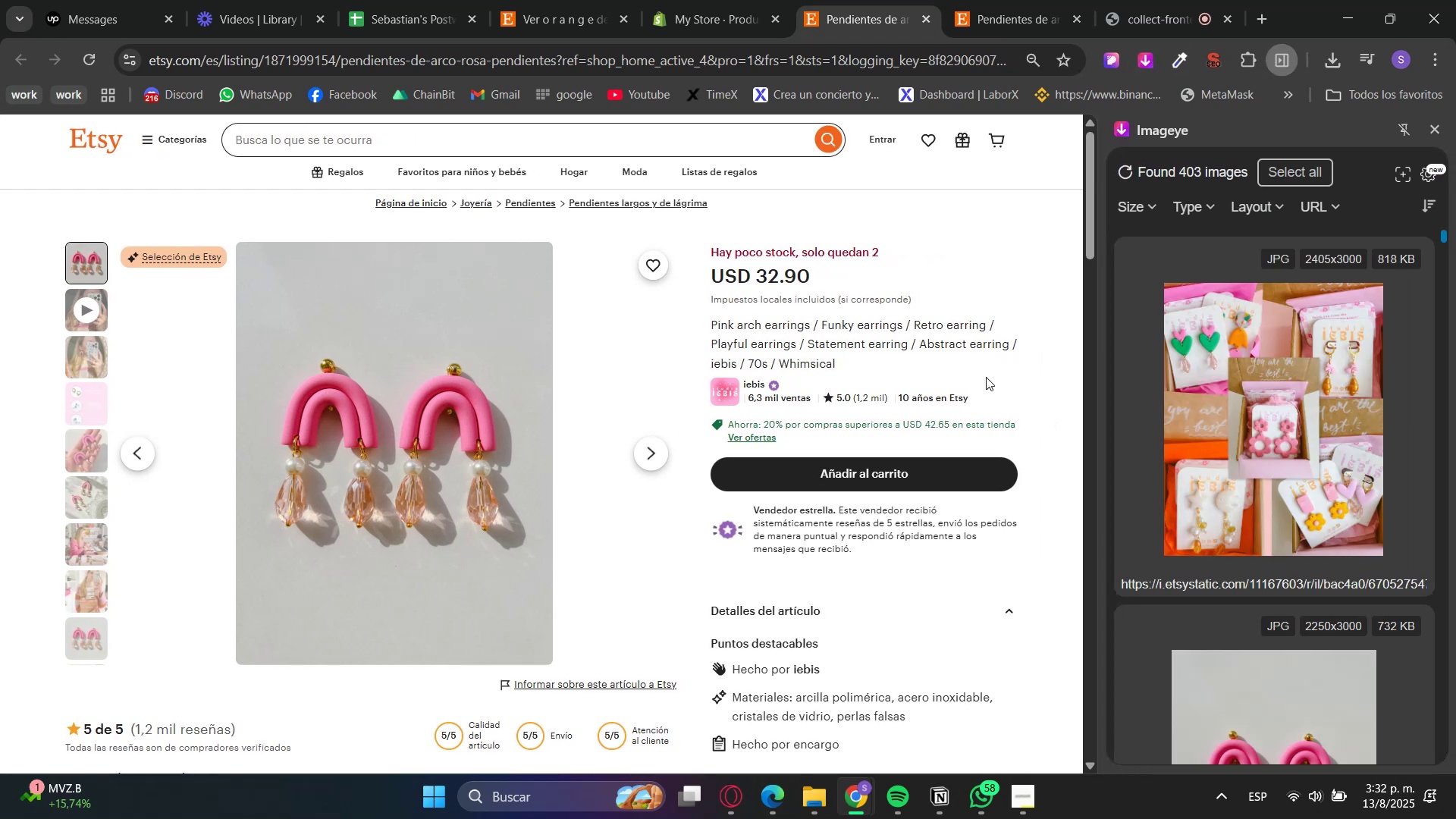 
left_click([1274, 378])
 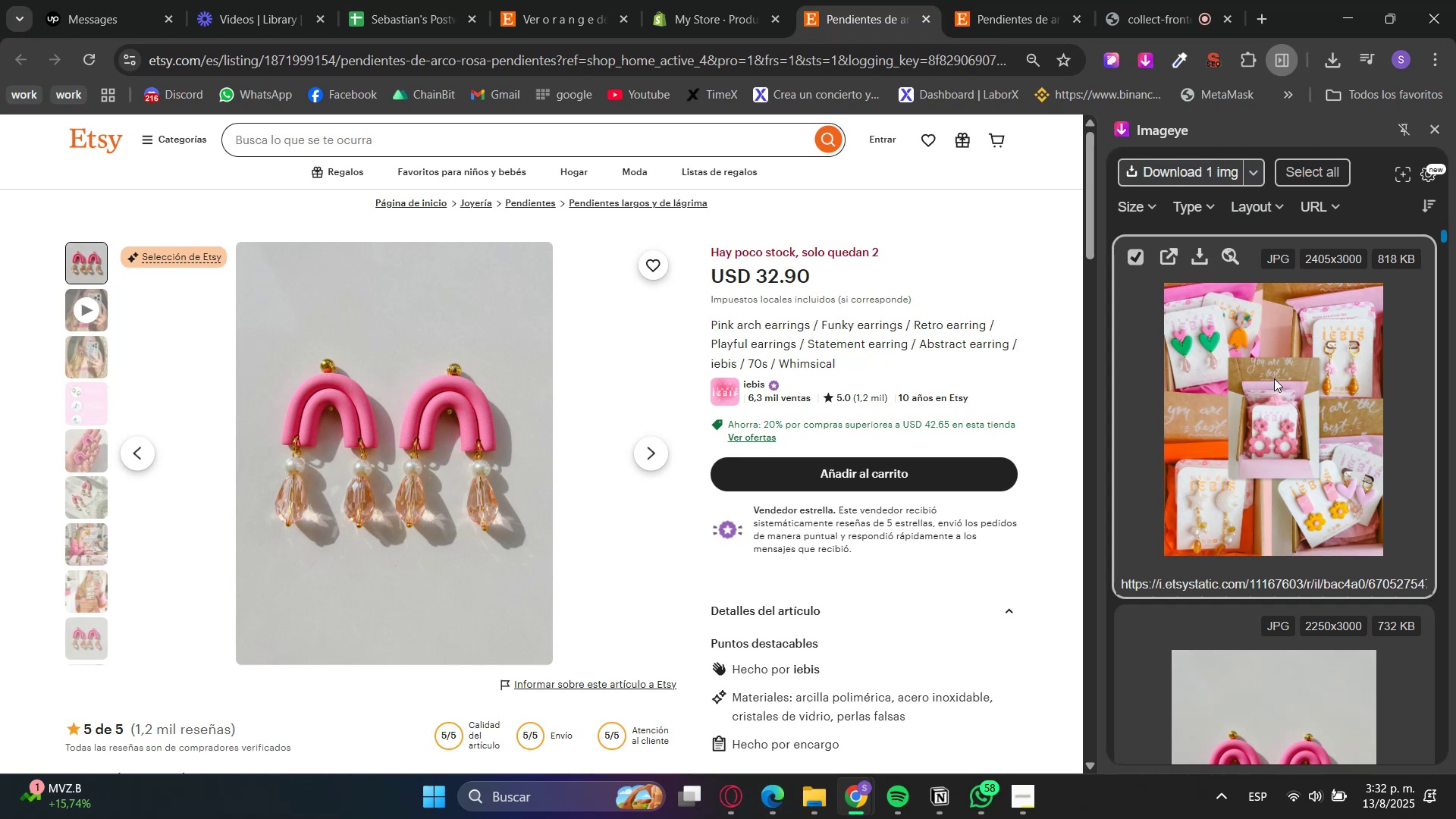 
scroll: coordinate [1271, 391], scroll_direction: down, amount: 19.0
 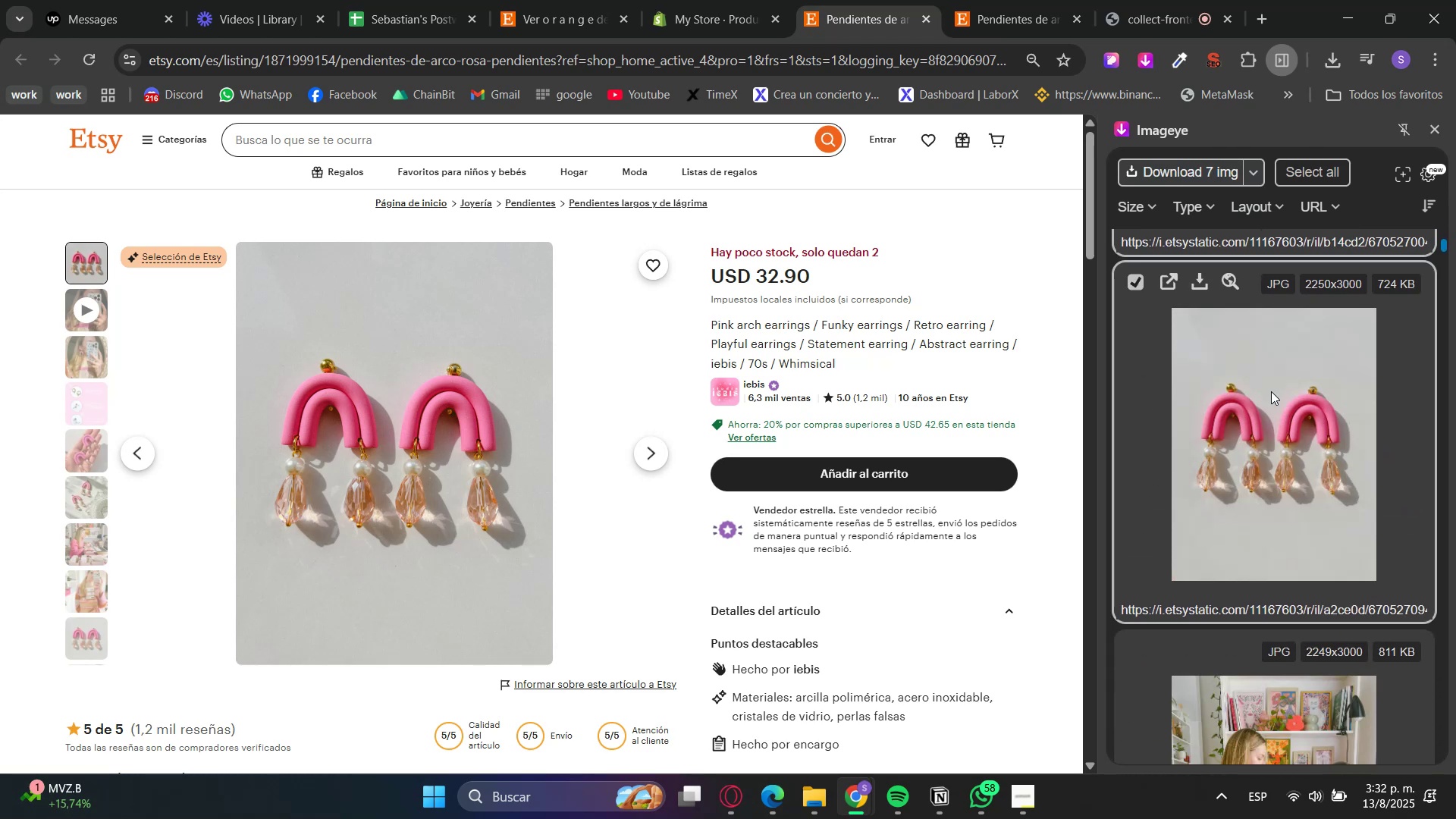 
left_click([1271, 391])
 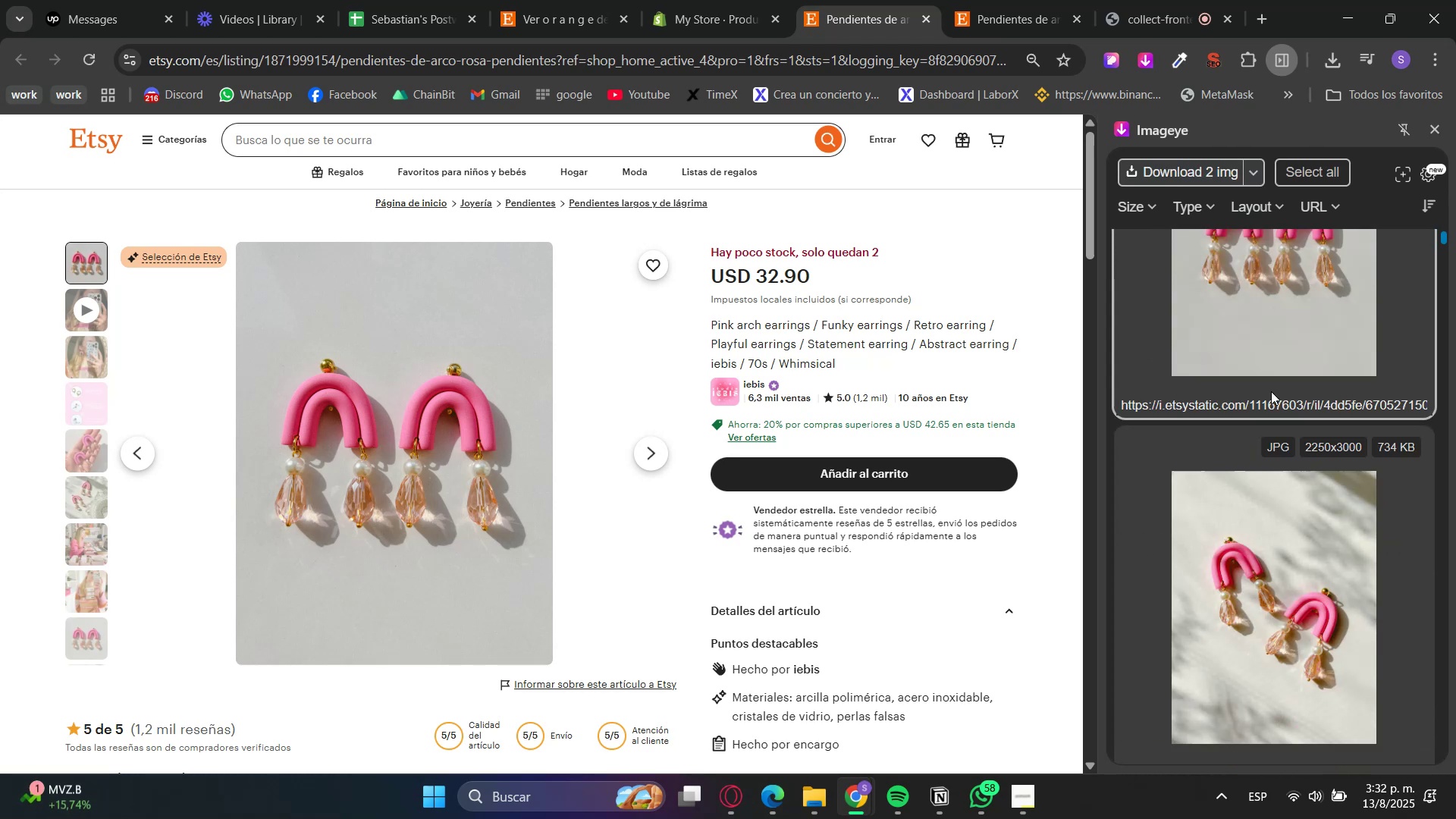 
left_click([1271, 391])
 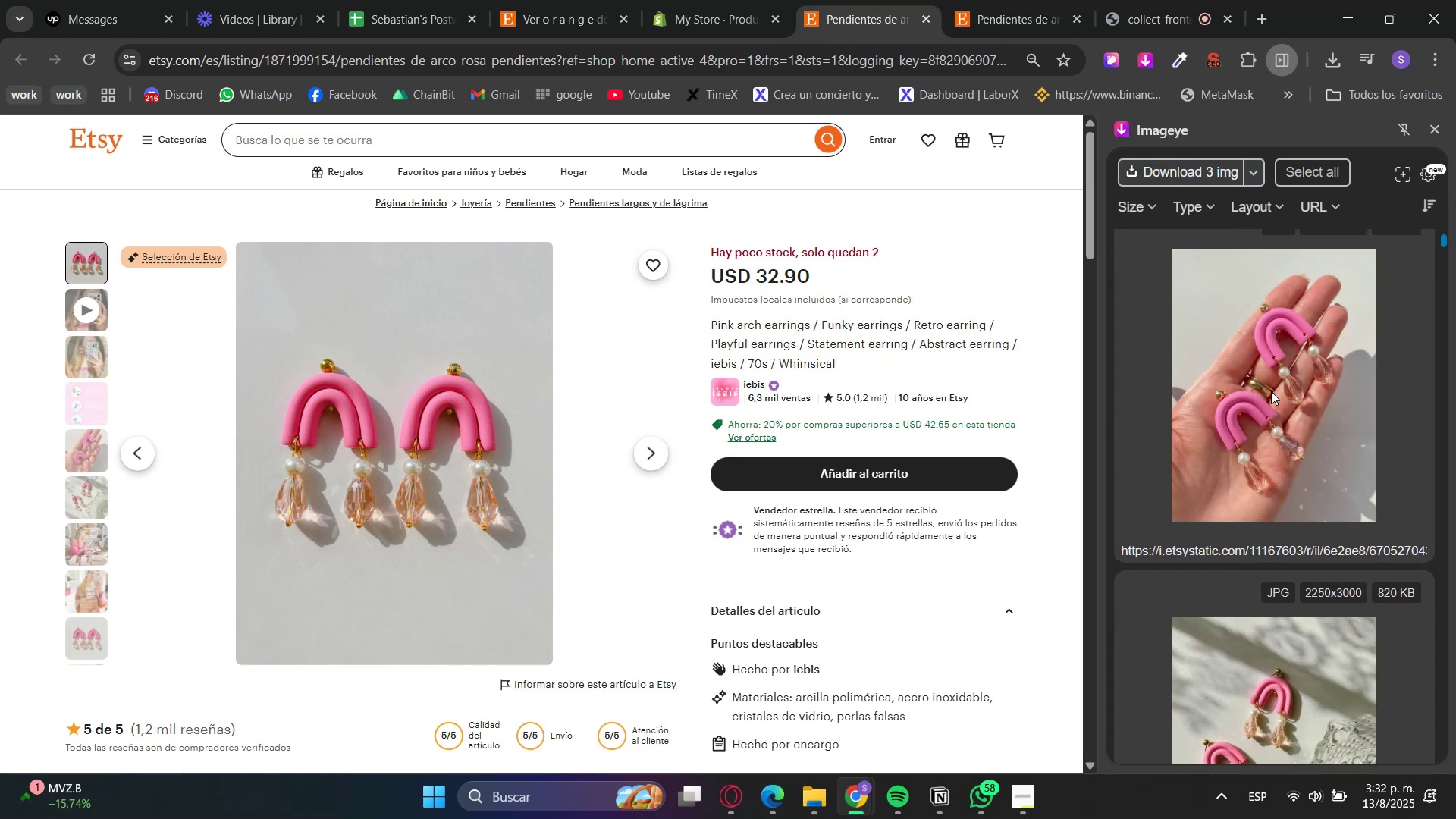 
left_click([1271, 391])
 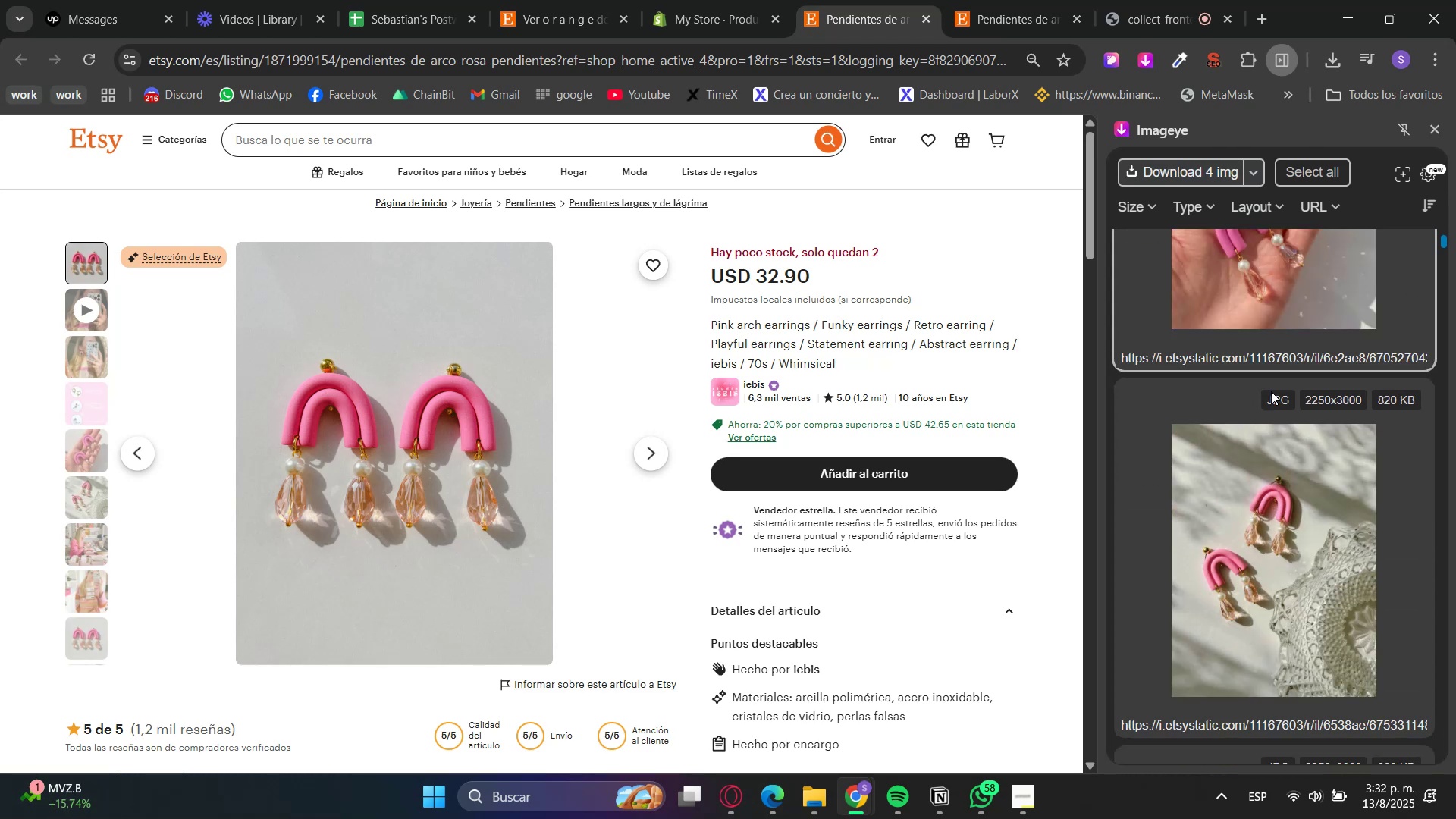 
left_click([1271, 391])
 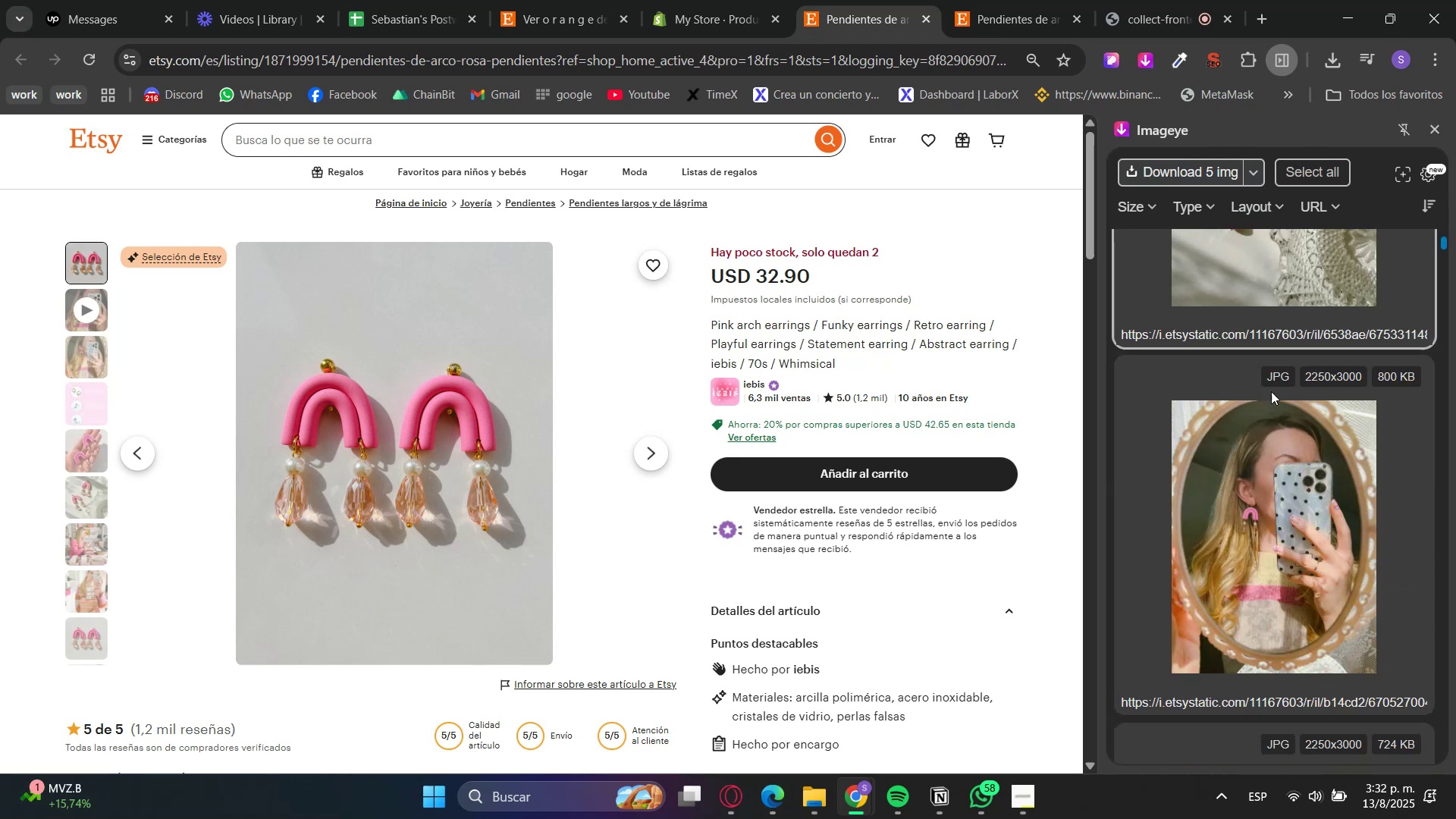 
left_click([1271, 391])
 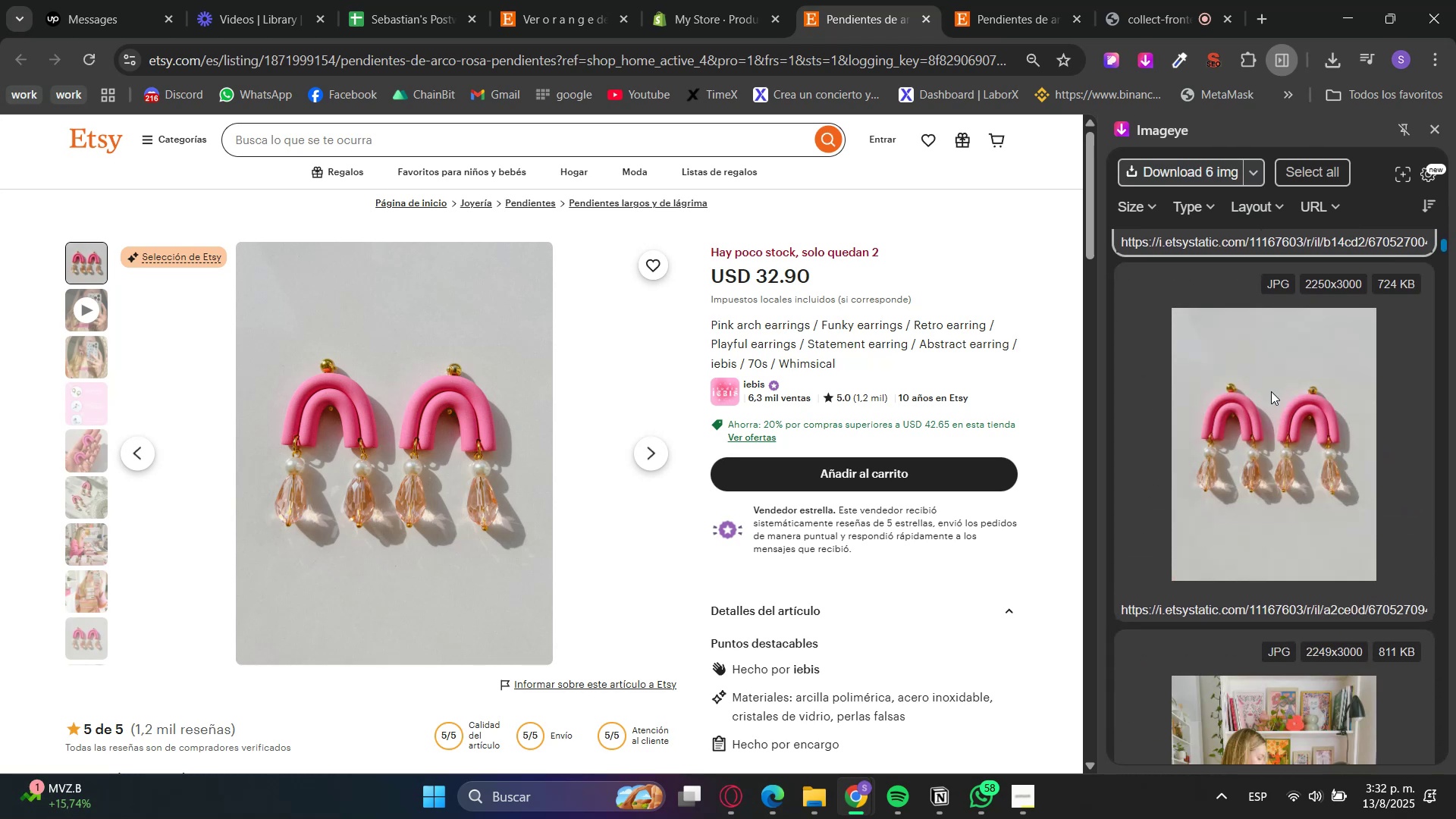 
left_click([1271, 391])
 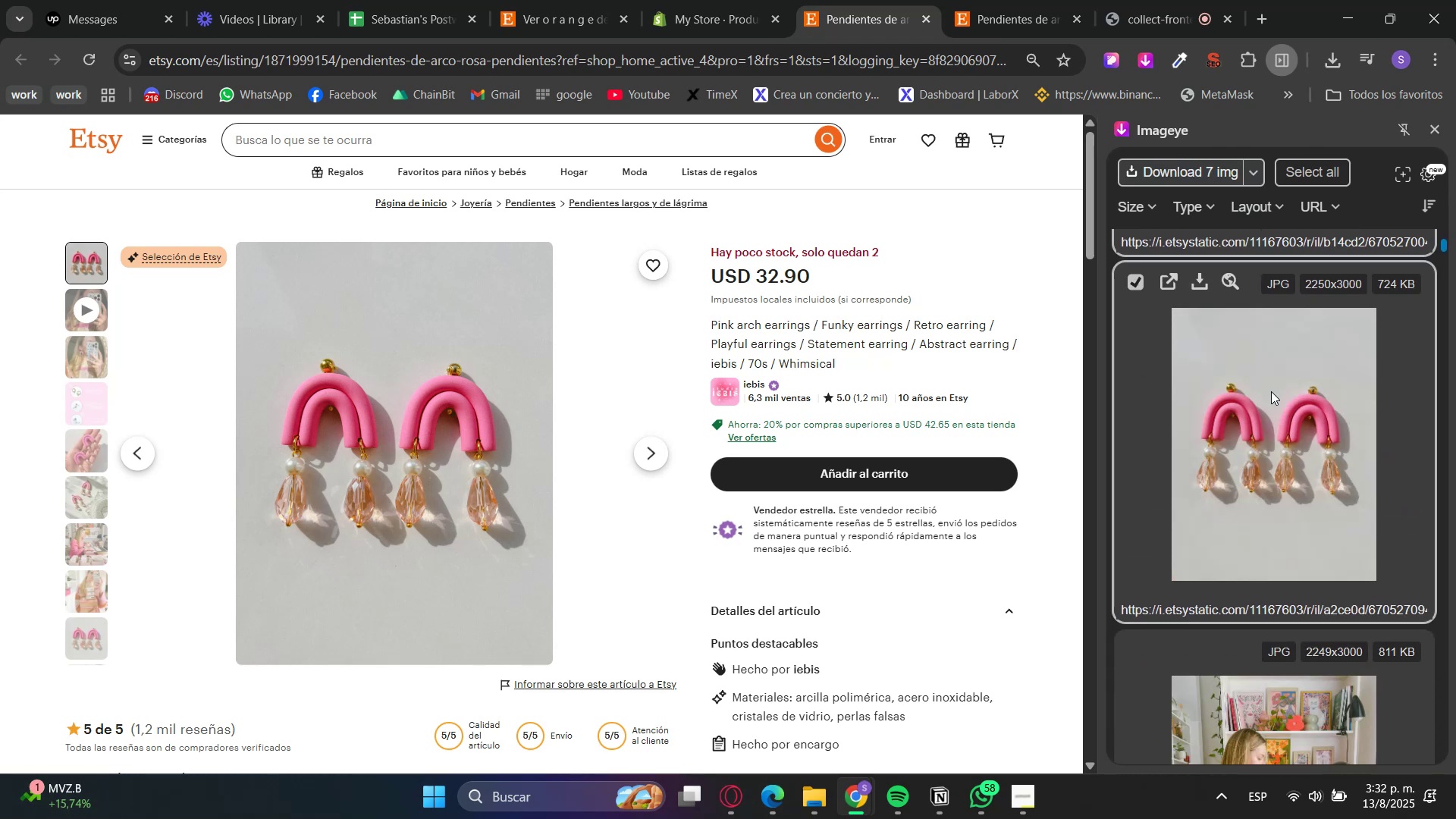 
scroll: coordinate [1271, 391], scroll_direction: none, amount: 0.0
 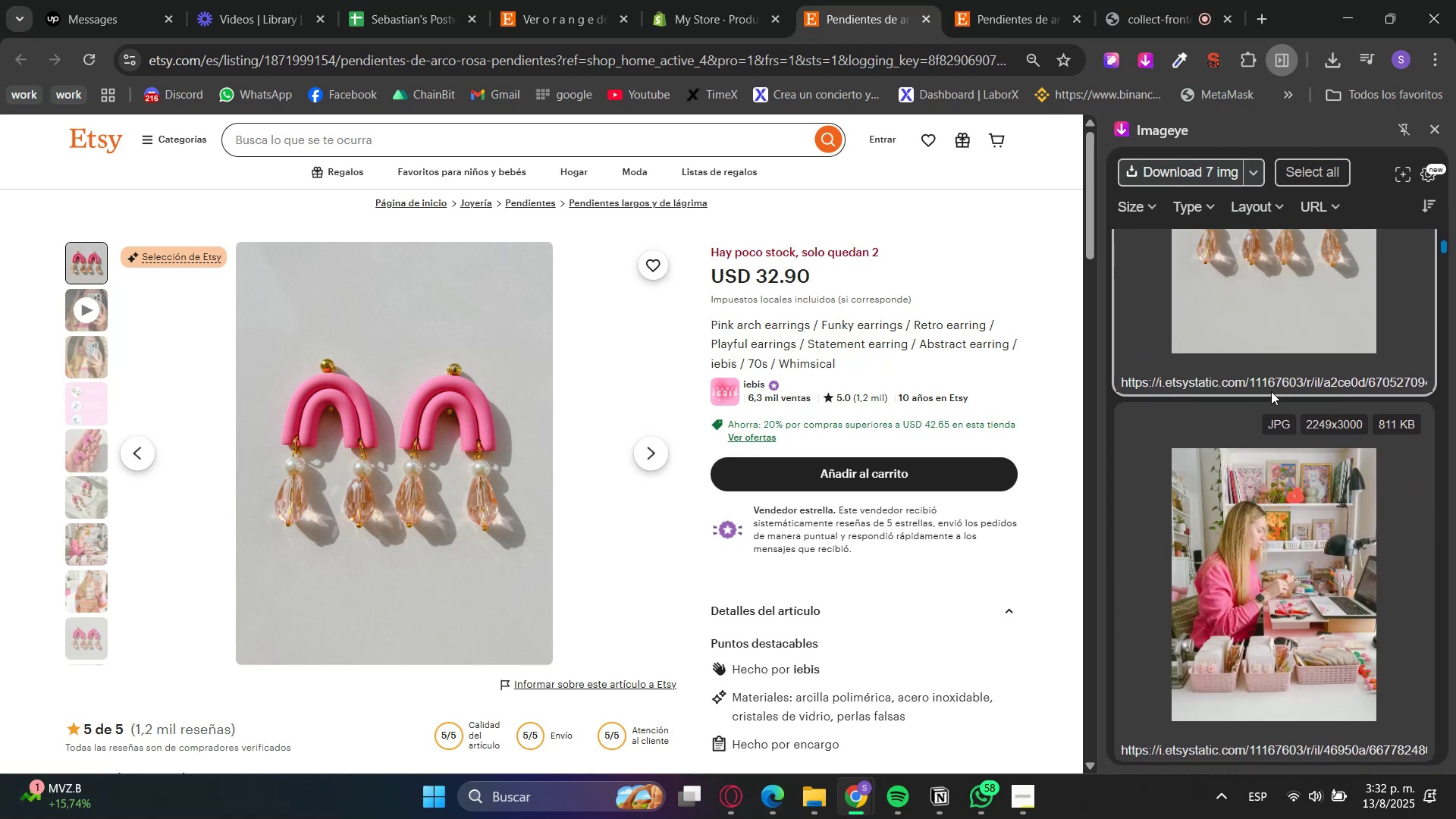 
left_click([1271, 391])
 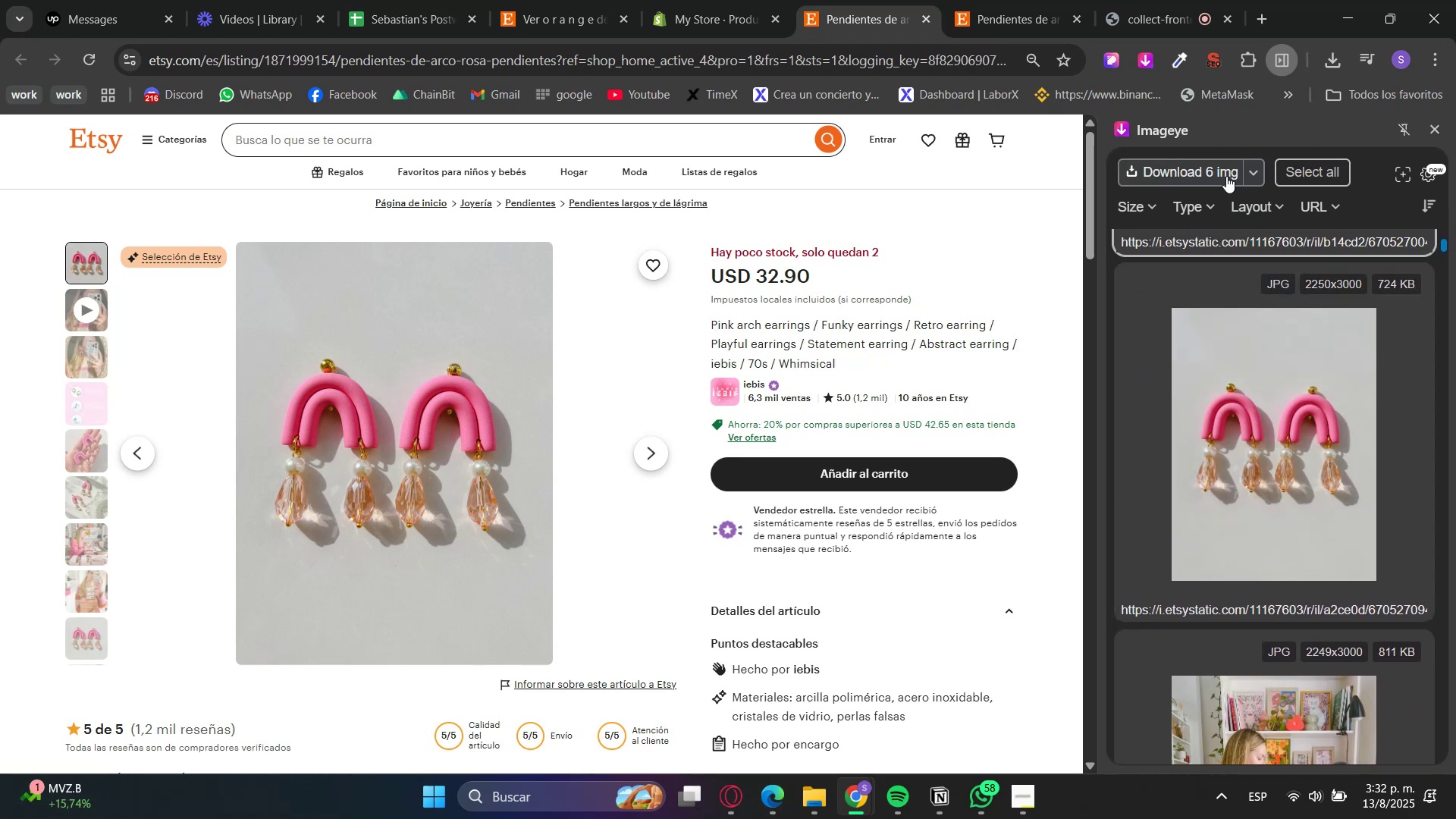 
left_click([1221, 162])
 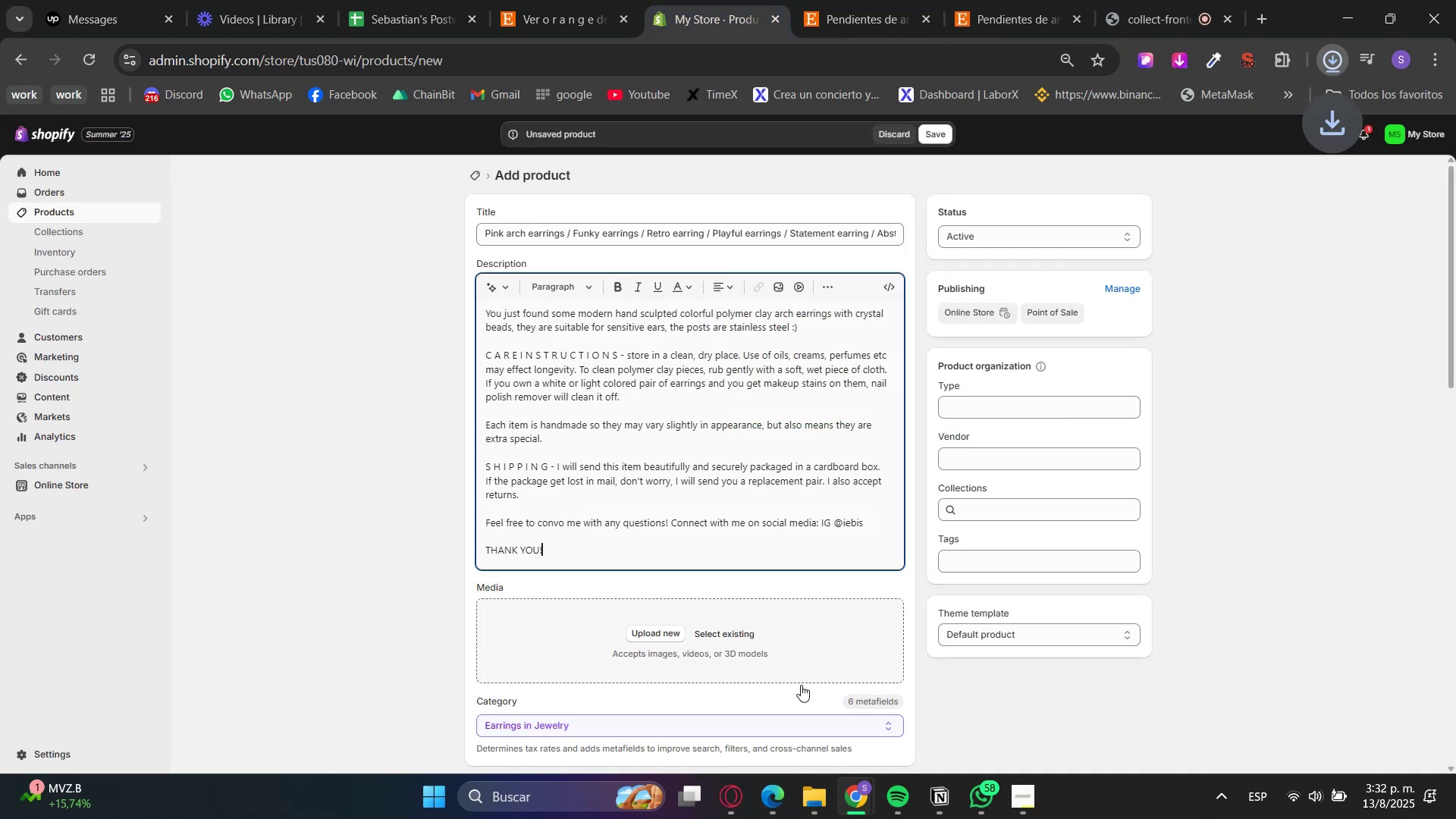 
left_click([812, 791])
 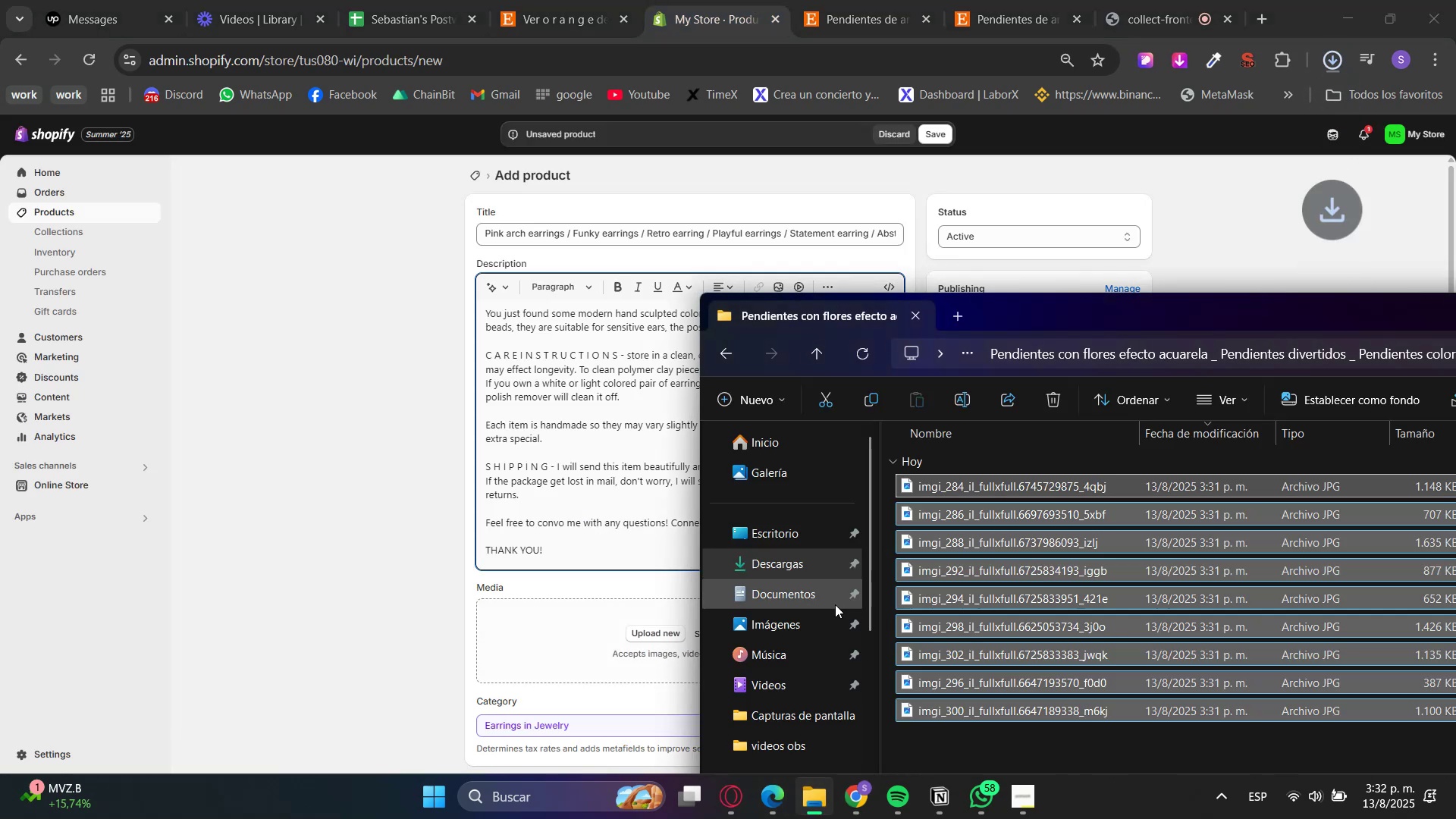 
left_click([774, 552])
 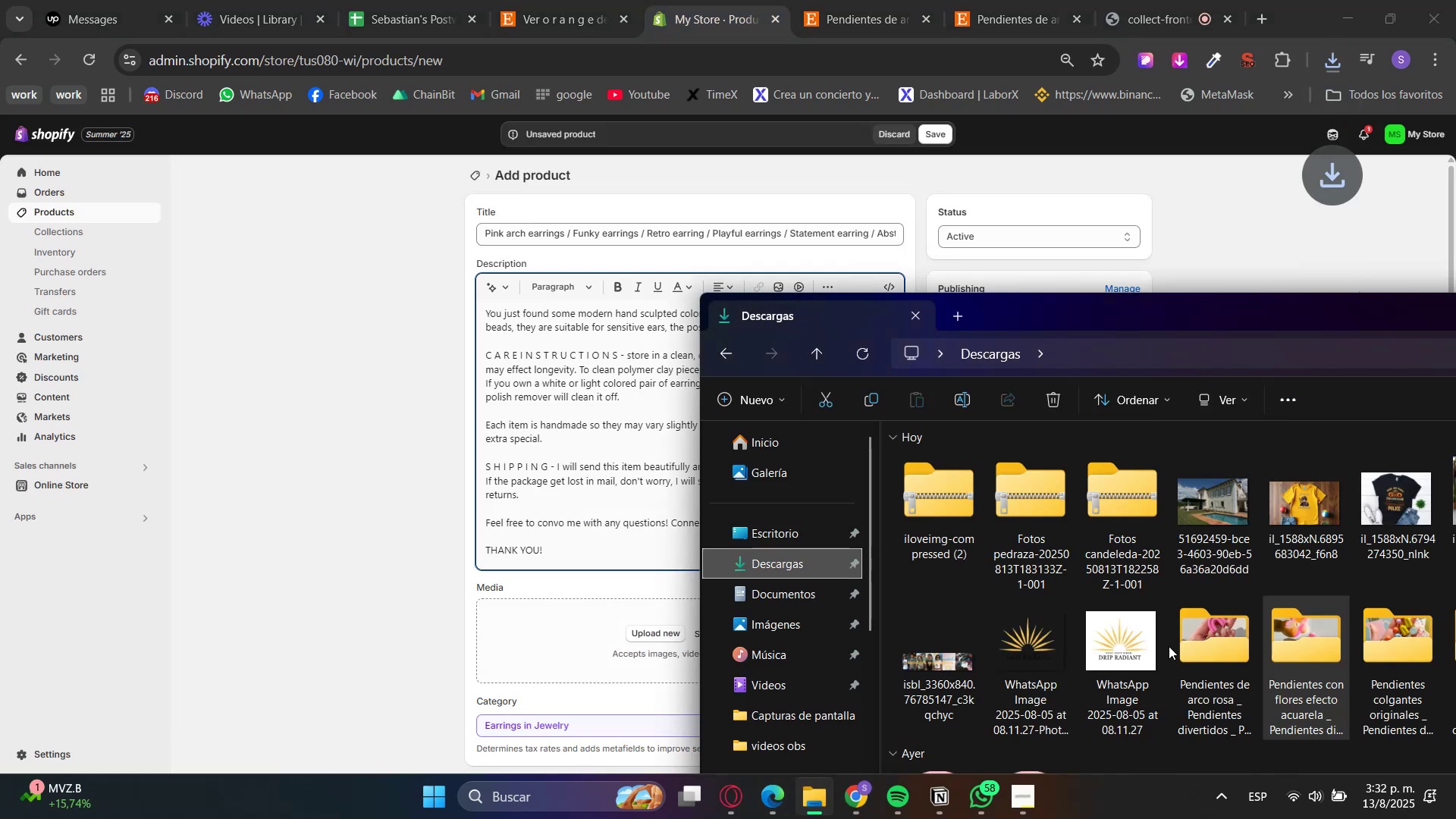 
double_click([1198, 649])
 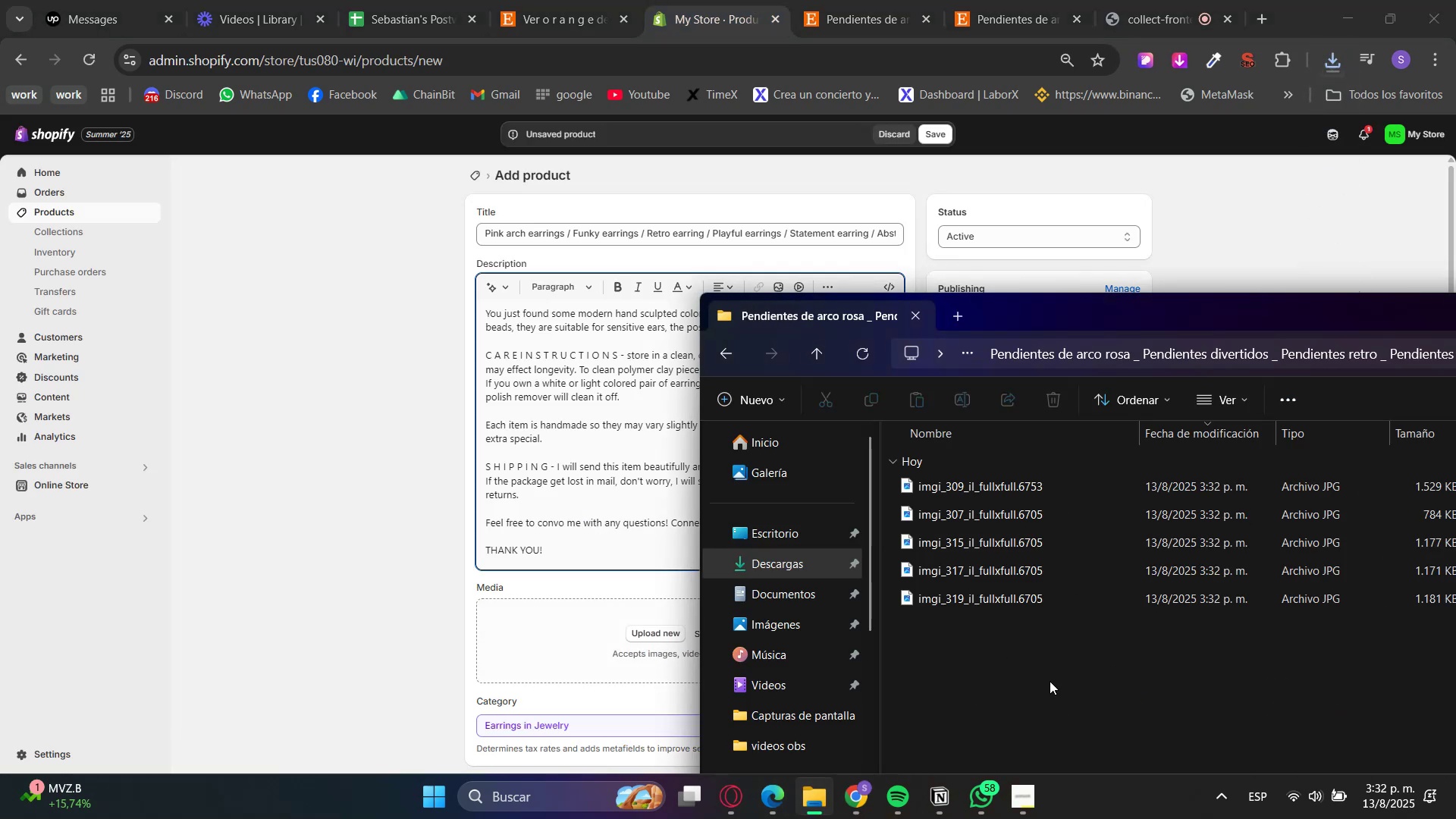 
left_click([1017, 700])
 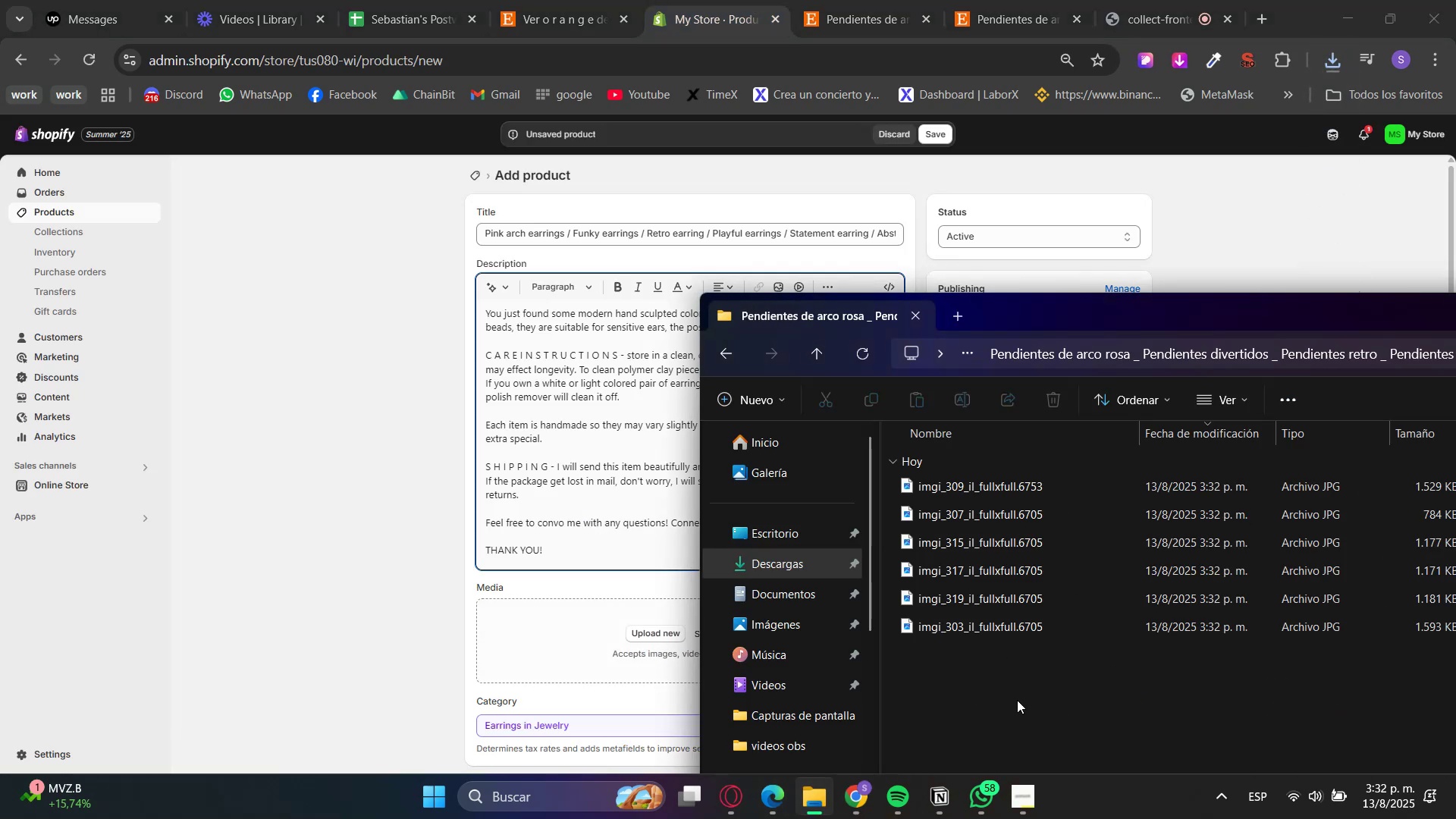 
key(F3)
 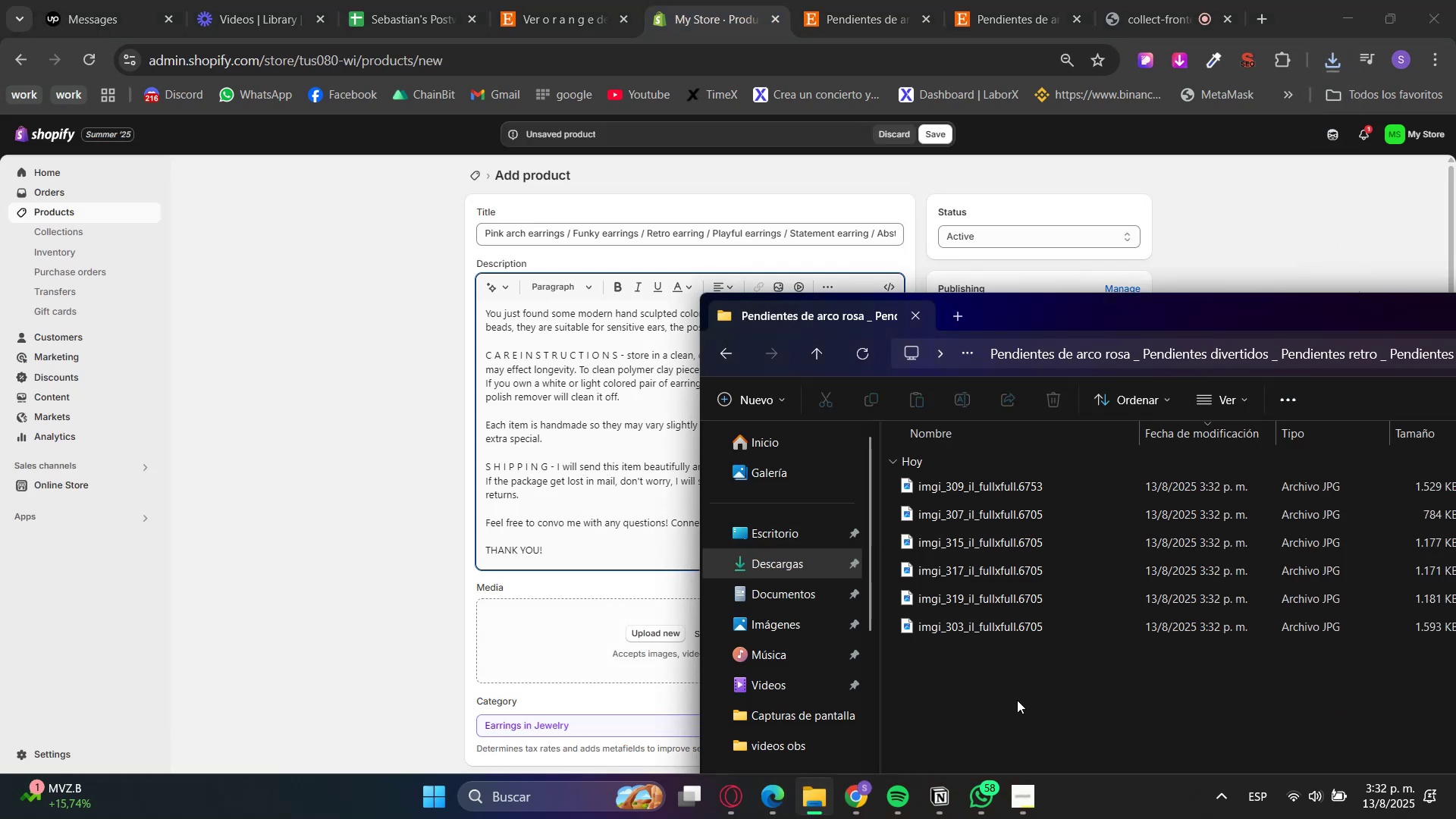 
key(F5)
 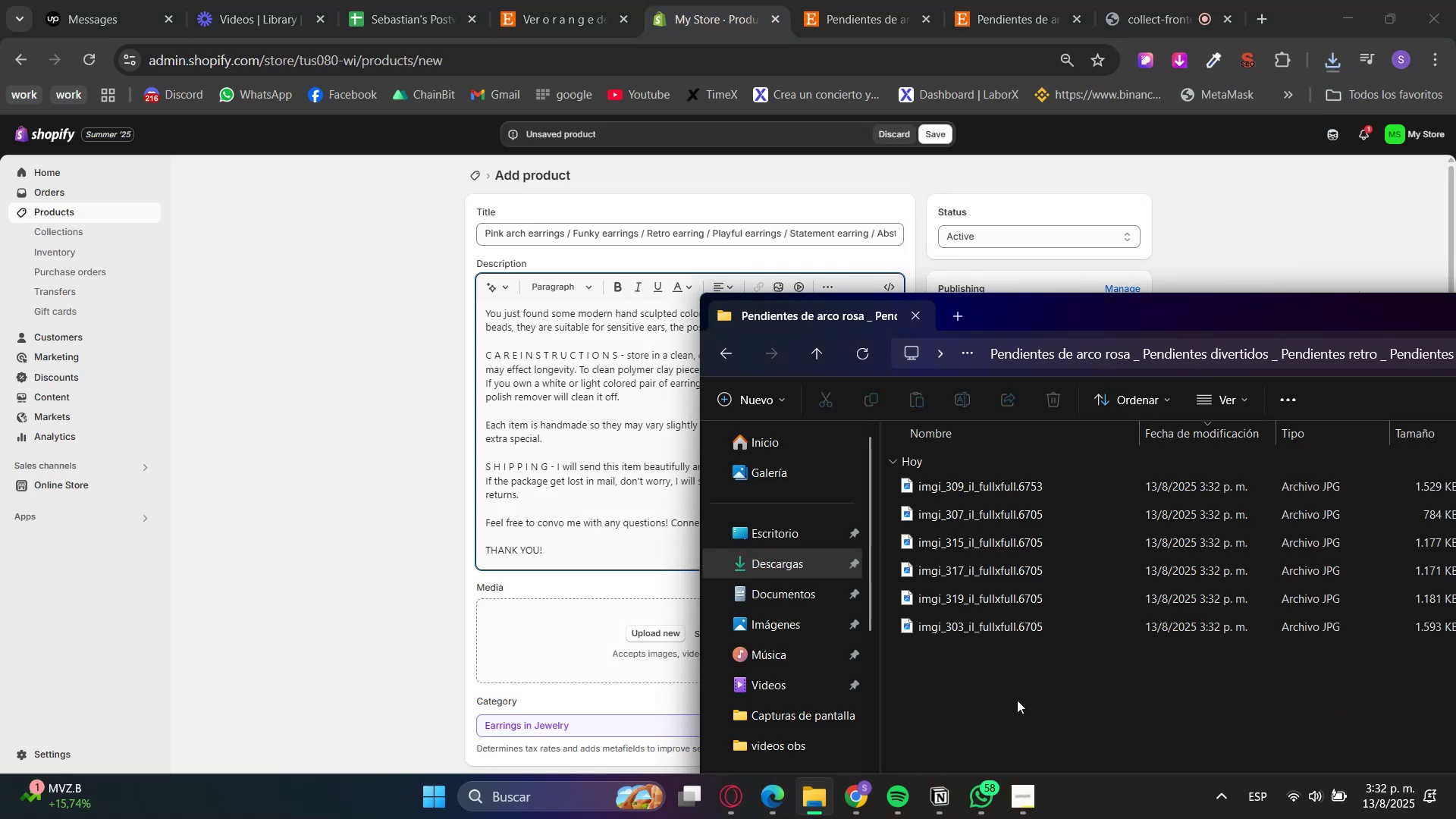 
key(F5)
 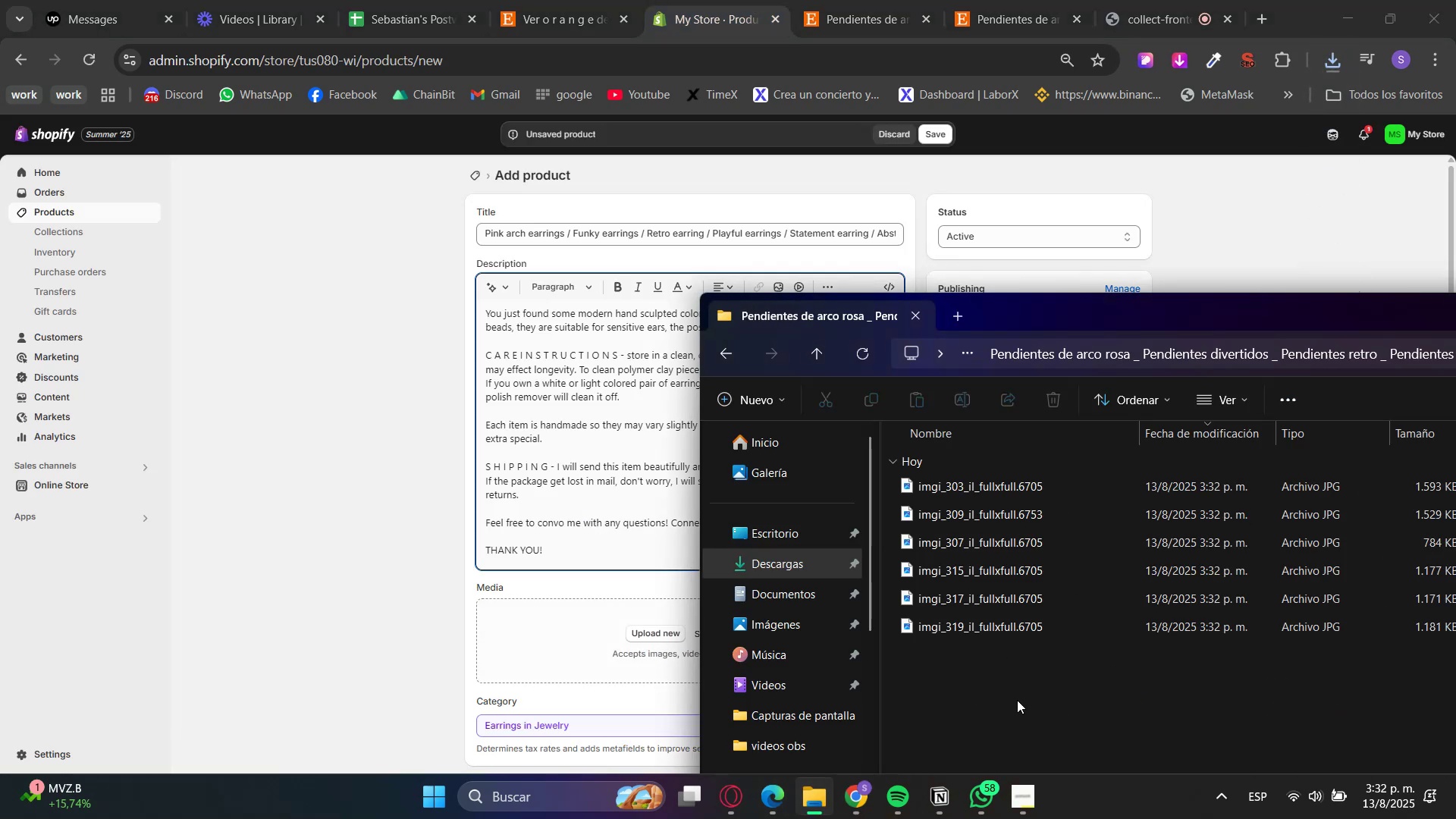 
left_click_drag(start_coordinate=[1017, 700], to_coordinate=[1038, 456])
 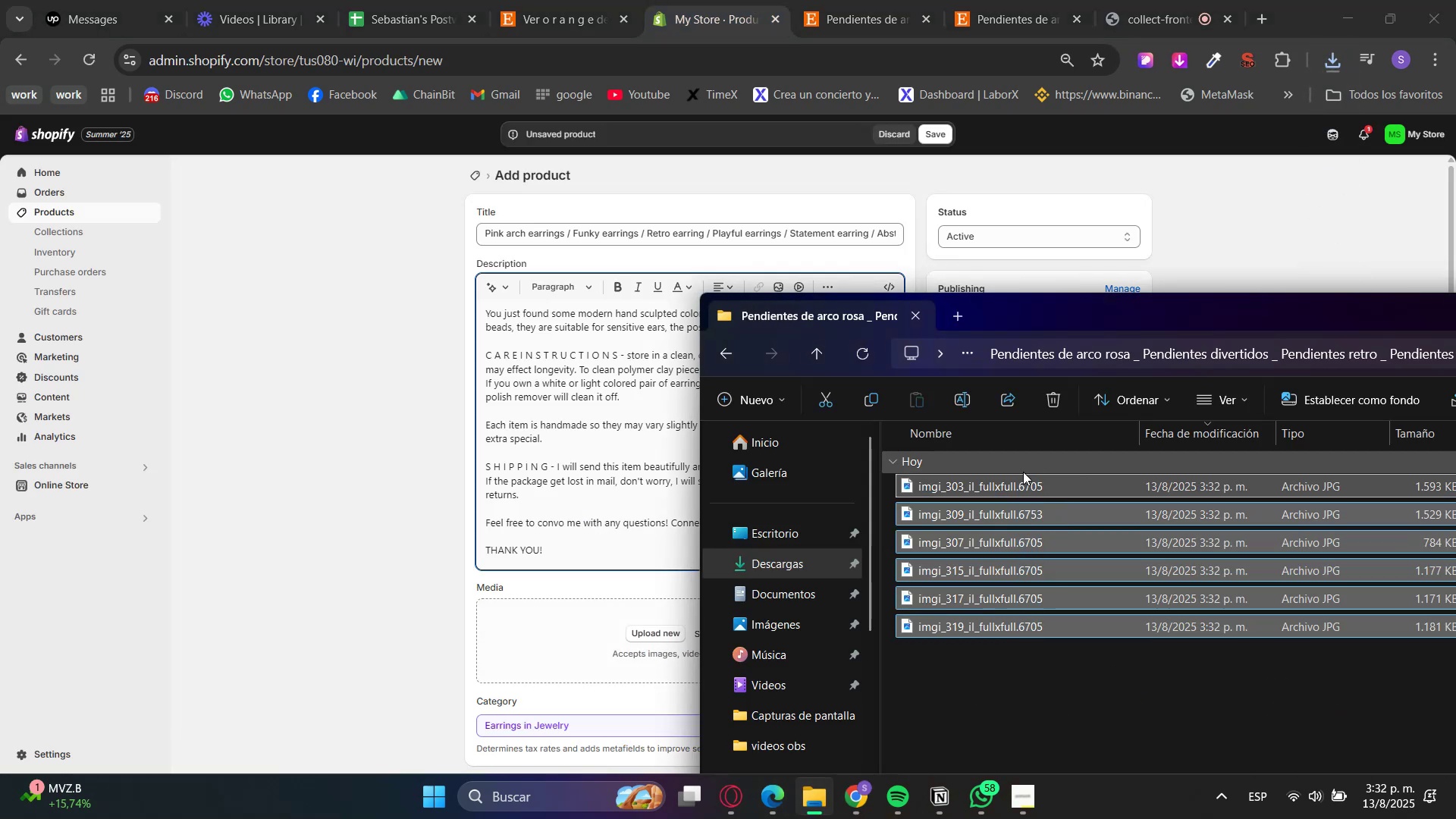 
left_click_drag(start_coordinate=[1016, 482], to_coordinate=[568, 622])
 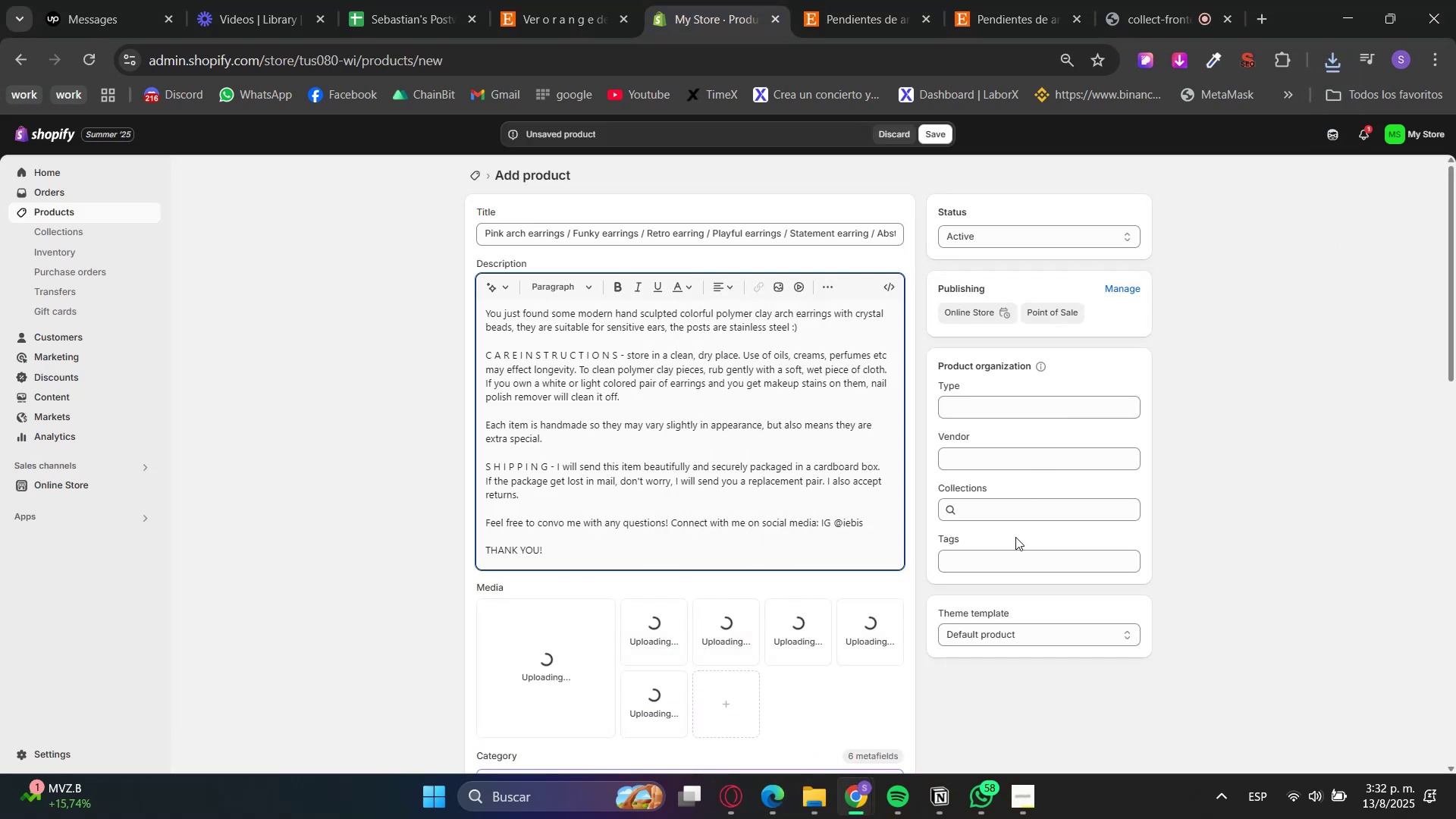 
double_click([995, 516])
 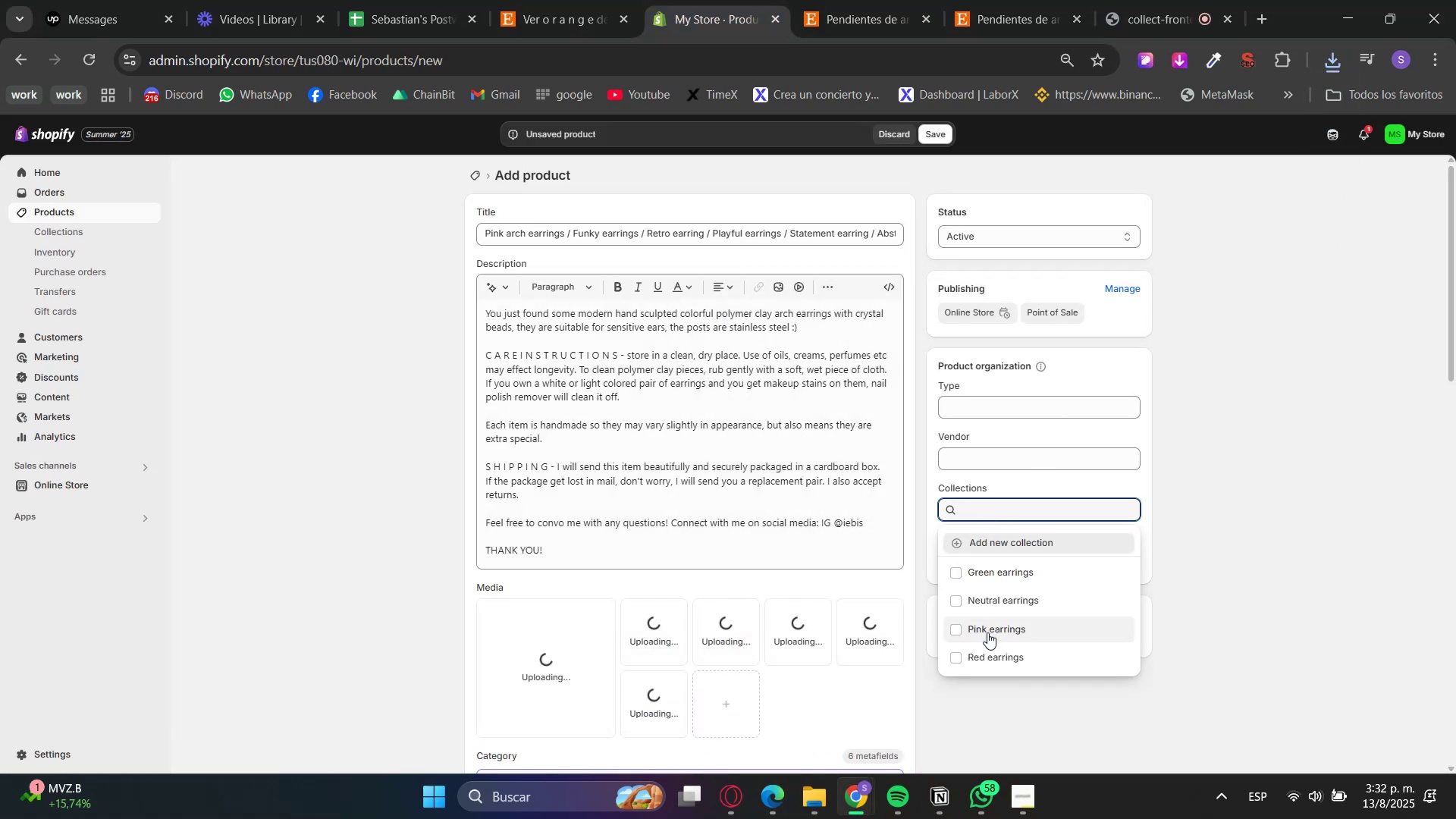 
double_click([1265, 584])
 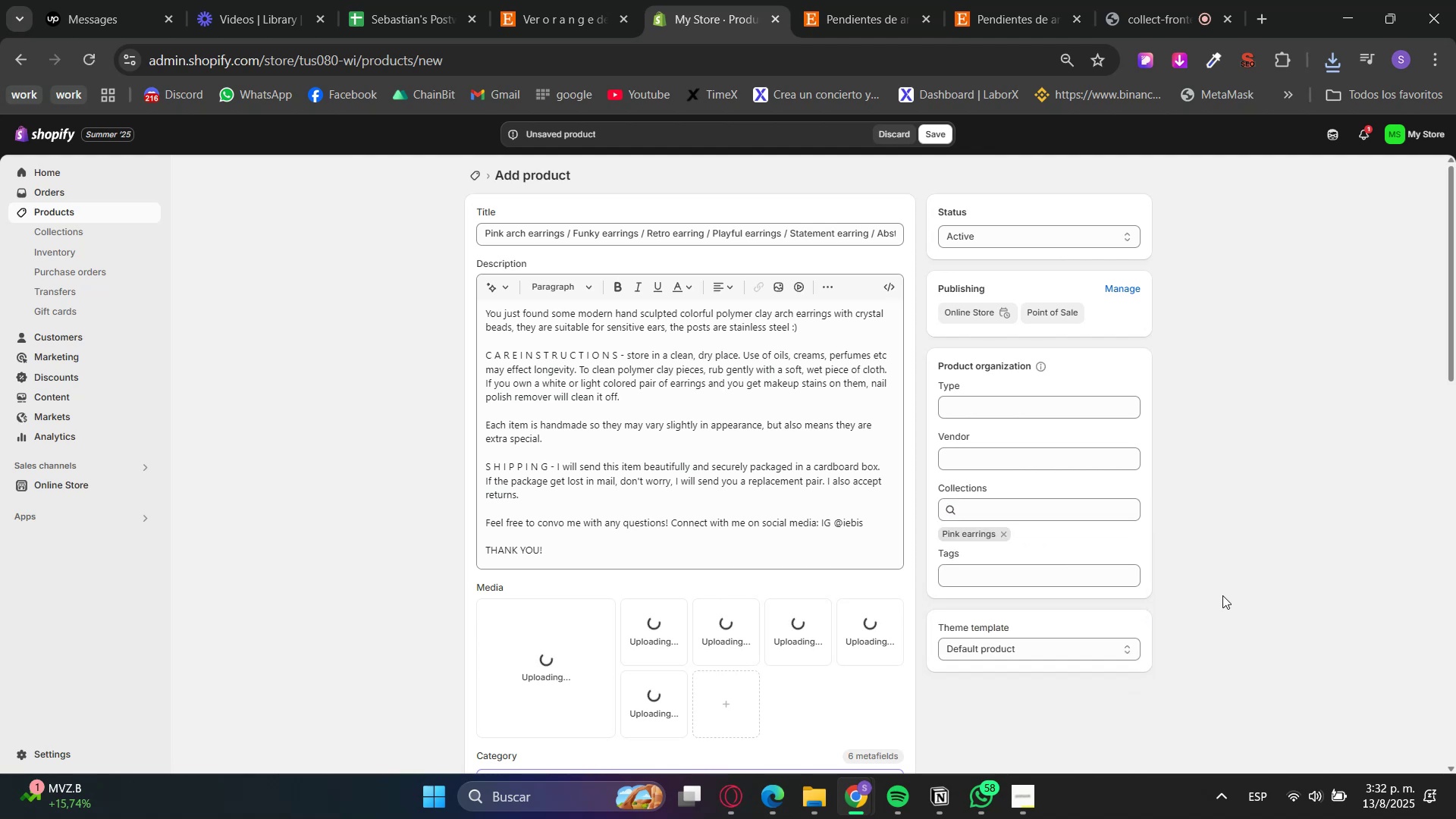 
scroll: coordinate [969, 626], scroll_direction: down, amount: 3.0
 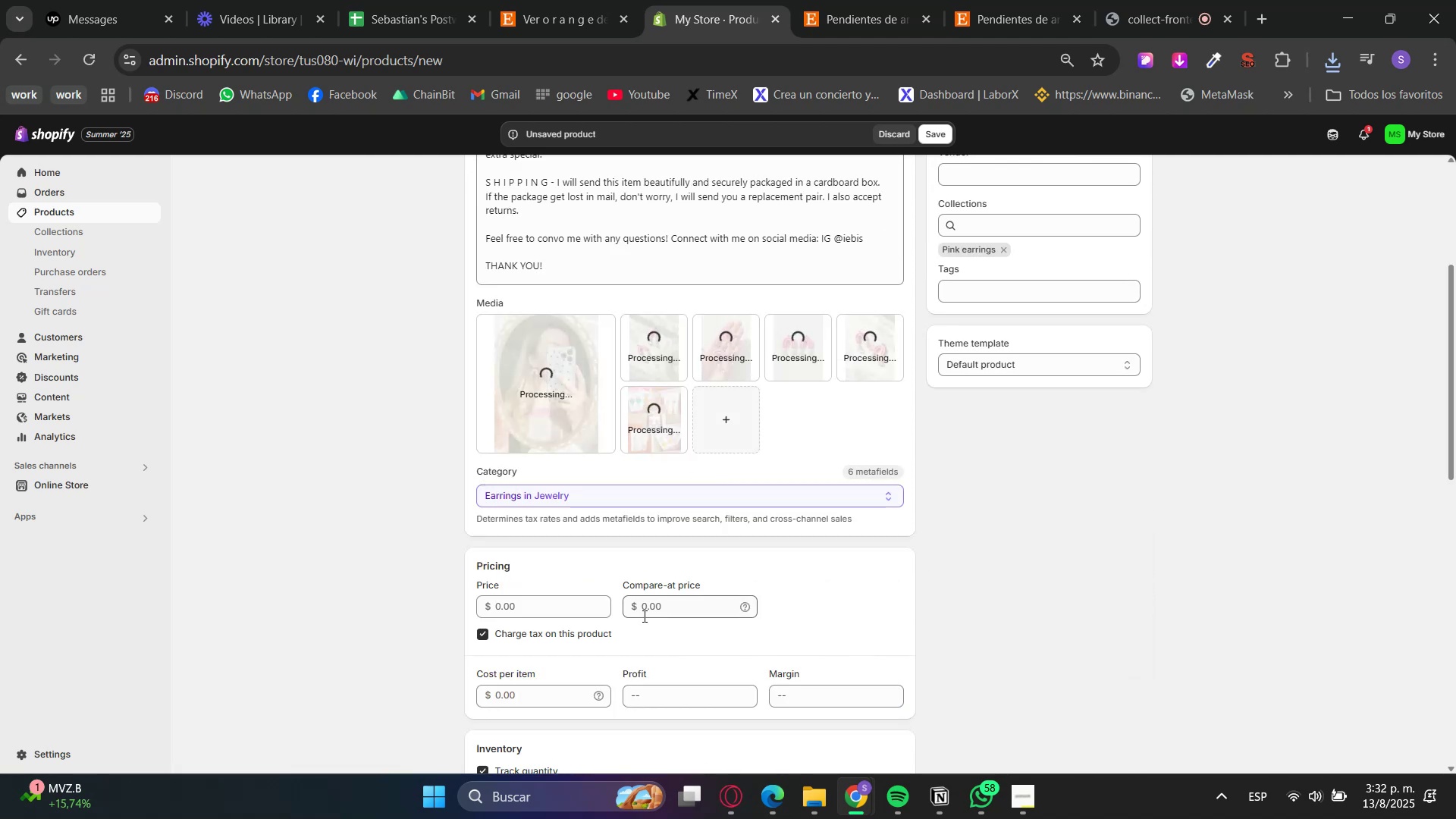 
left_click([546, 614])
 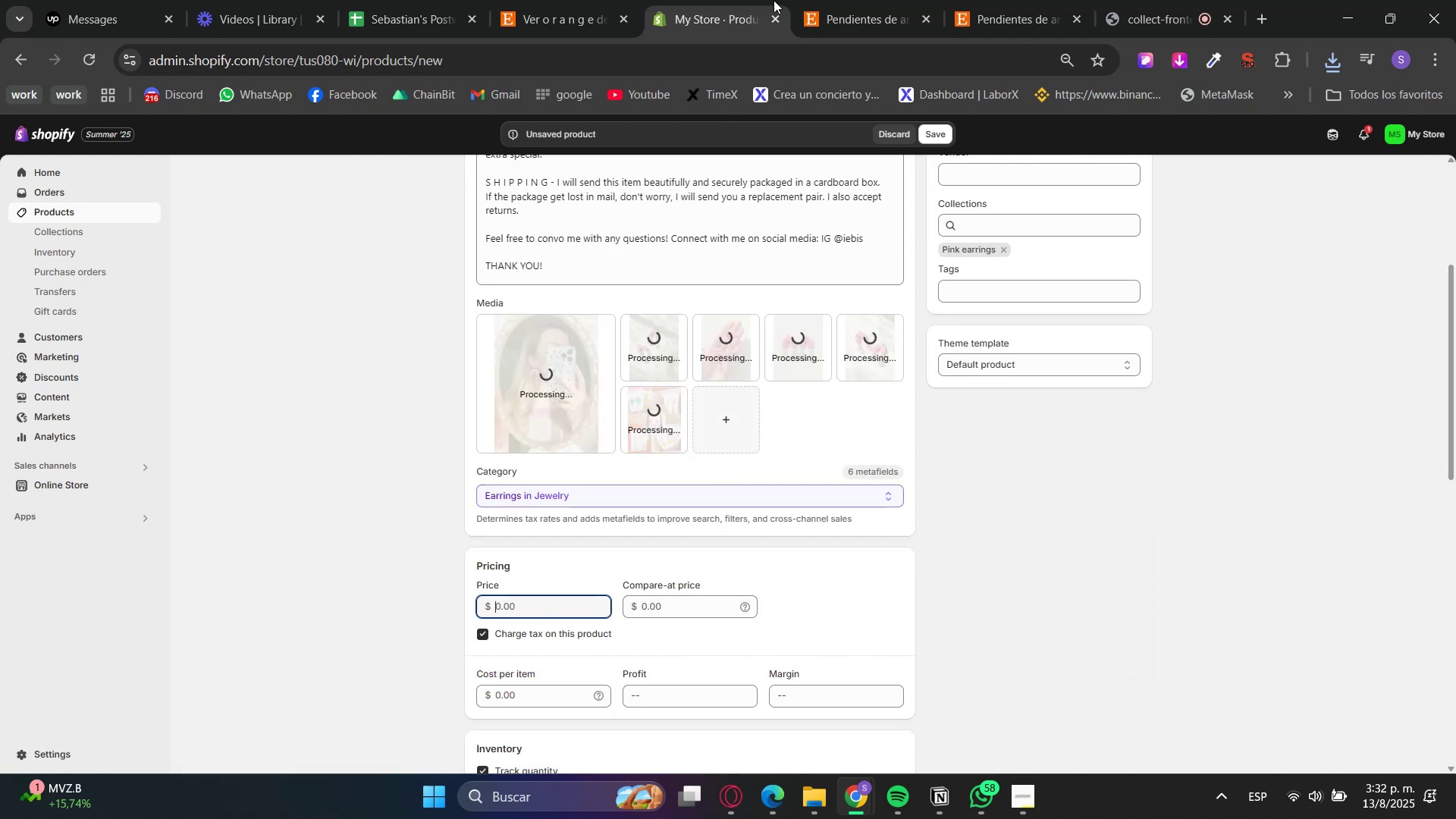 
left_click([867, 0])
 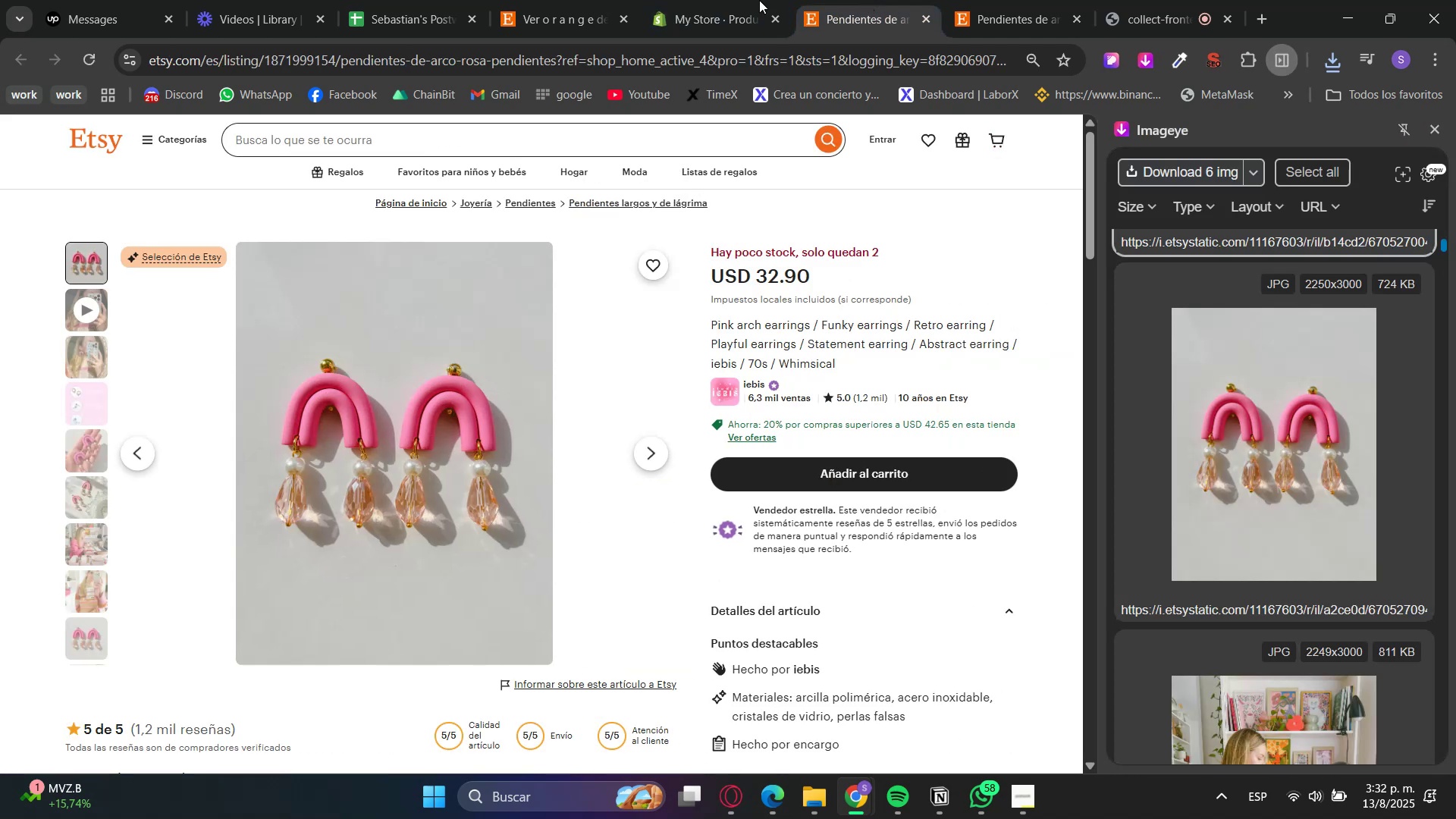 
left_click([726, 0])
 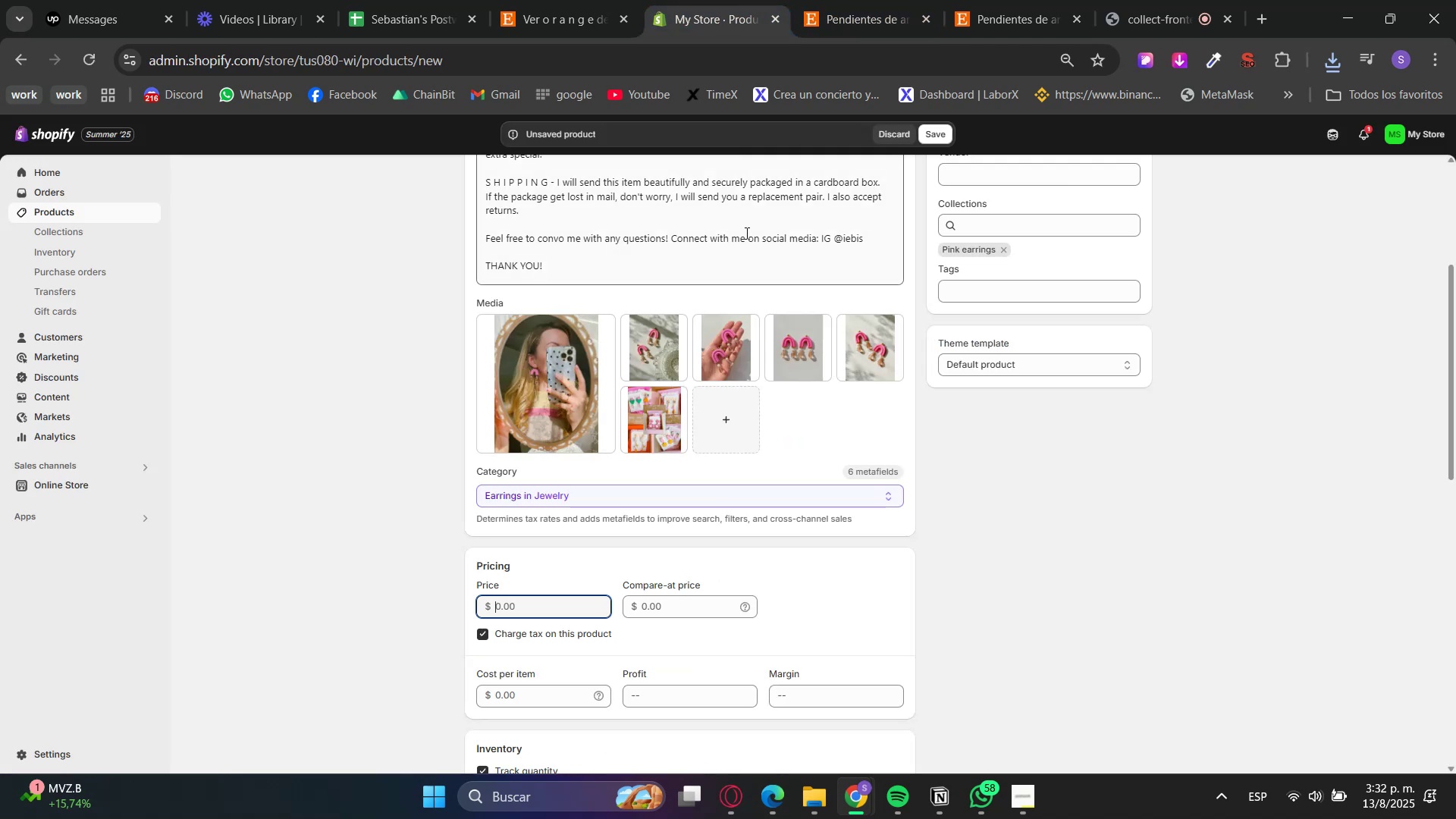 
key(Numpad3)
 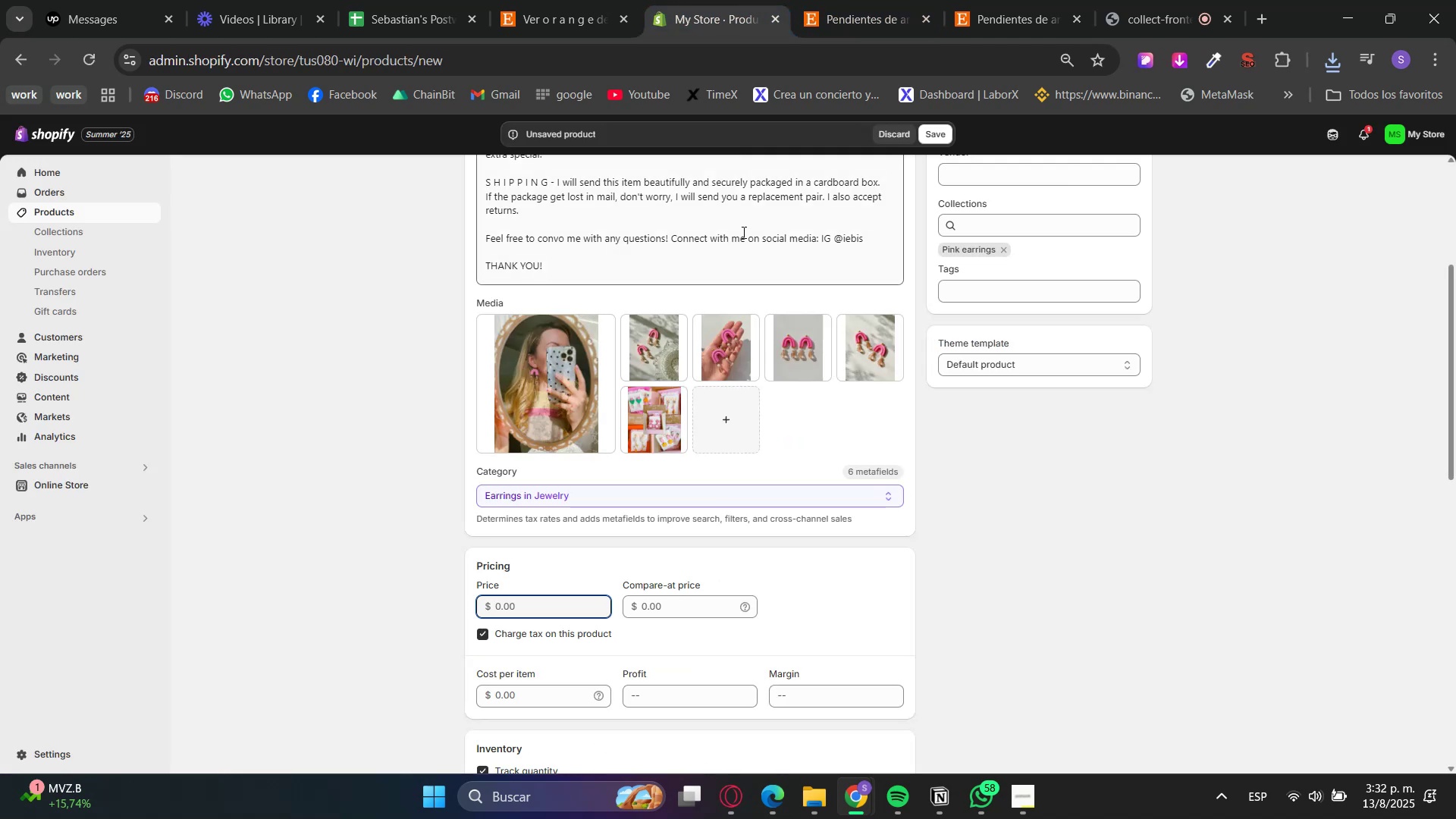 
key(Numpad2)
 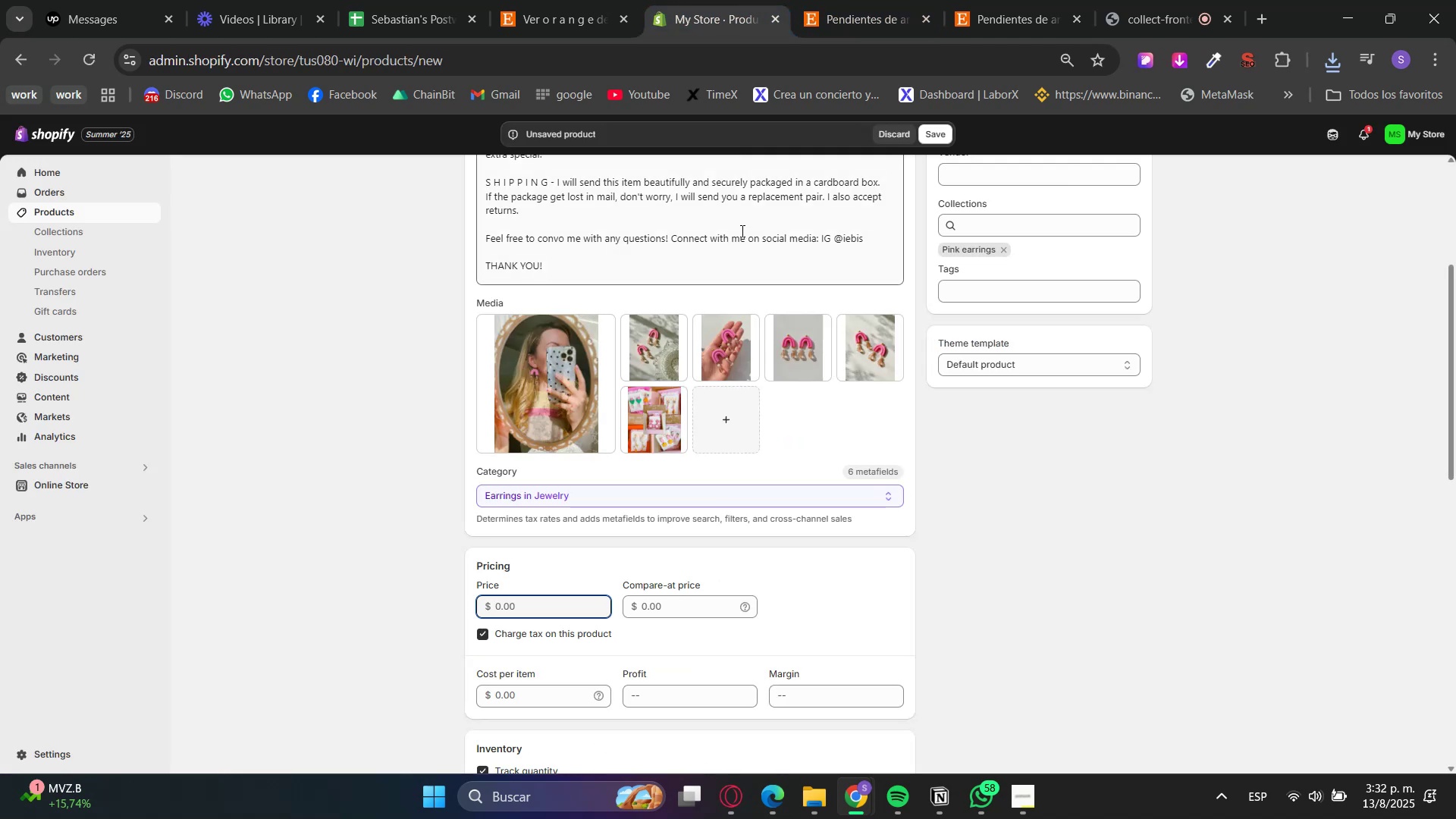 
key(NumpadDecimal)
 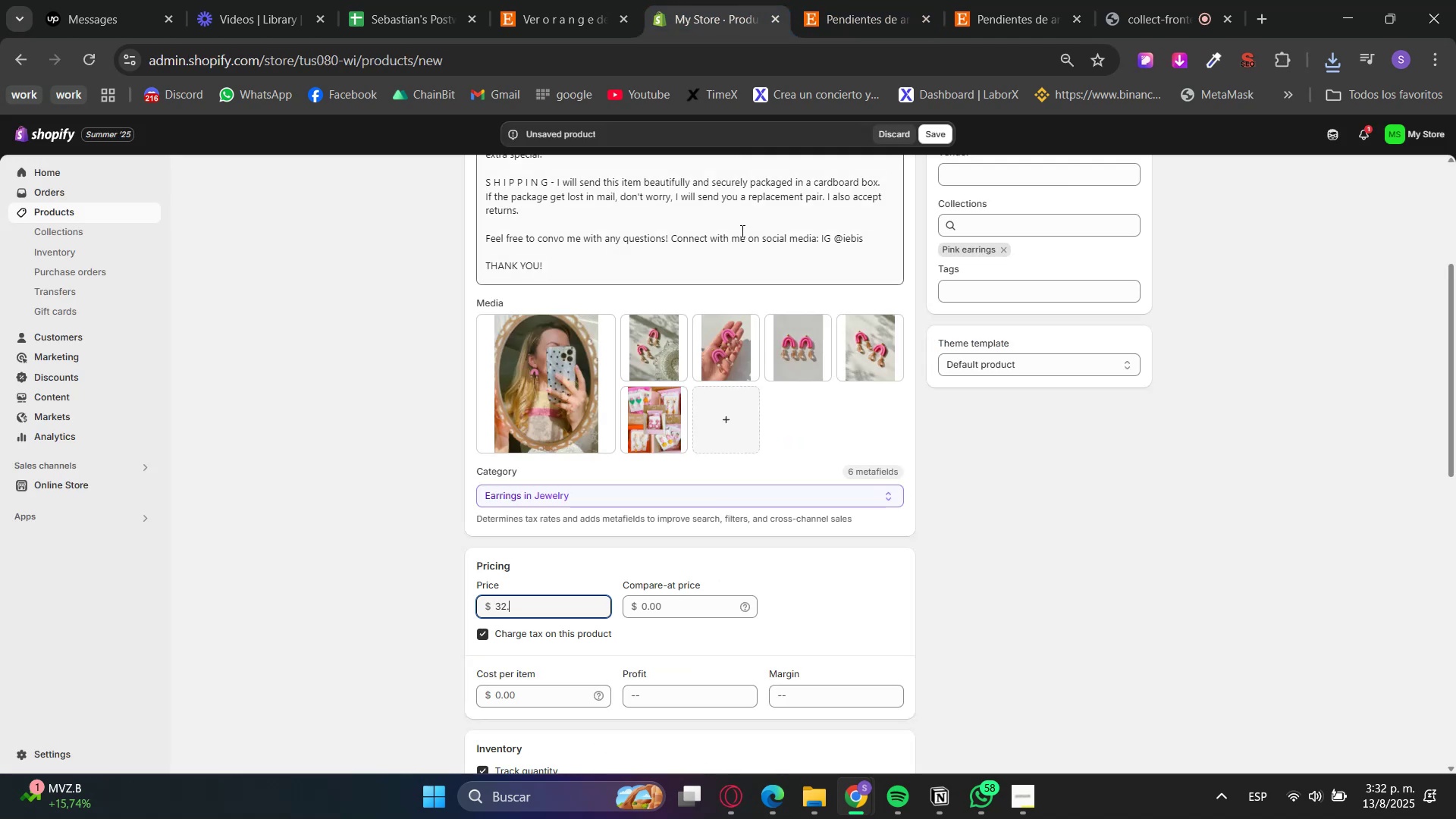 
key(NumpadAdd)
 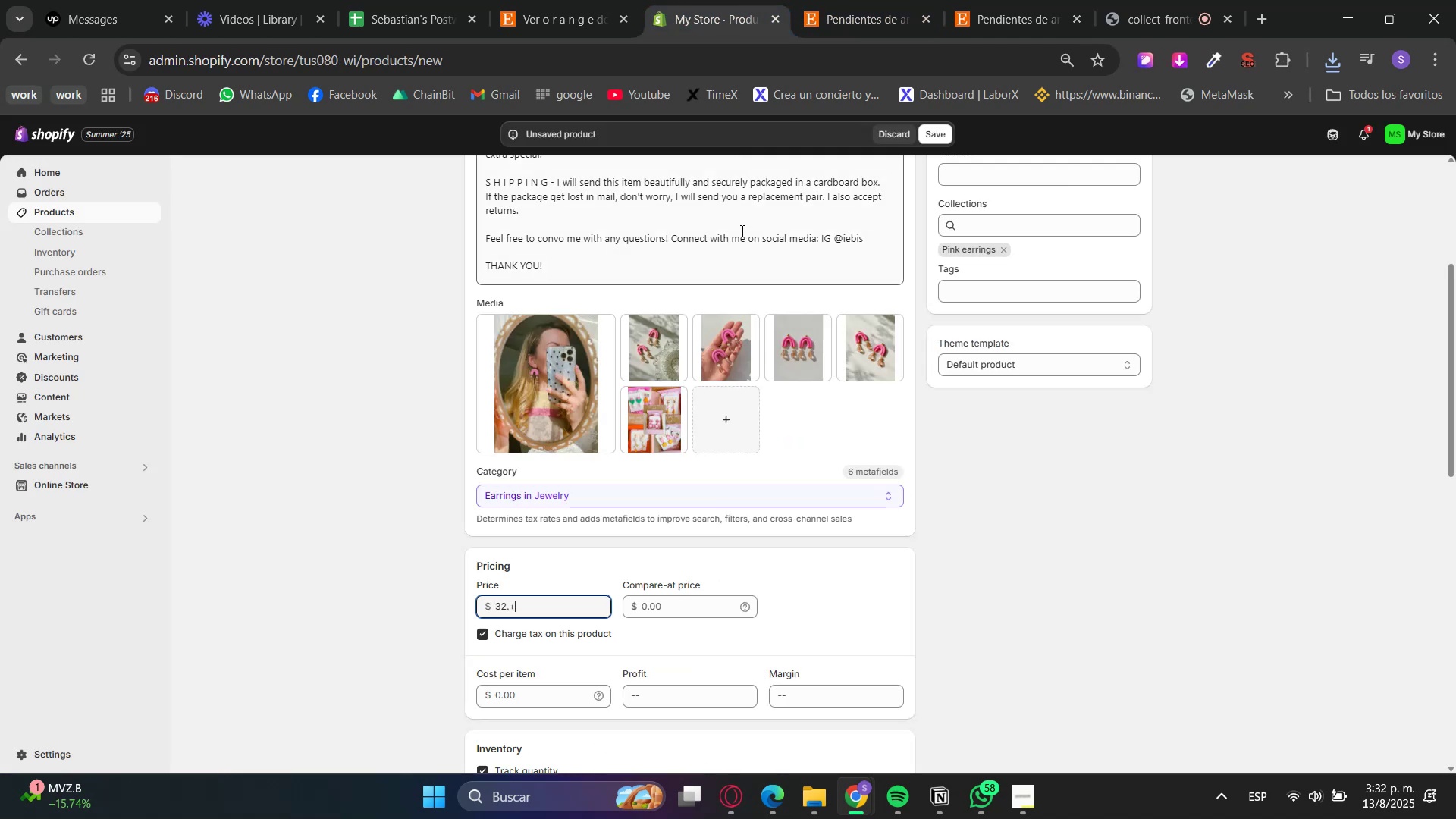 
key(Numpad0)
 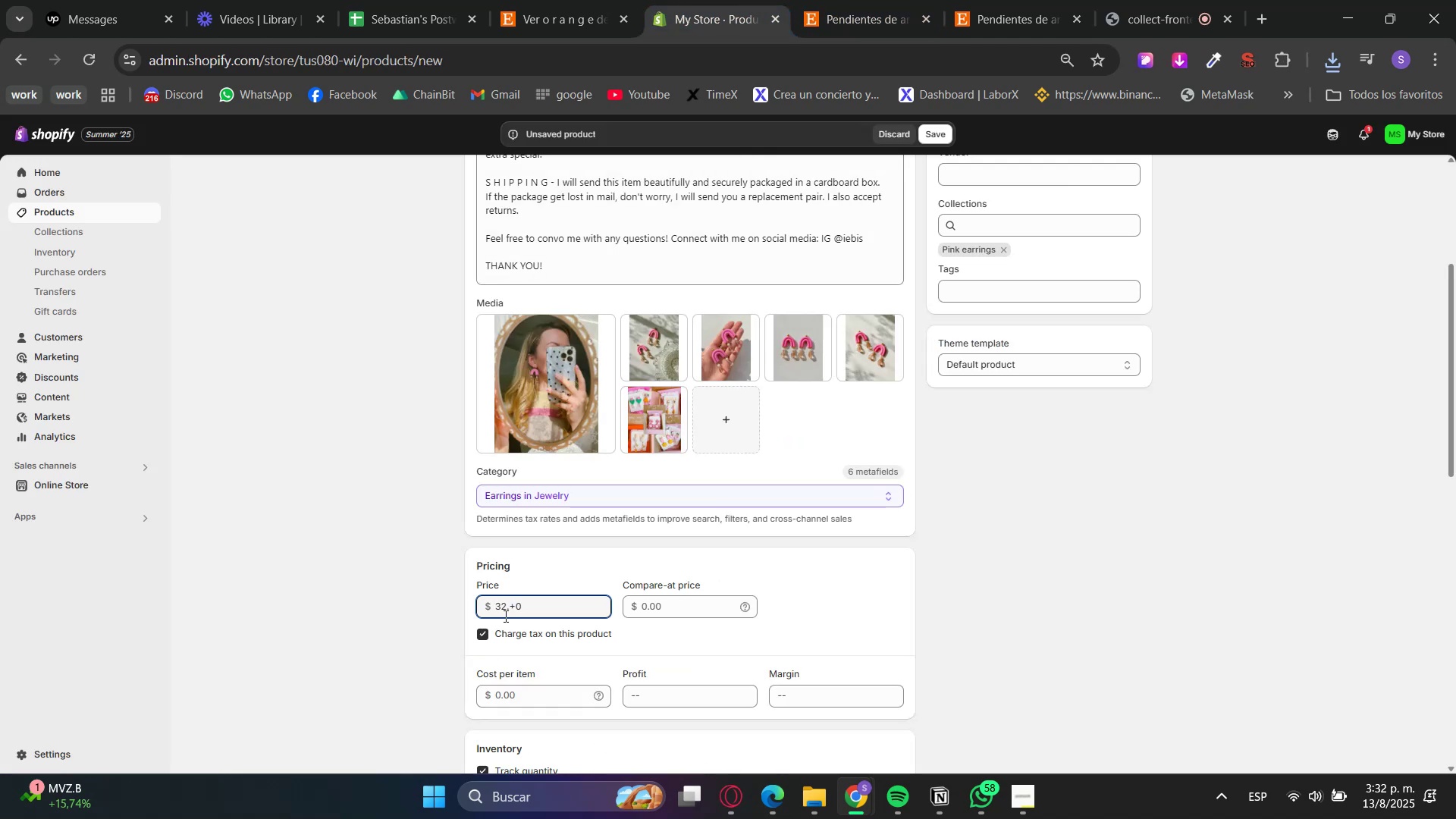 
left_click_drag(start_coordinate=[513, 607], to_coordinate=[532, 604])
 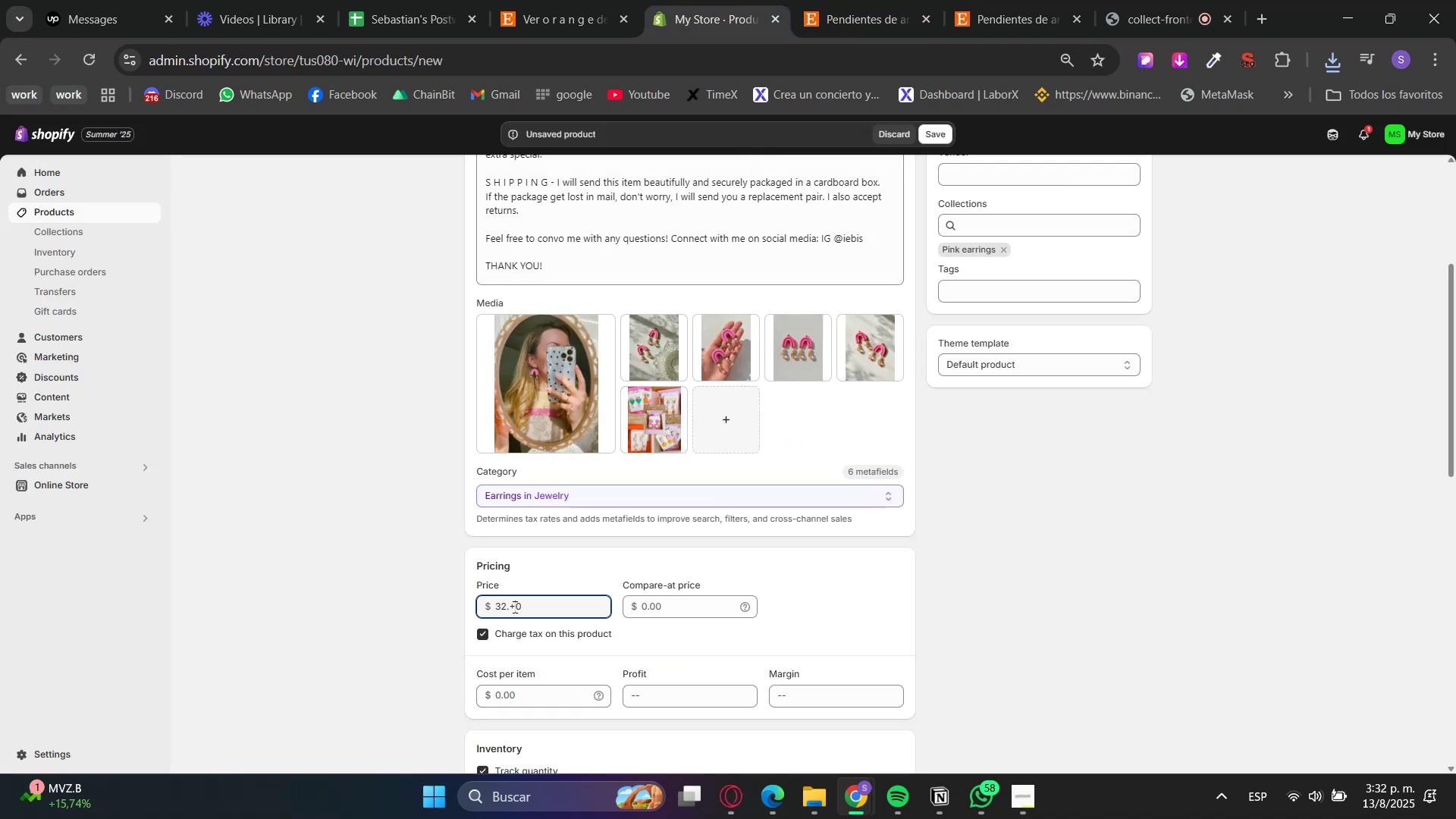 
key(Numpad9)
 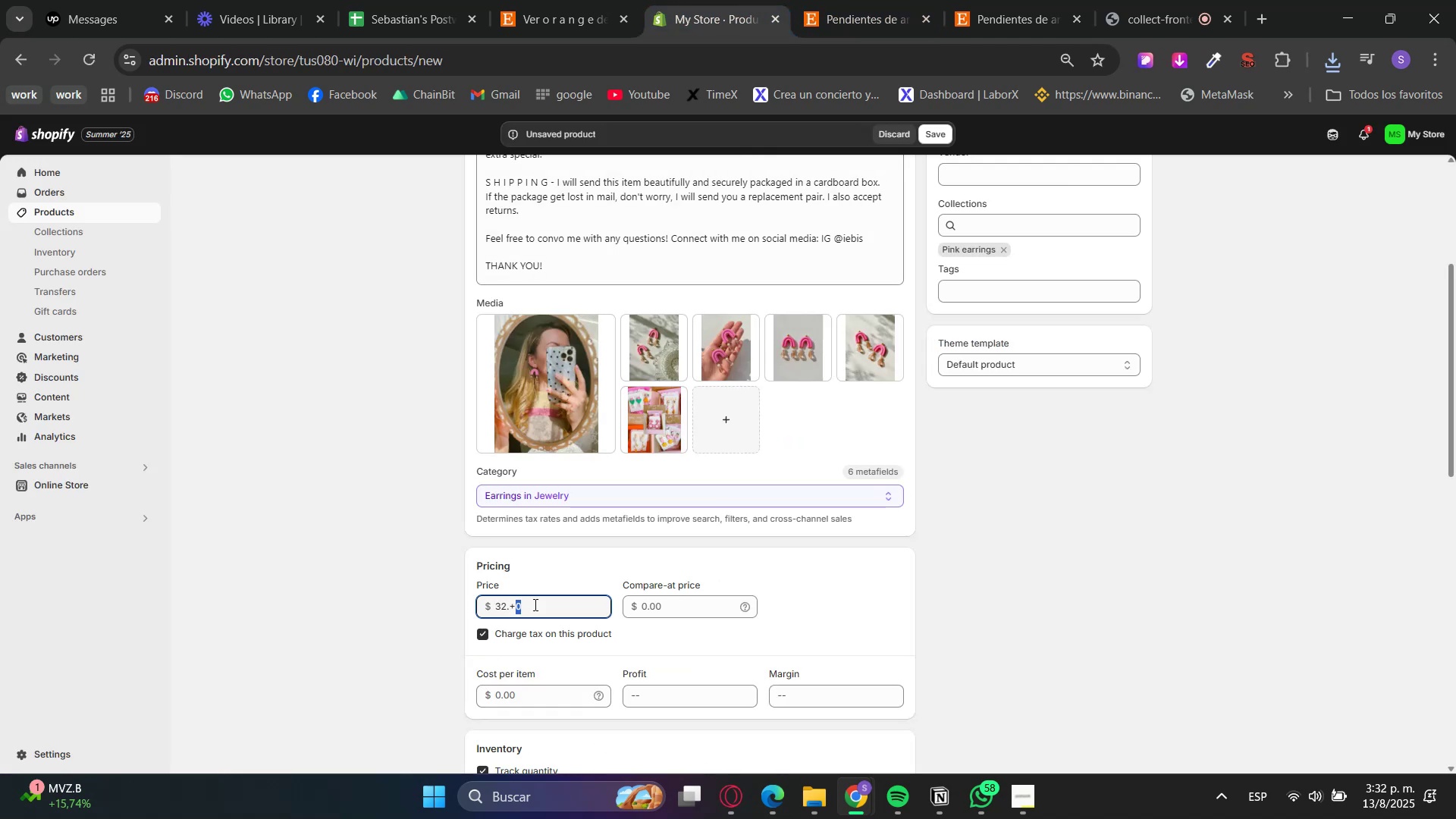 
key(Numpad0)
 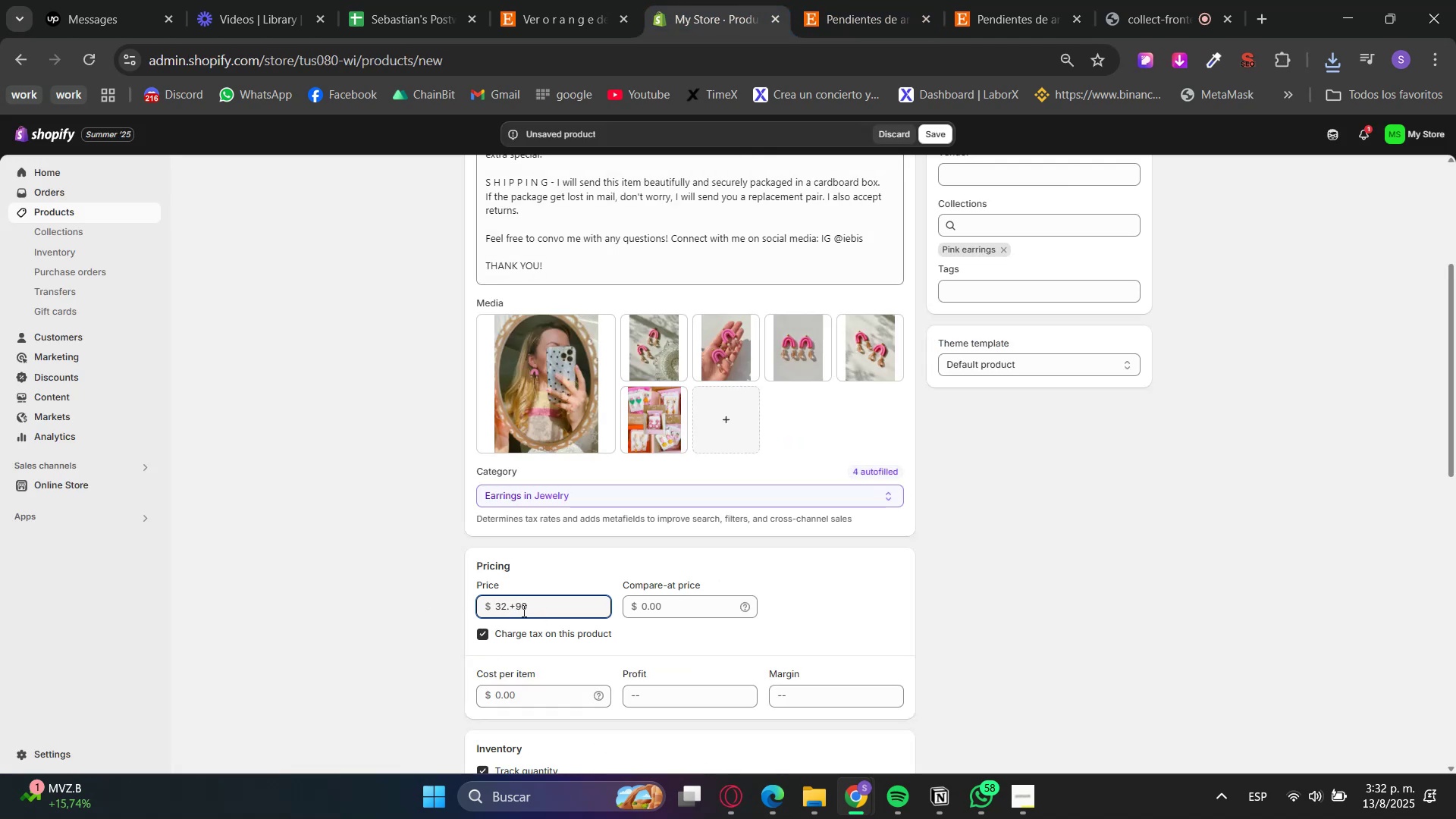 
left_click_drag(start_coordinate=[511, 611], to_coordinate=[569, 610])
 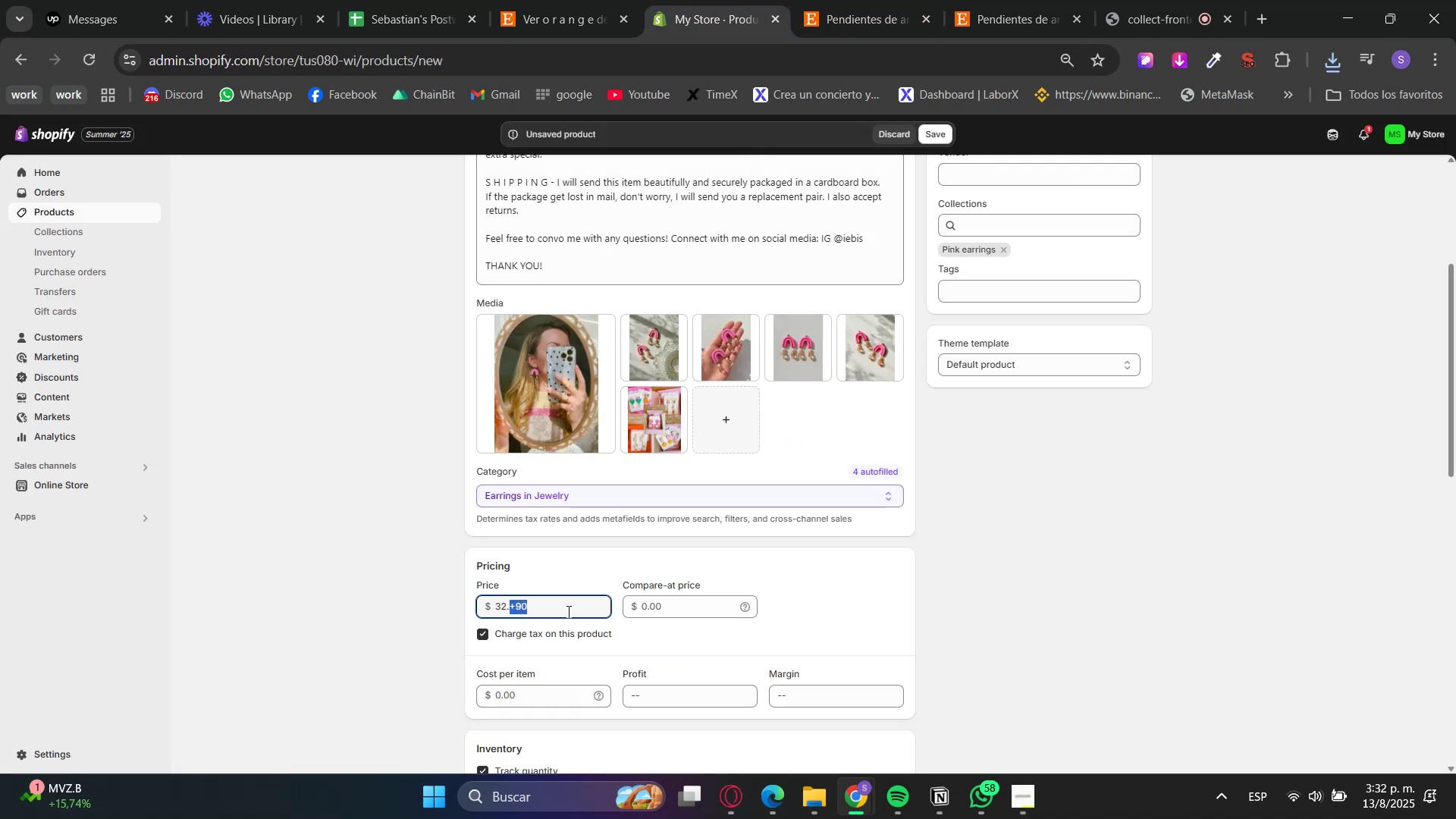 
key(Numpad9)
 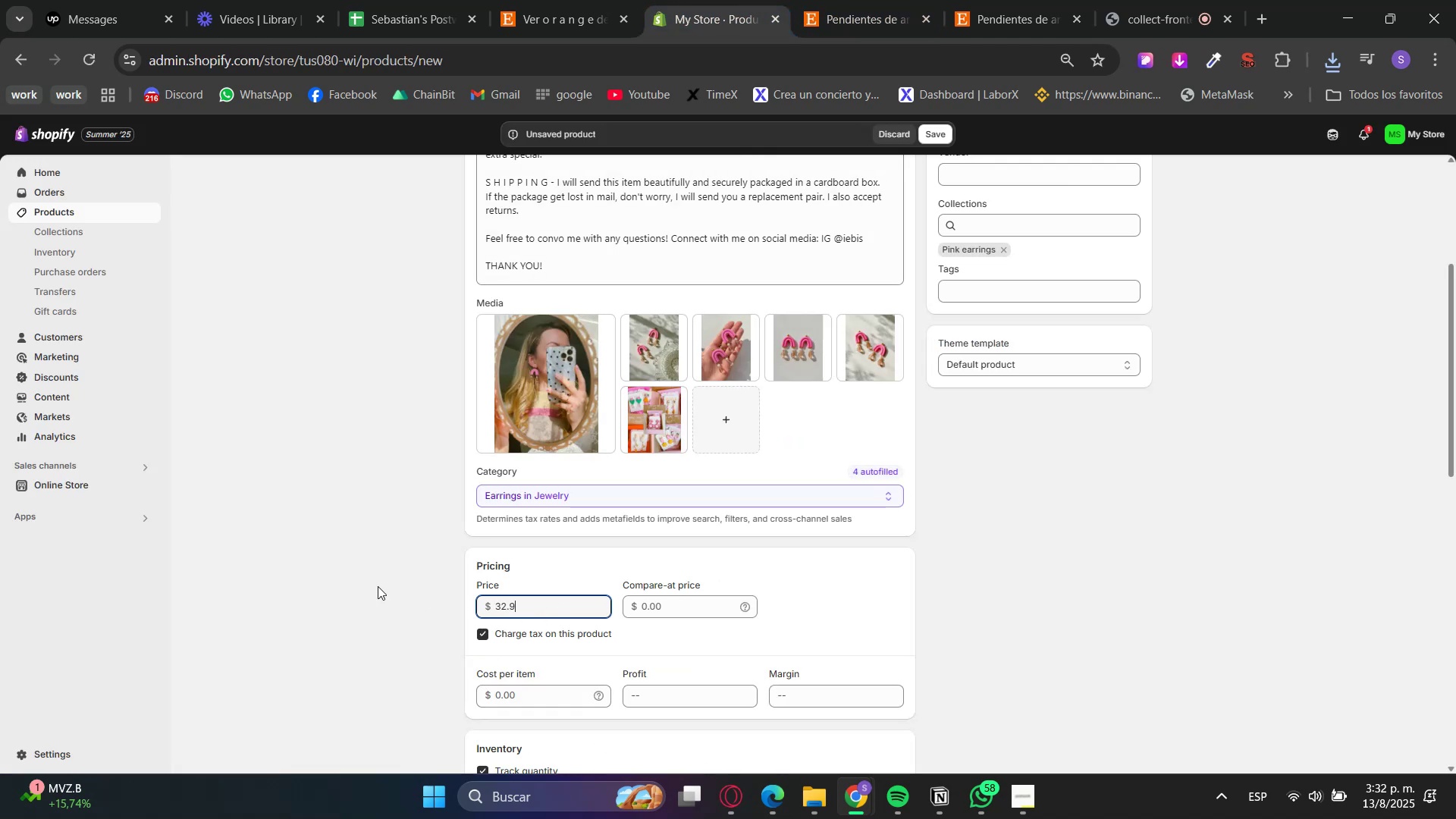 
key(Numpad0)
 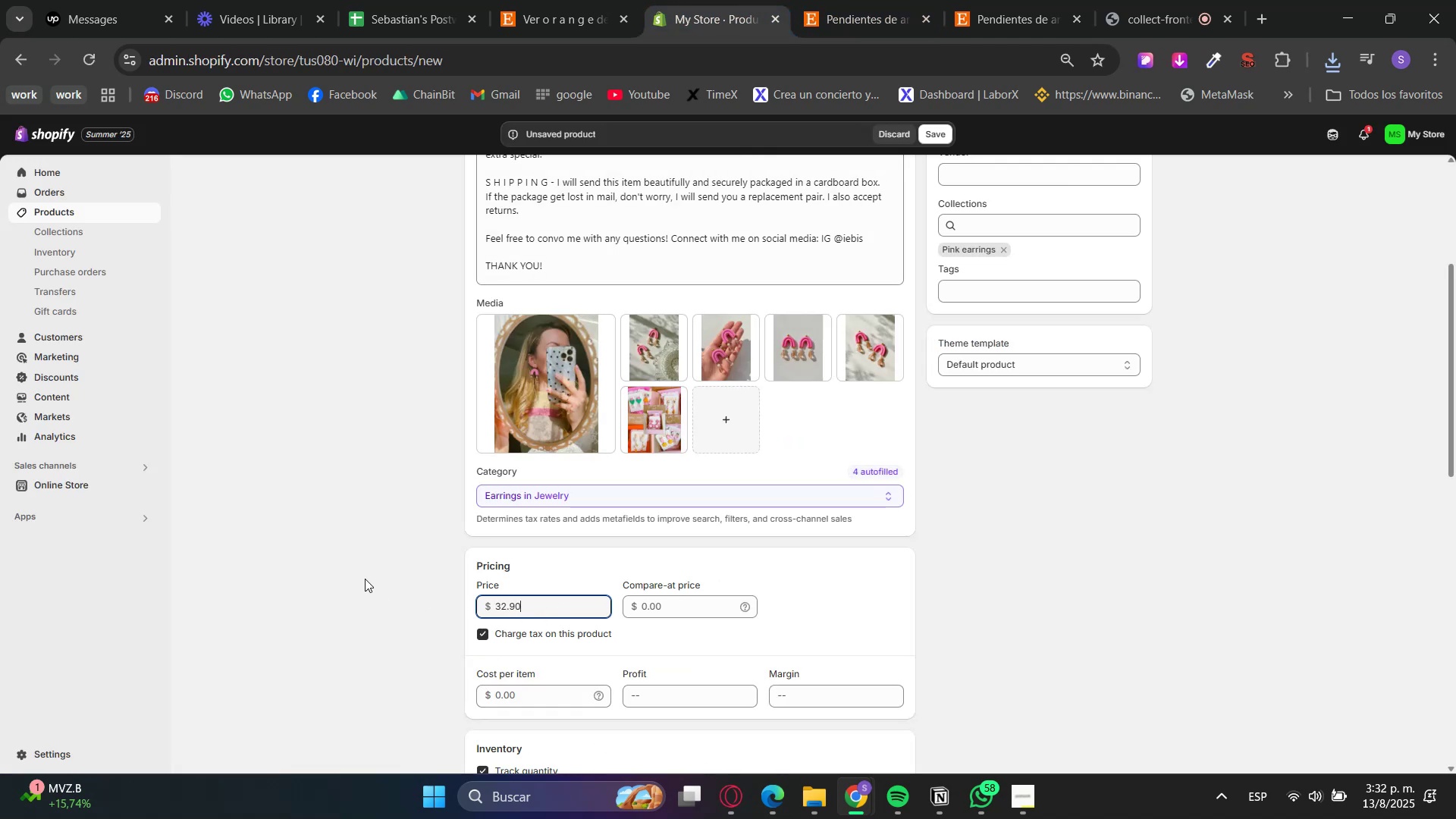 
left_click([365, 579])
 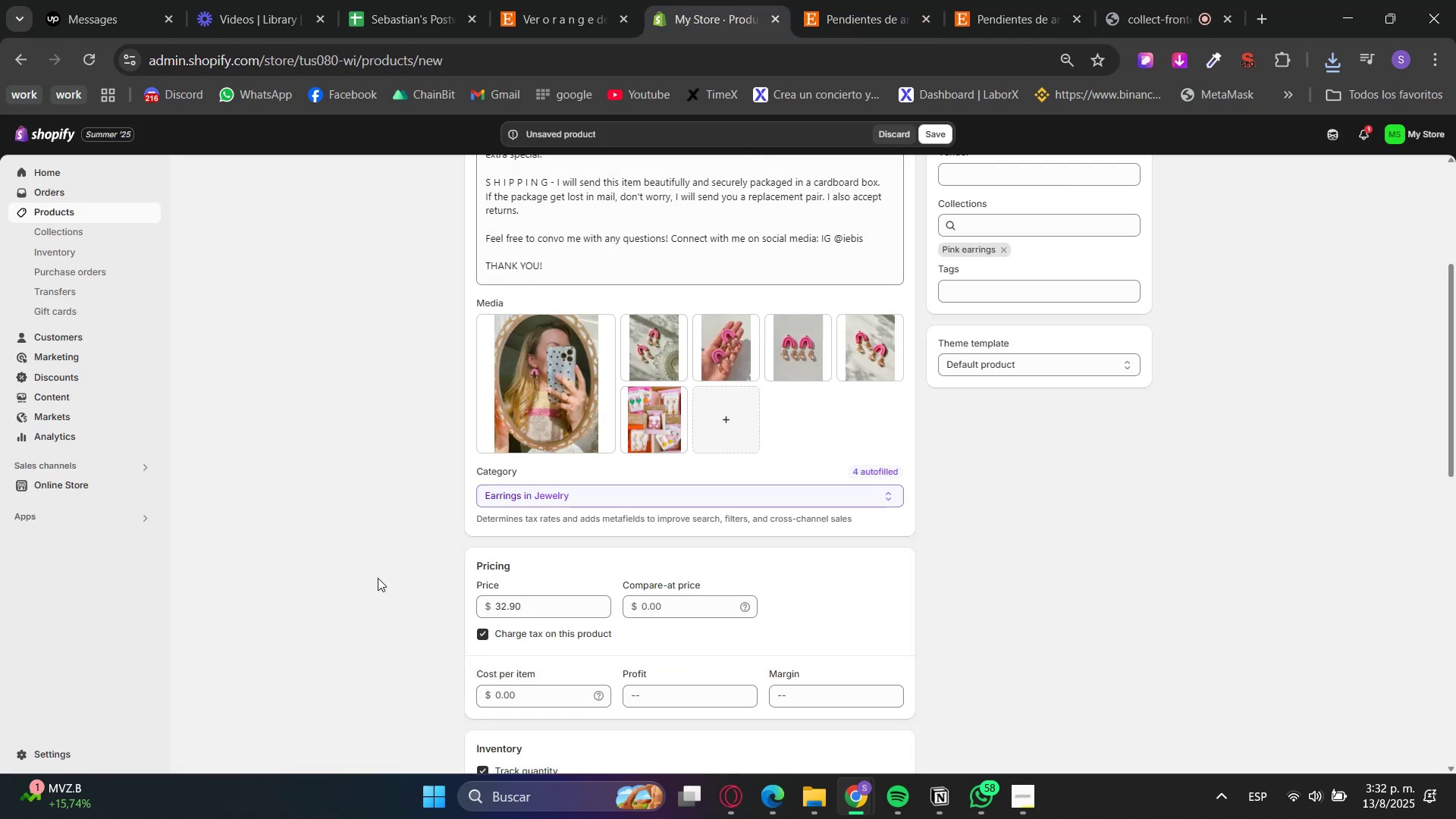 
scroll: coordinate [429, 596], scroll_direction: down, amount: 1.0
 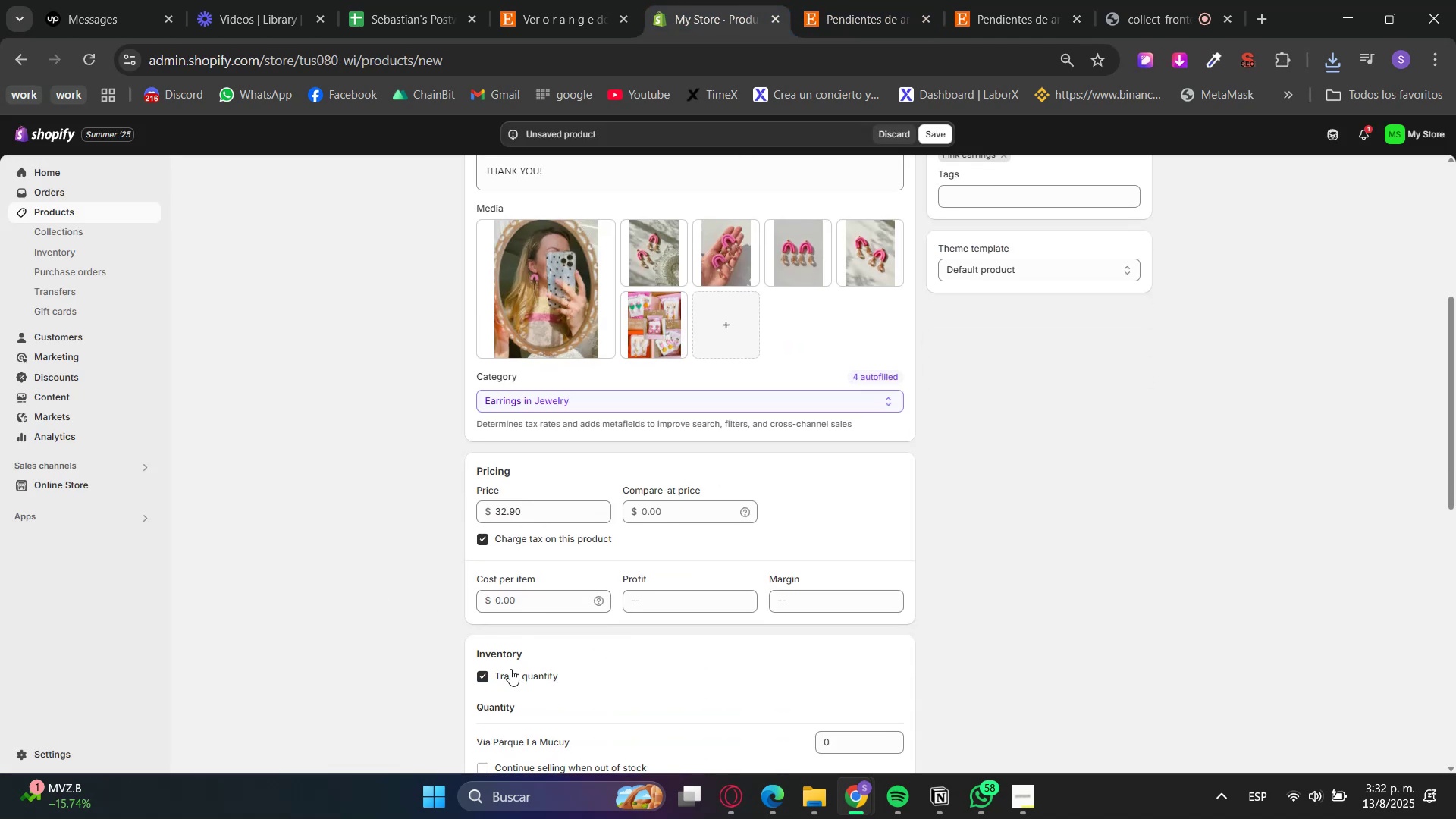 
left_click([516, 670])
 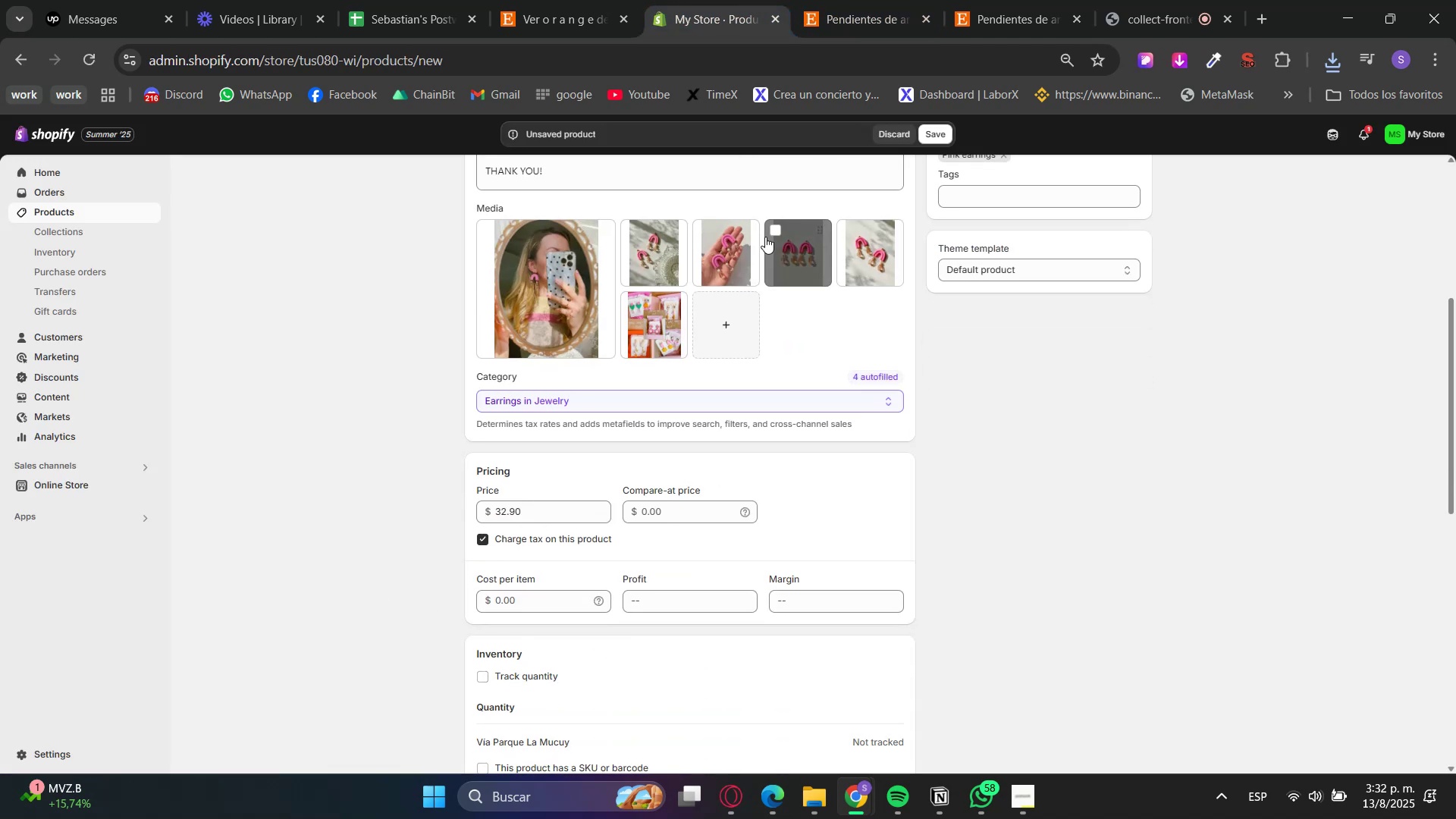 
left_click_drag(start_coordinate=[786, 260], to_coordinate=[560, 285])
 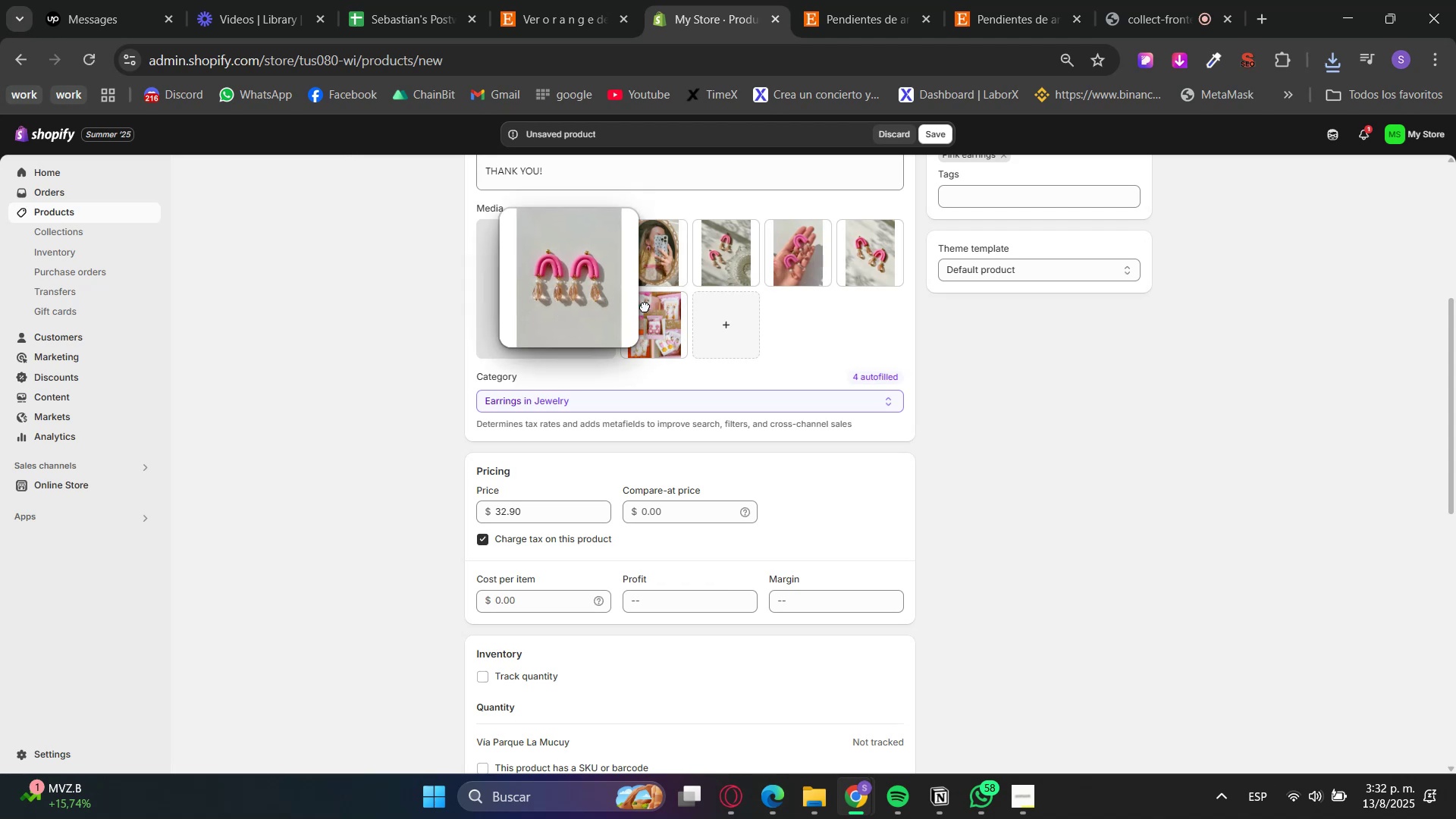 
left_click_drag(start_coordinate=[660, 262], to_coordinate=[667, 343])
 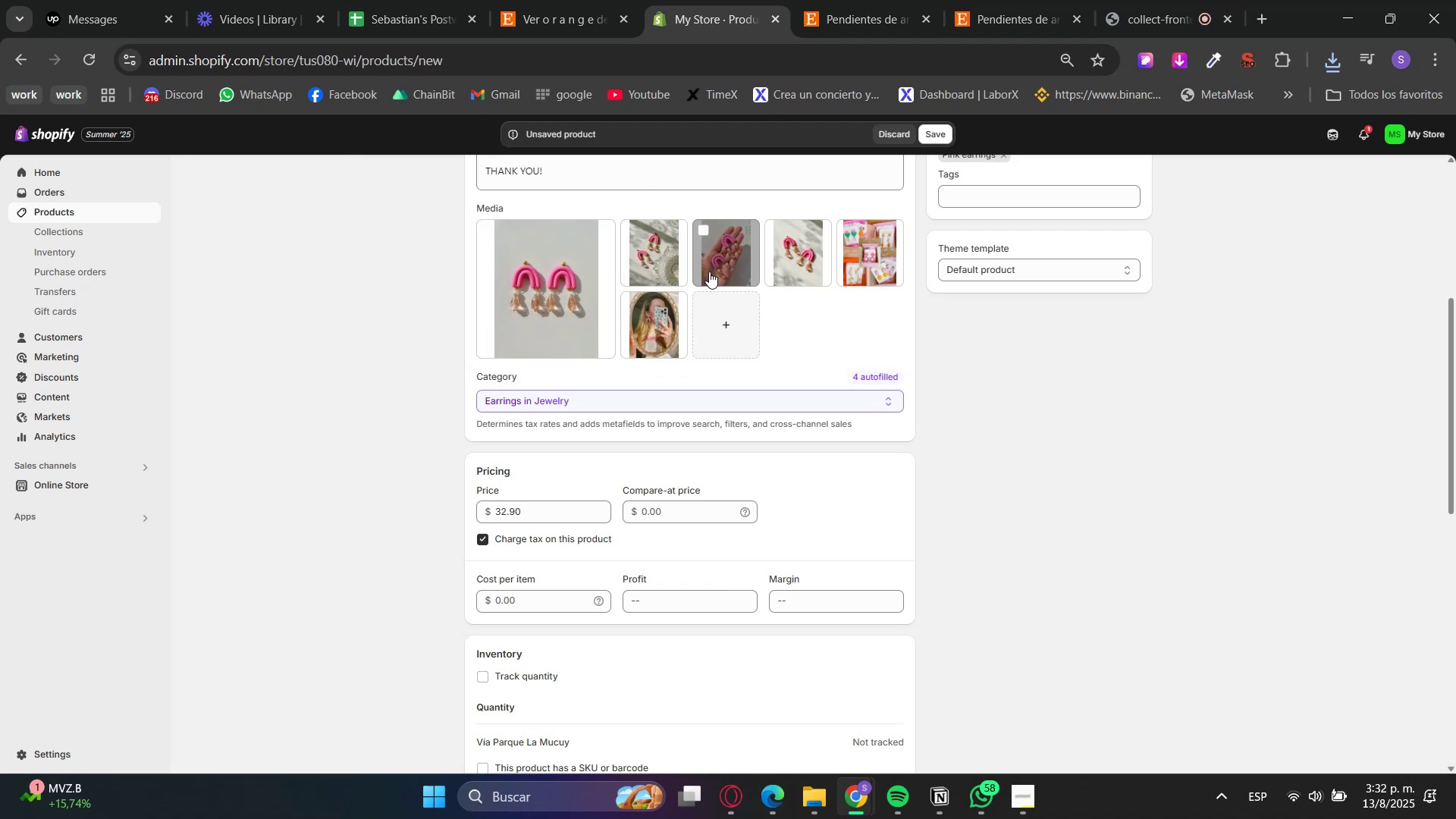 
left_click_drag(start_coordinate=[776, 261], to_coordinate=[711, 262])
 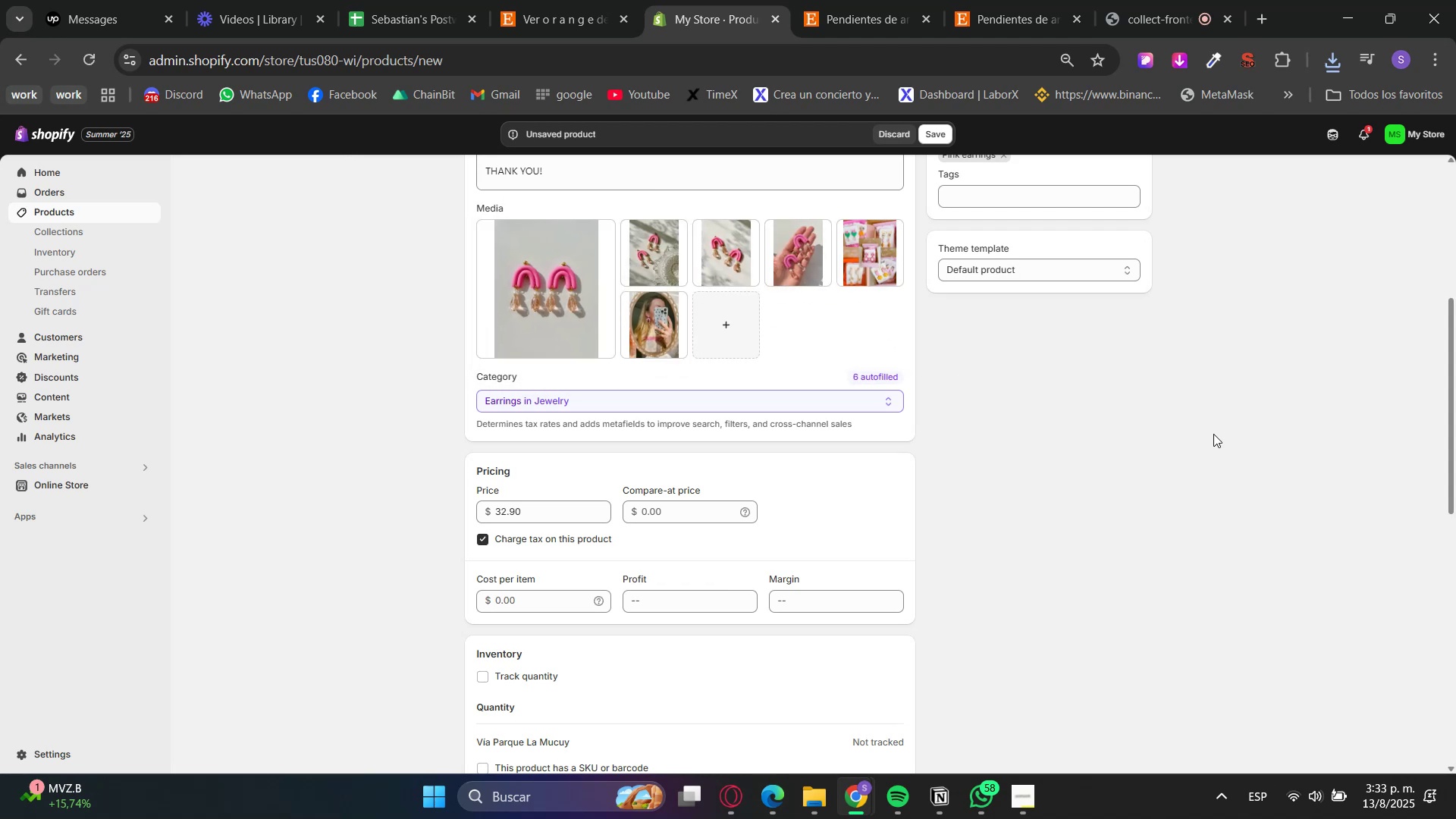 
scroll: coordinate [1043, 394], scroll_direction: up, amount: 5.0
 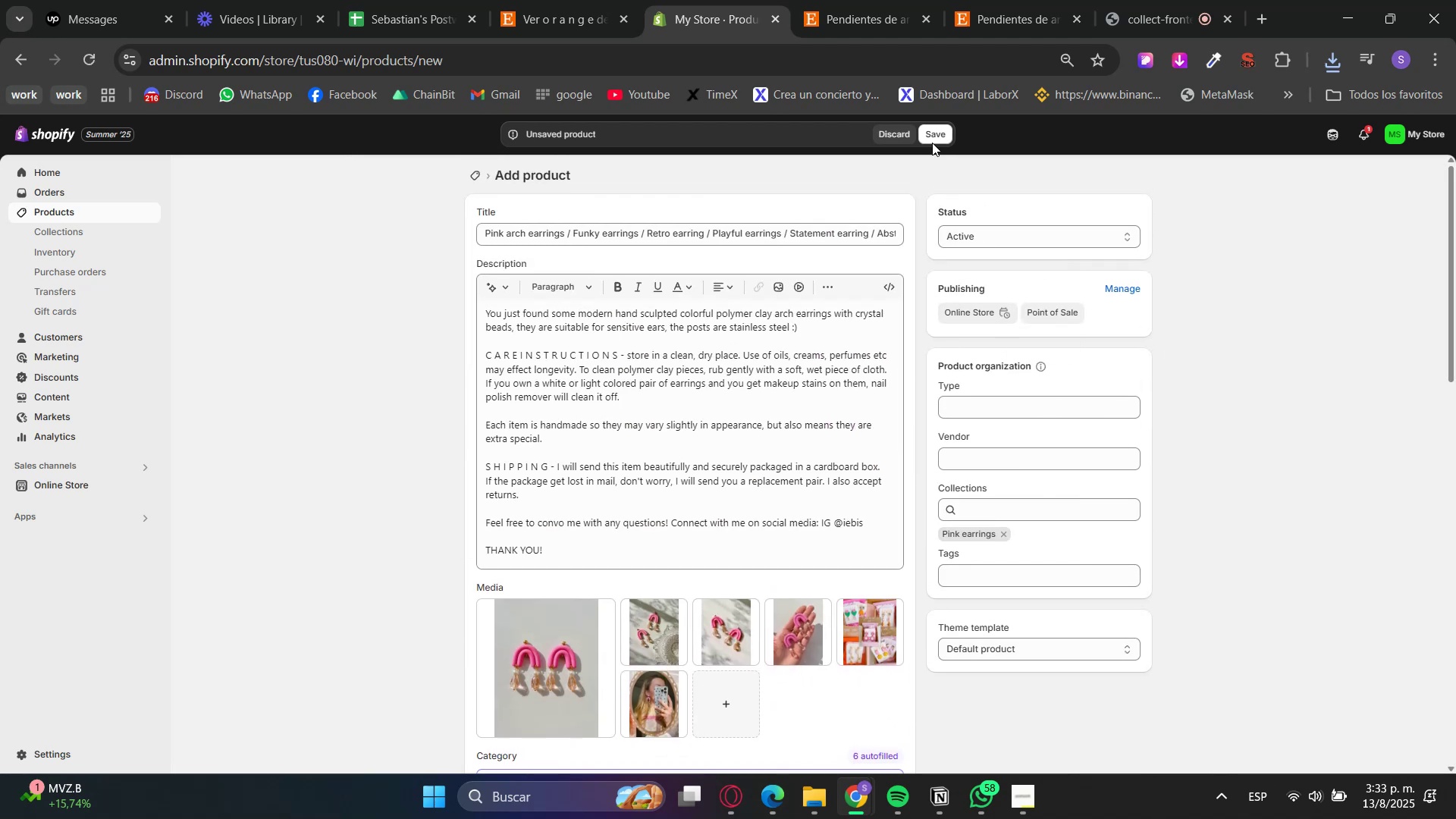 
double_click([934, 133])
 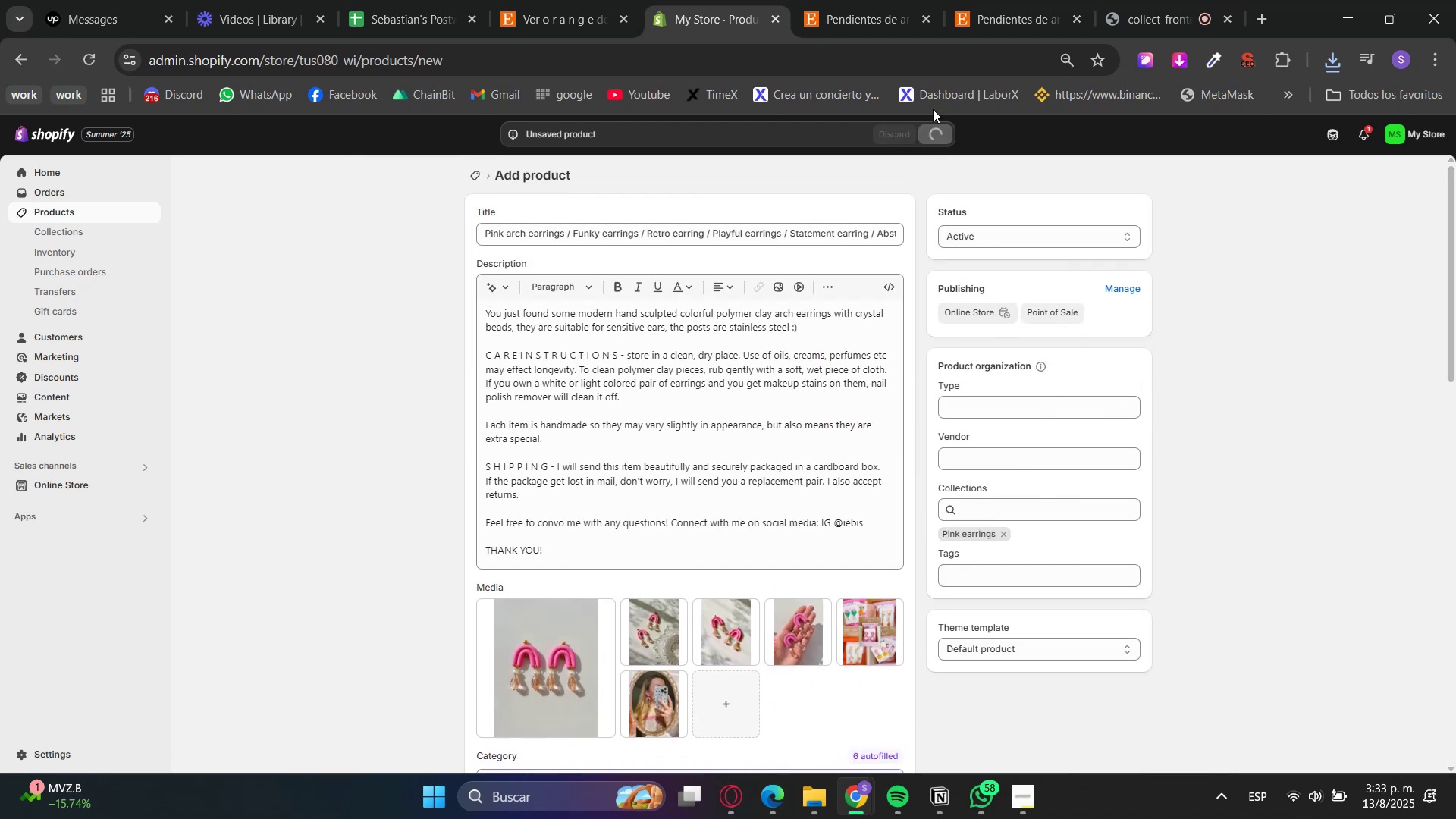 
triple_click([885, 0])
 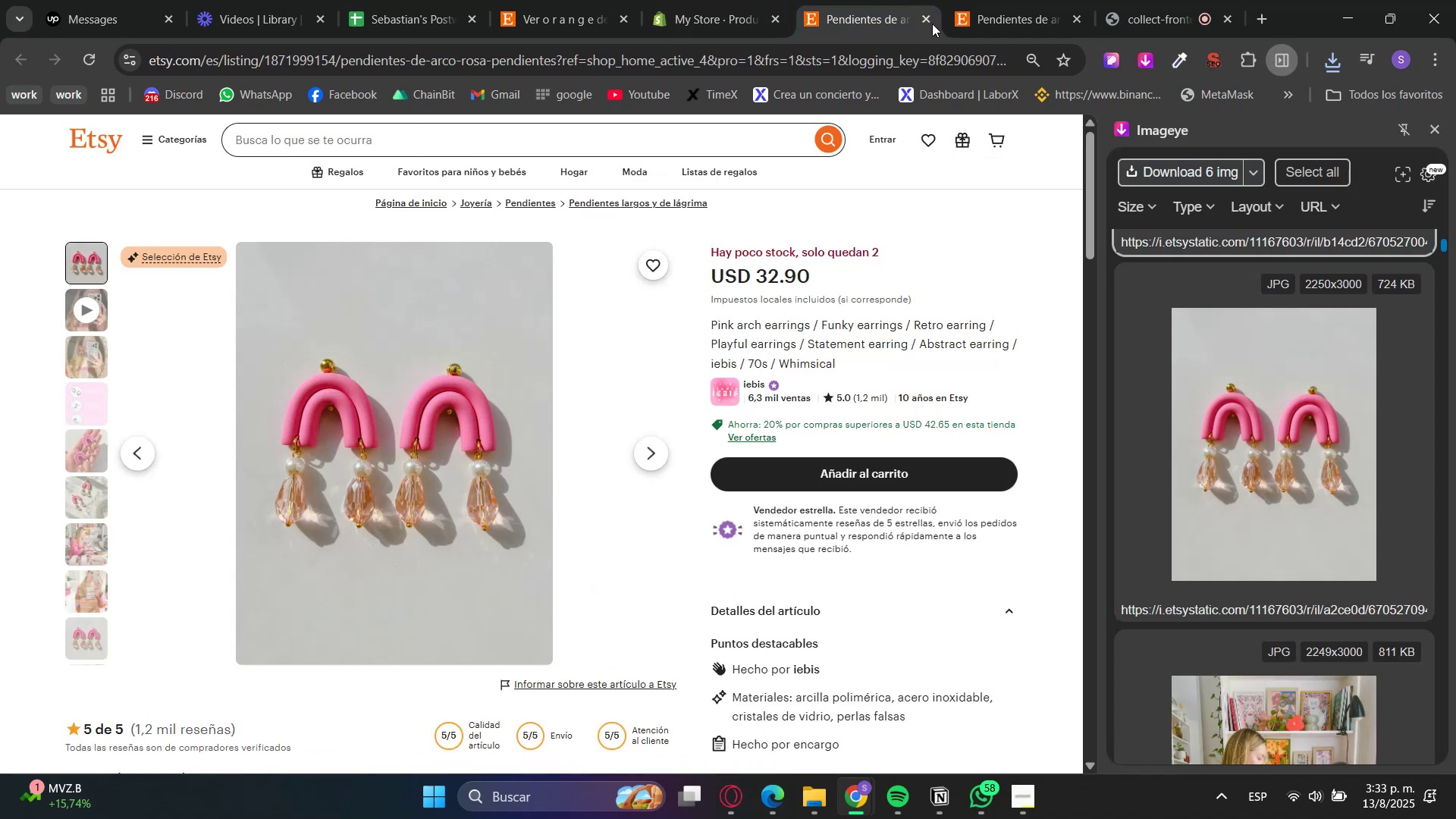 
left_click([923, 18])
 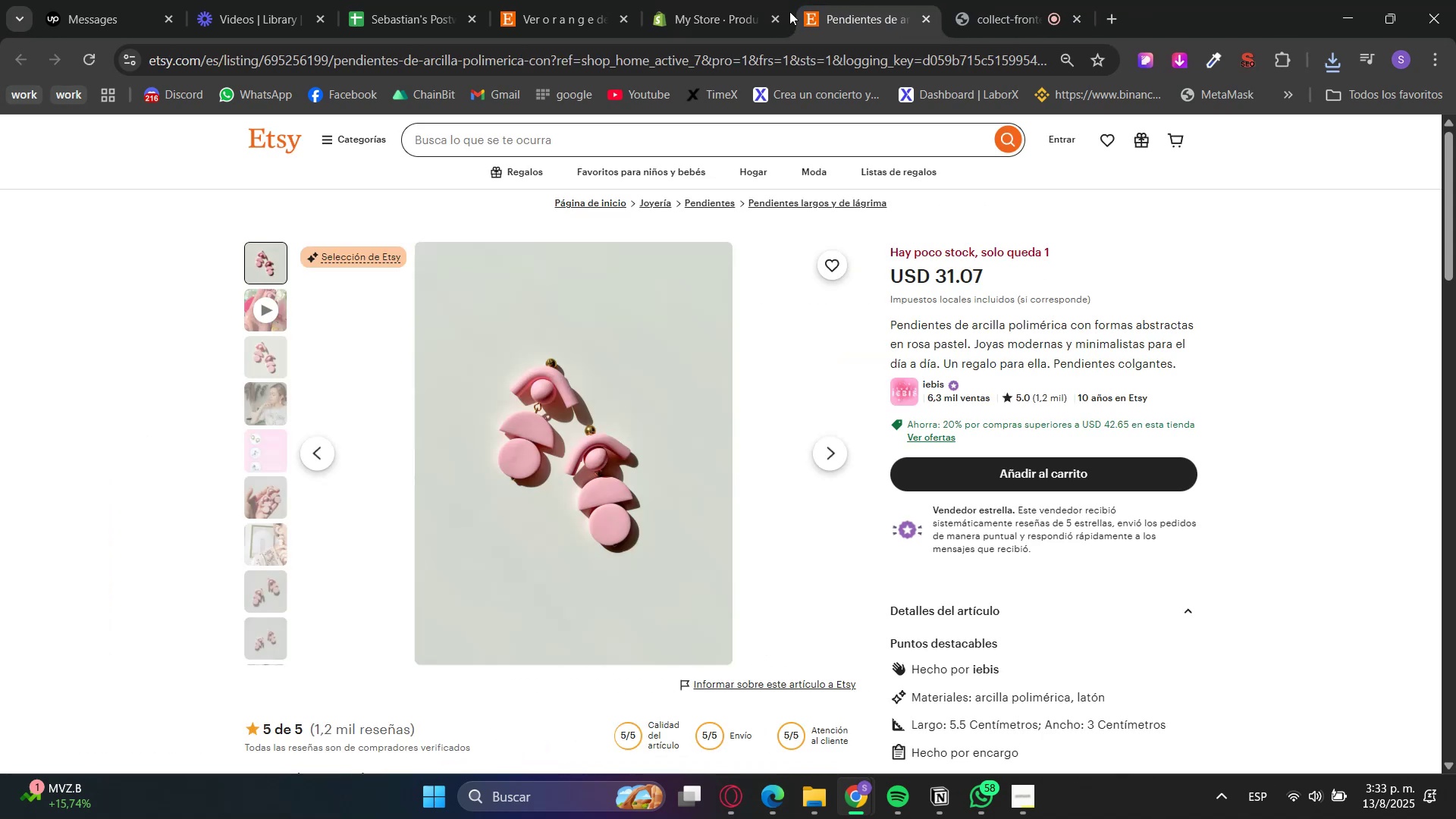 
left_click([698, 0])
 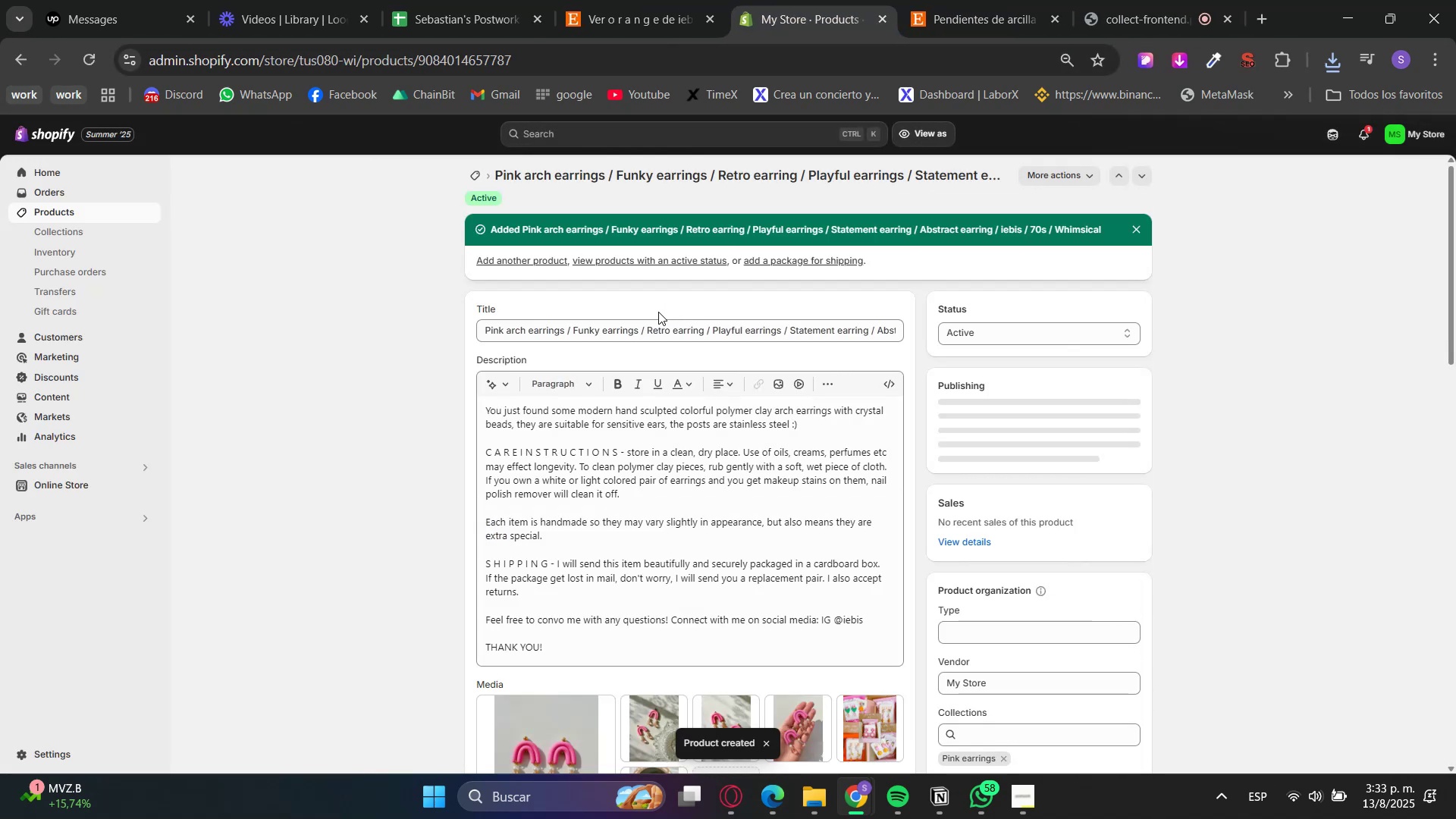 
left_click([516, 264])
 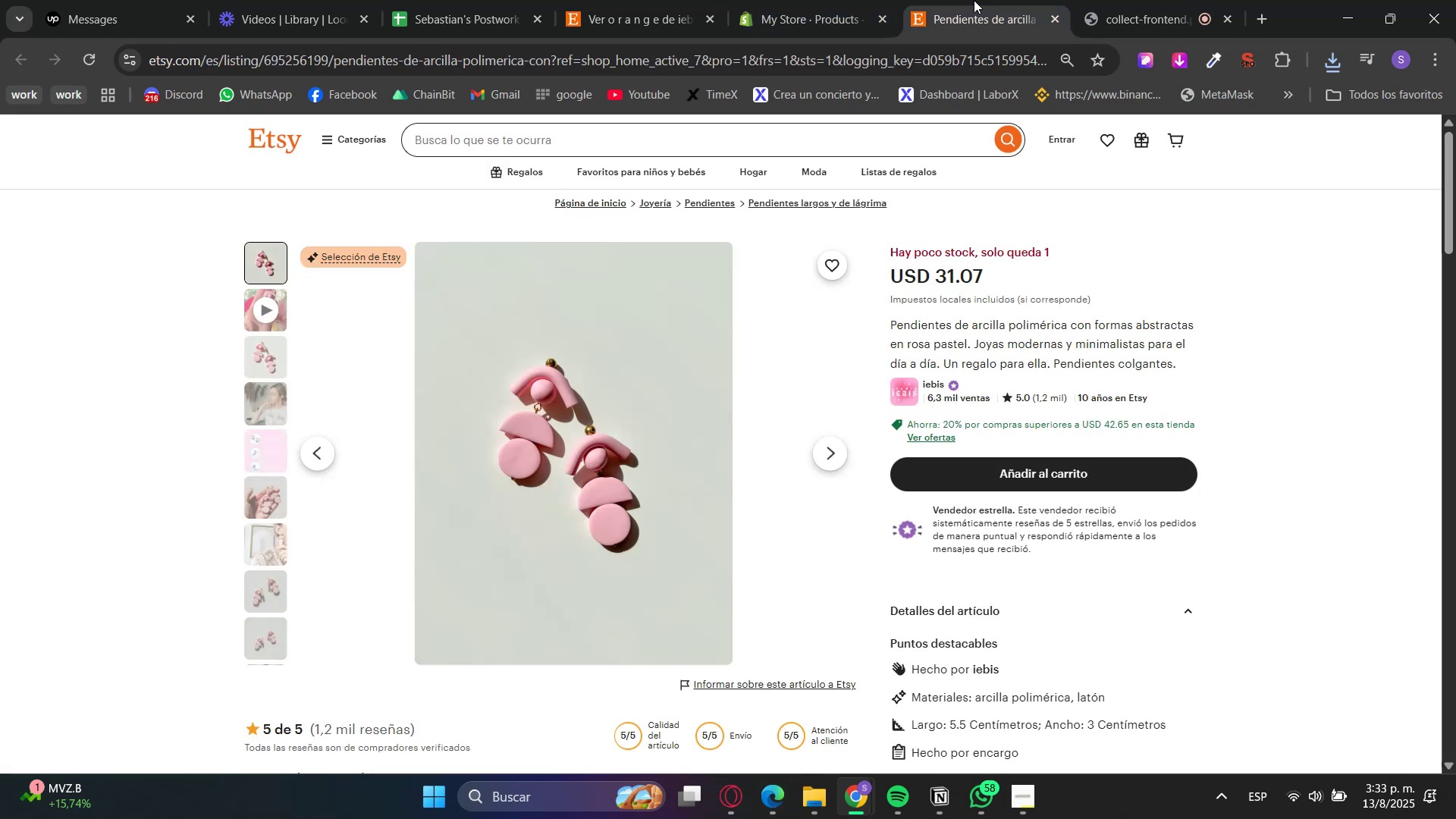 
left_click([1188, 58])
 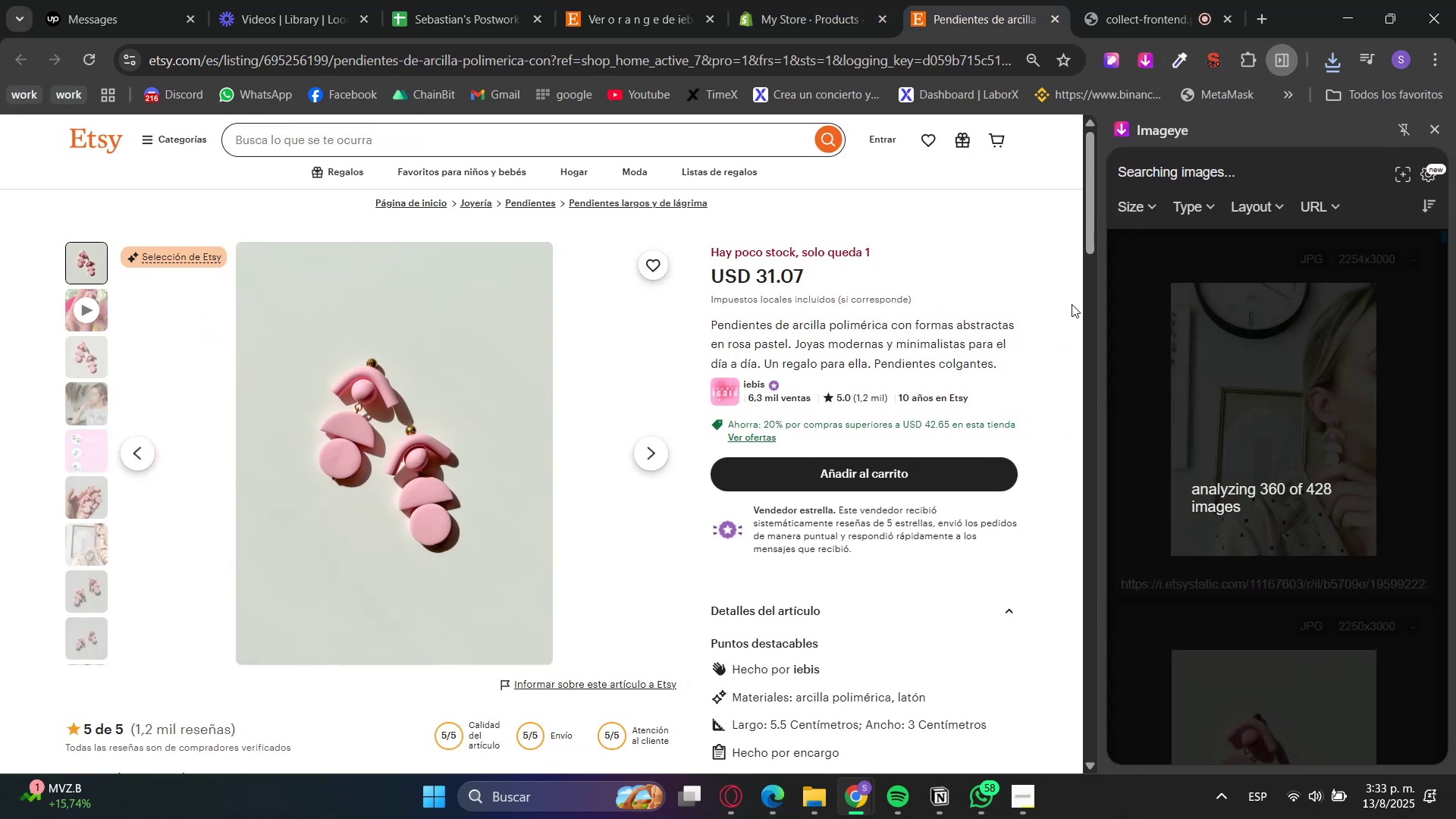 
wait(8.86)
 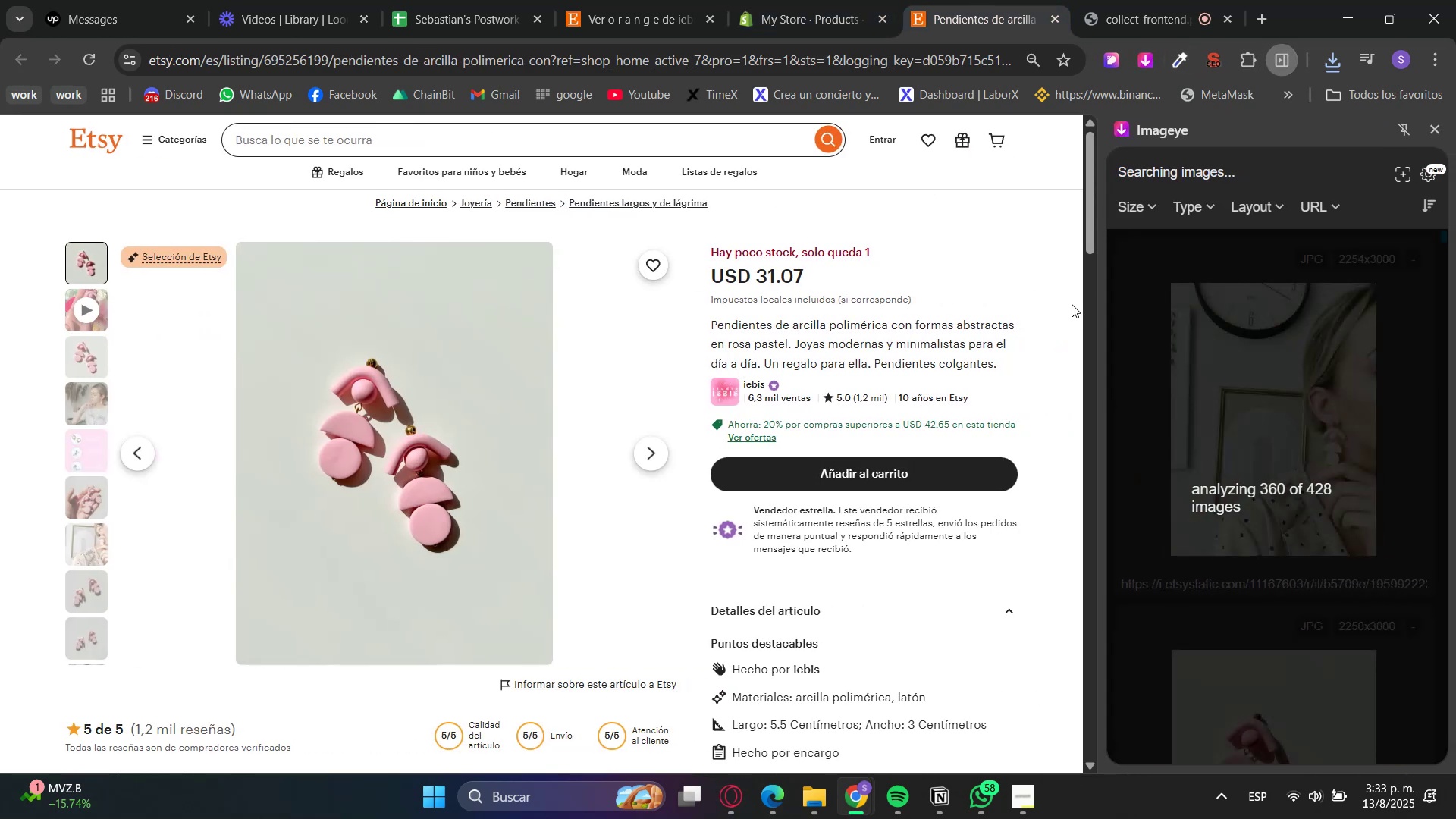 
left_click([1351, 422])
 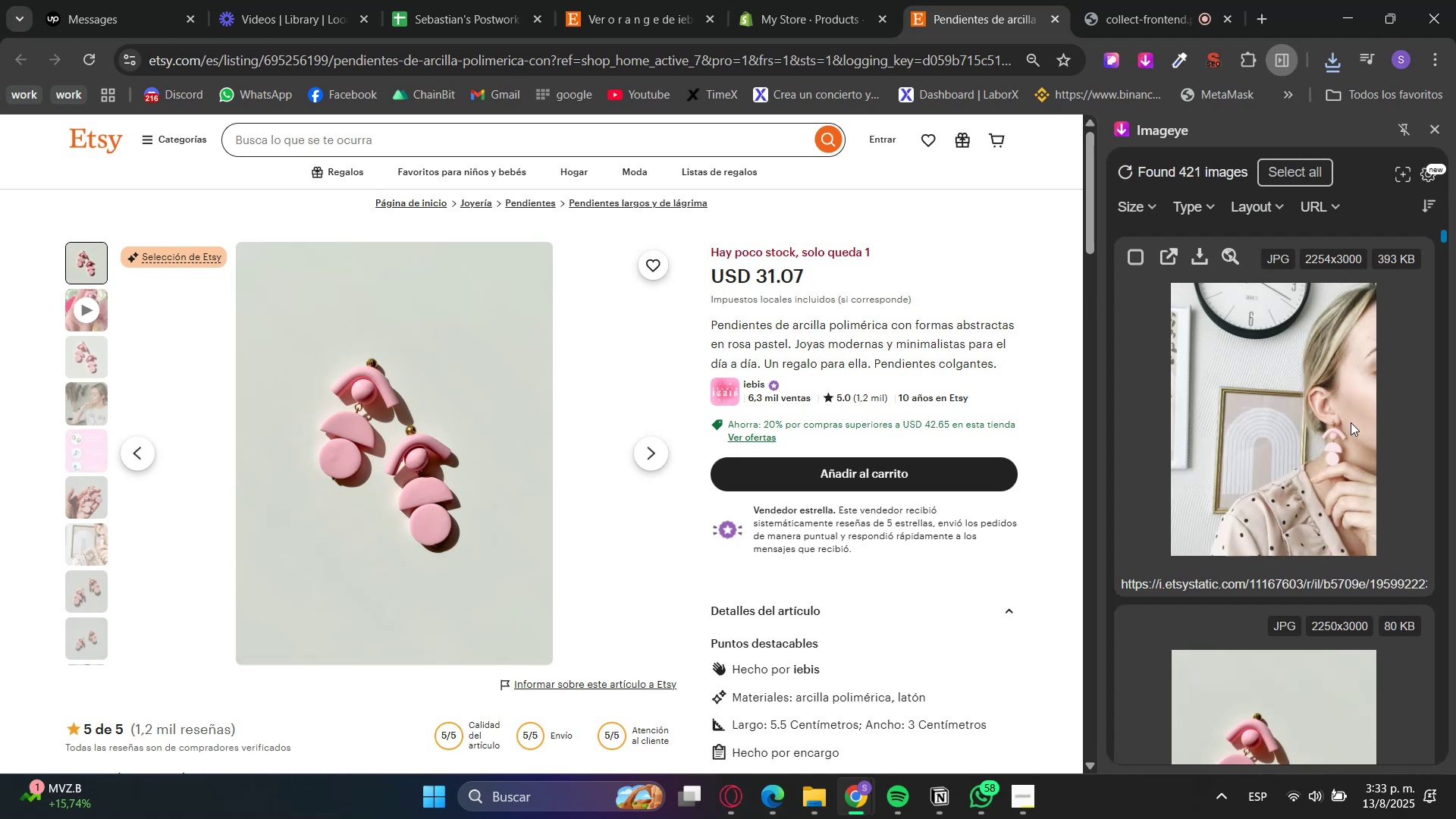 
scroll: coordinate [1351, 422], scroll_direction: down, amount: 8.0
 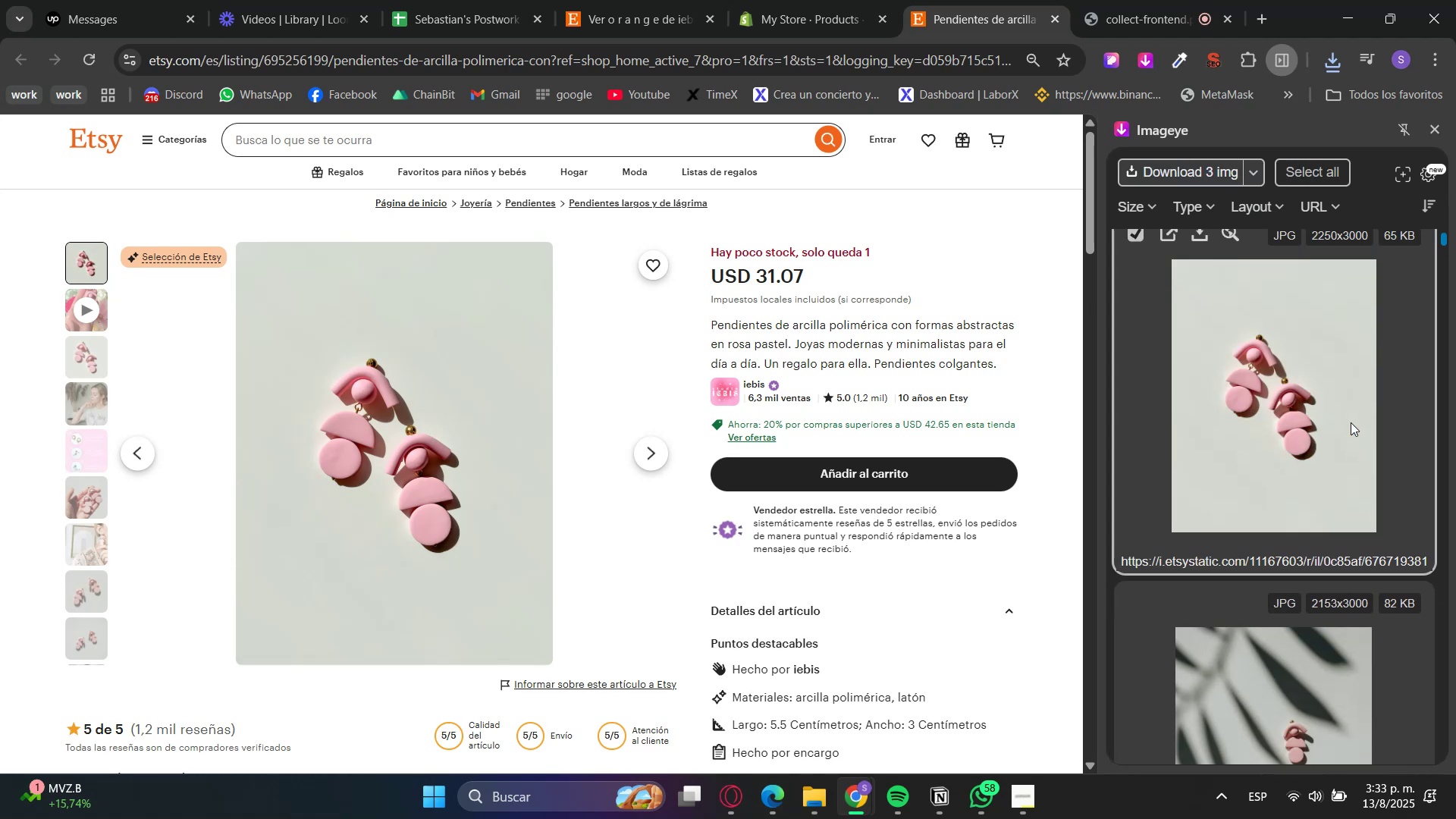 
left_click([1351, 422])
 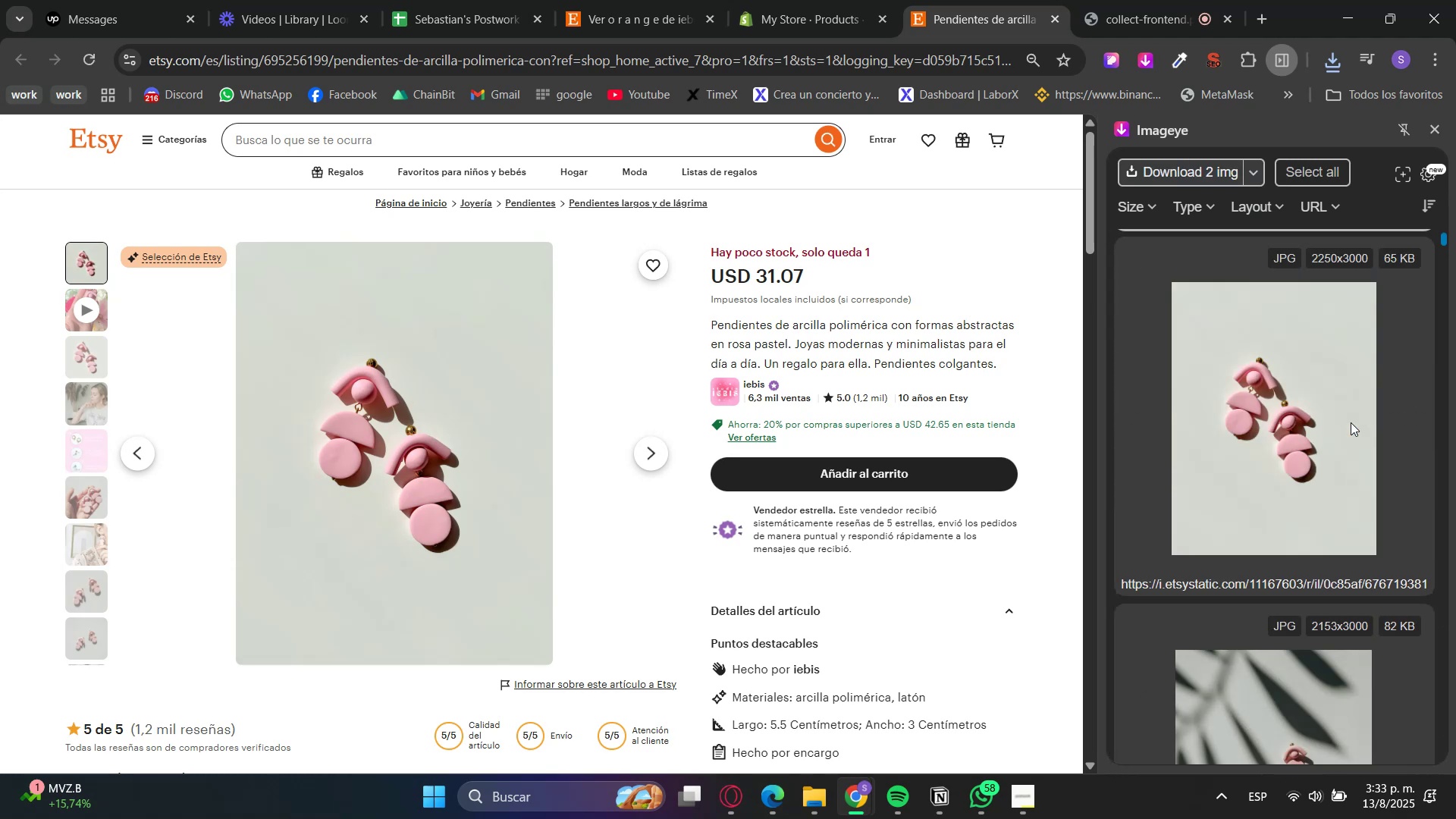 
left_click([1351, 422])
 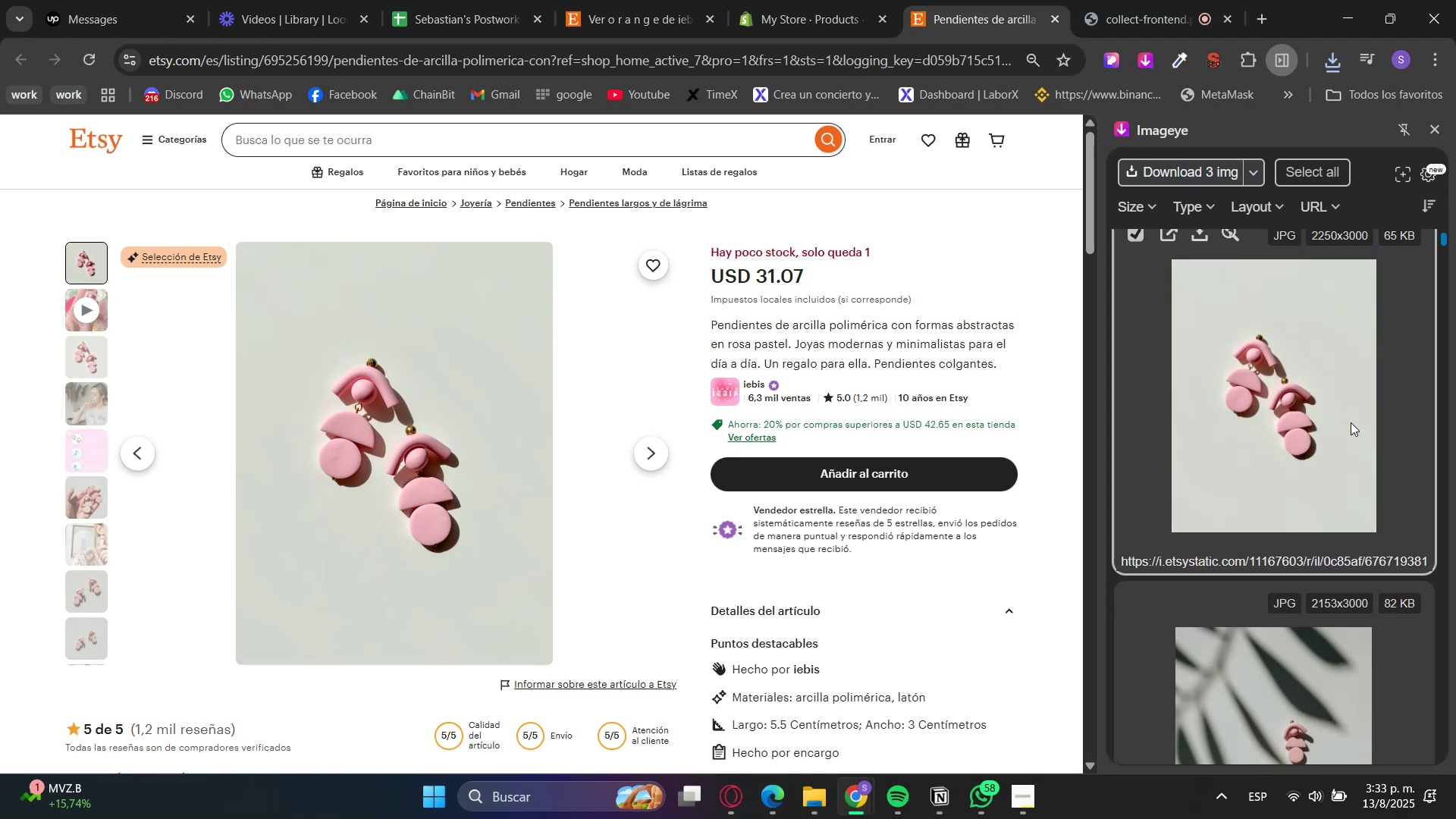 
scroll: coordinate [1350, 419], scroll_direction: down, amount: 7.0
 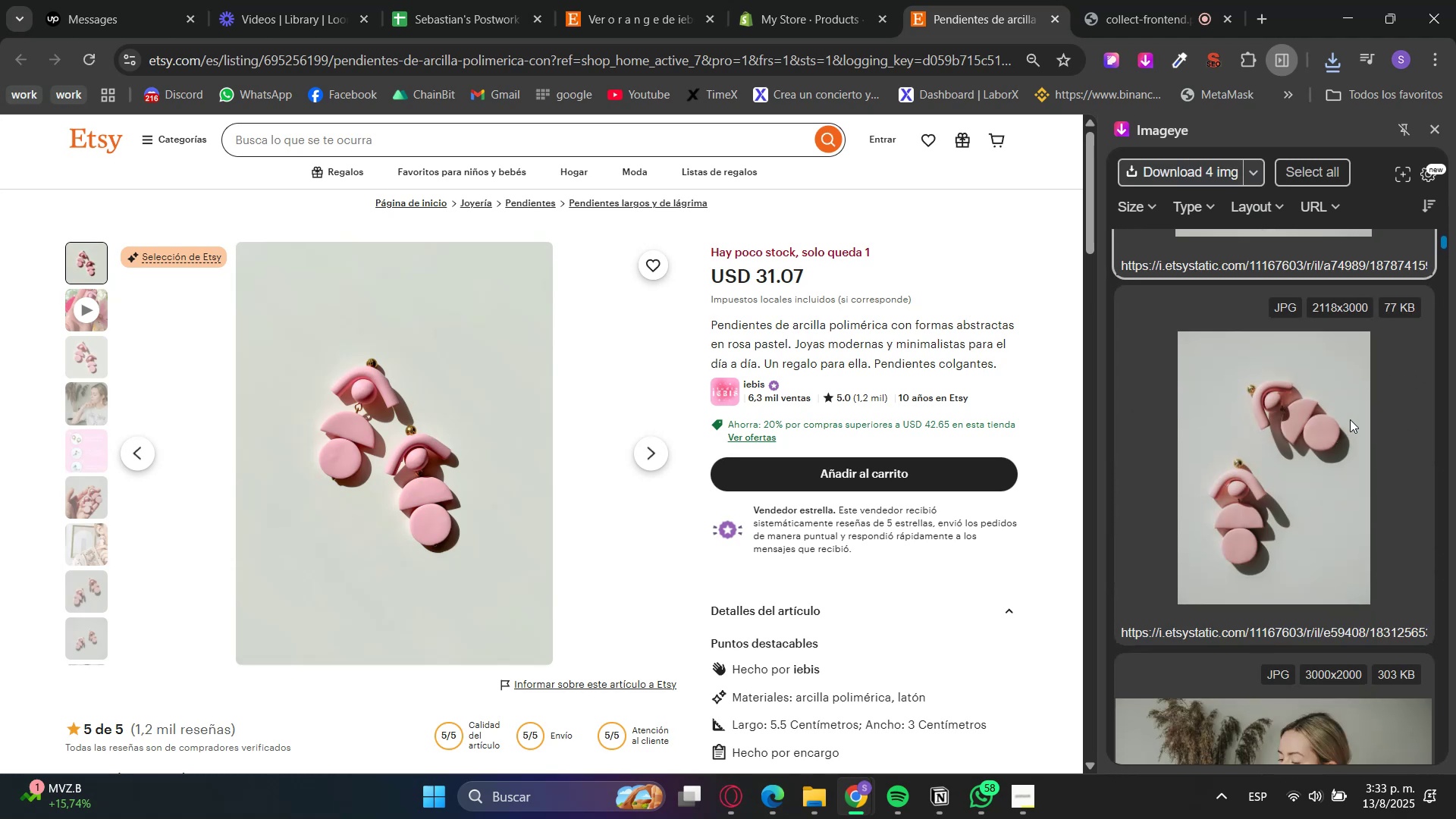 
left_click([1350, 419])
 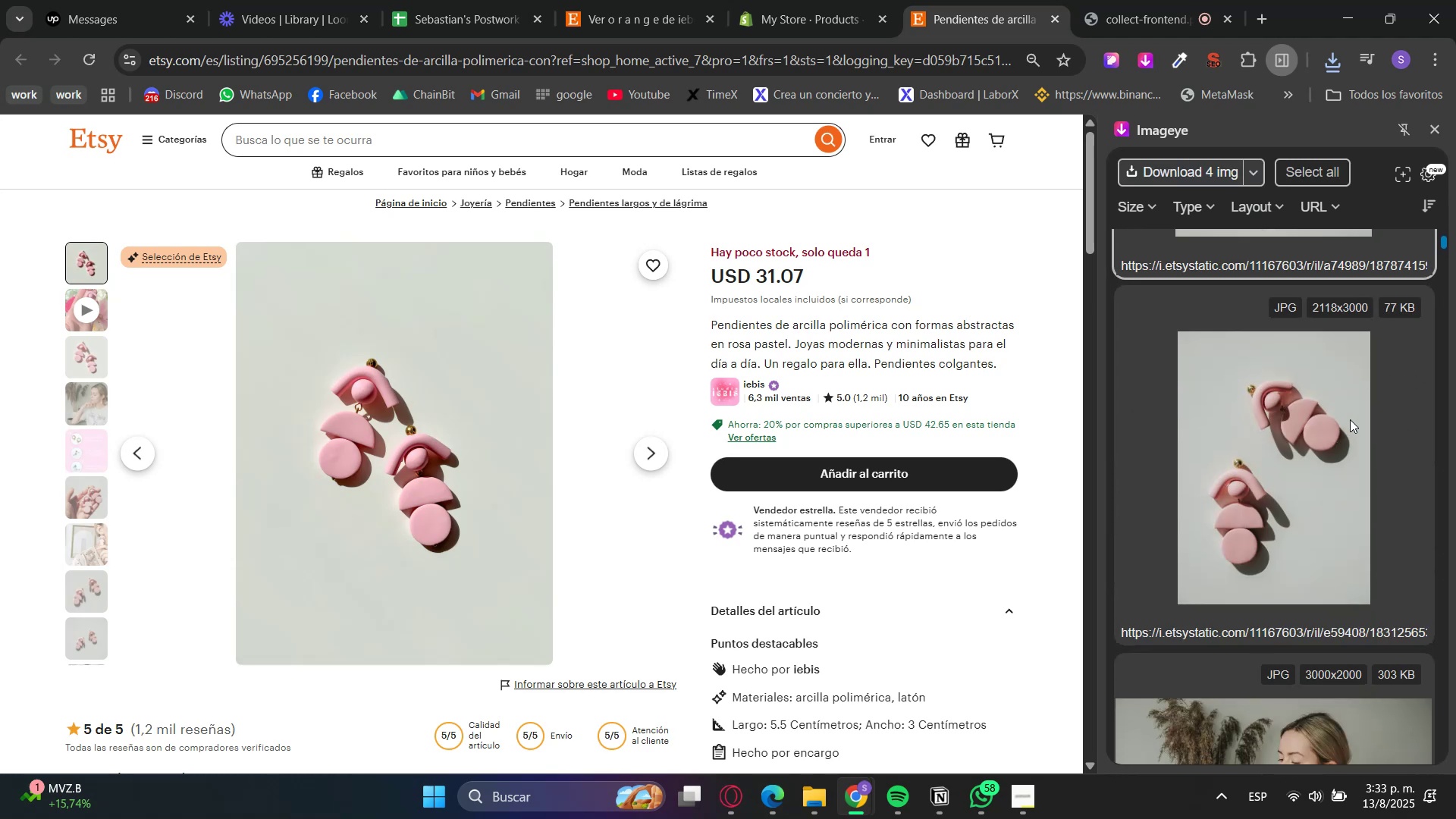 
left_click([1350, 418])
 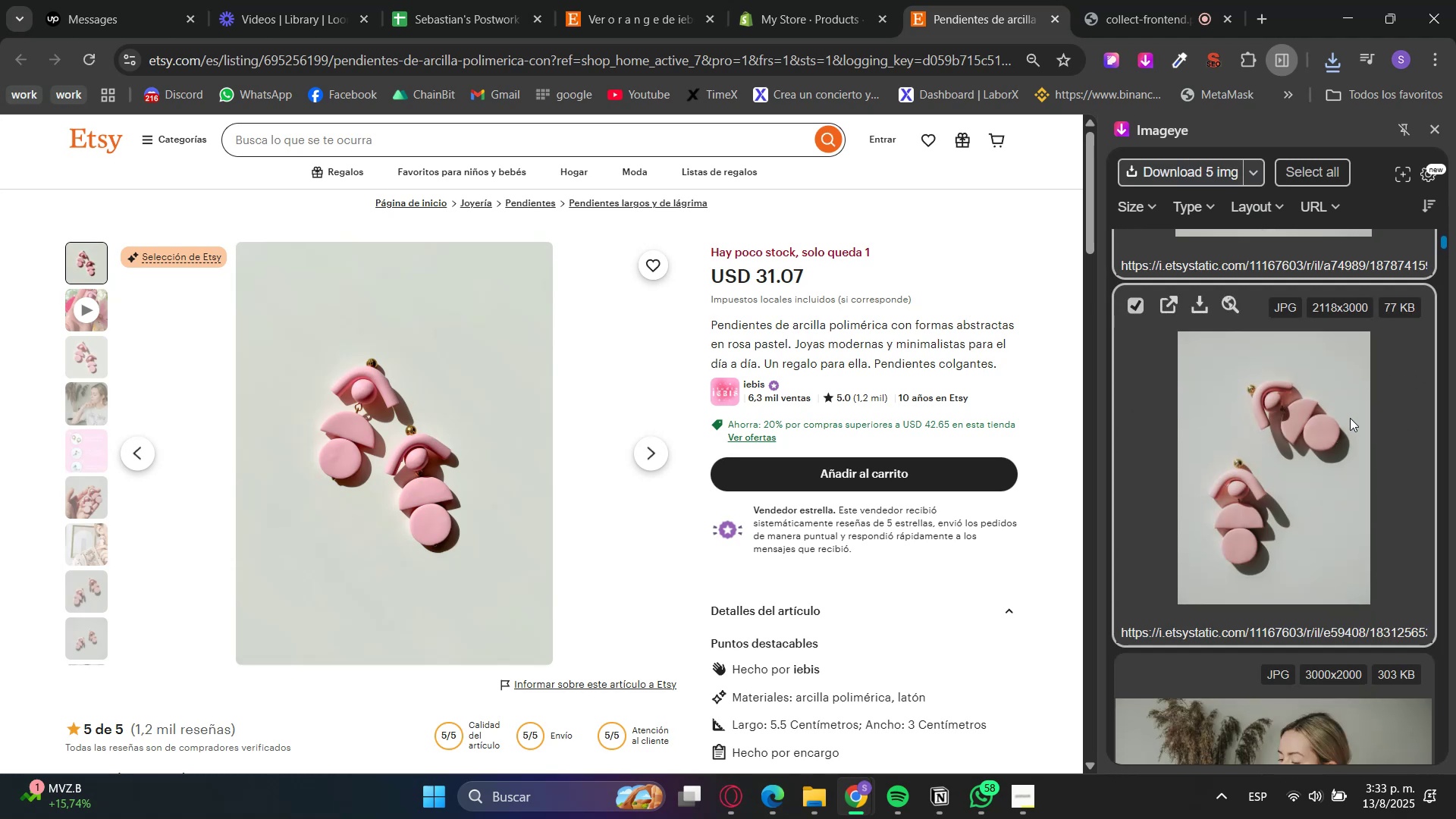 
scroll: coordinate [1350, 418], scroll_direction: down, amount: 3.0
 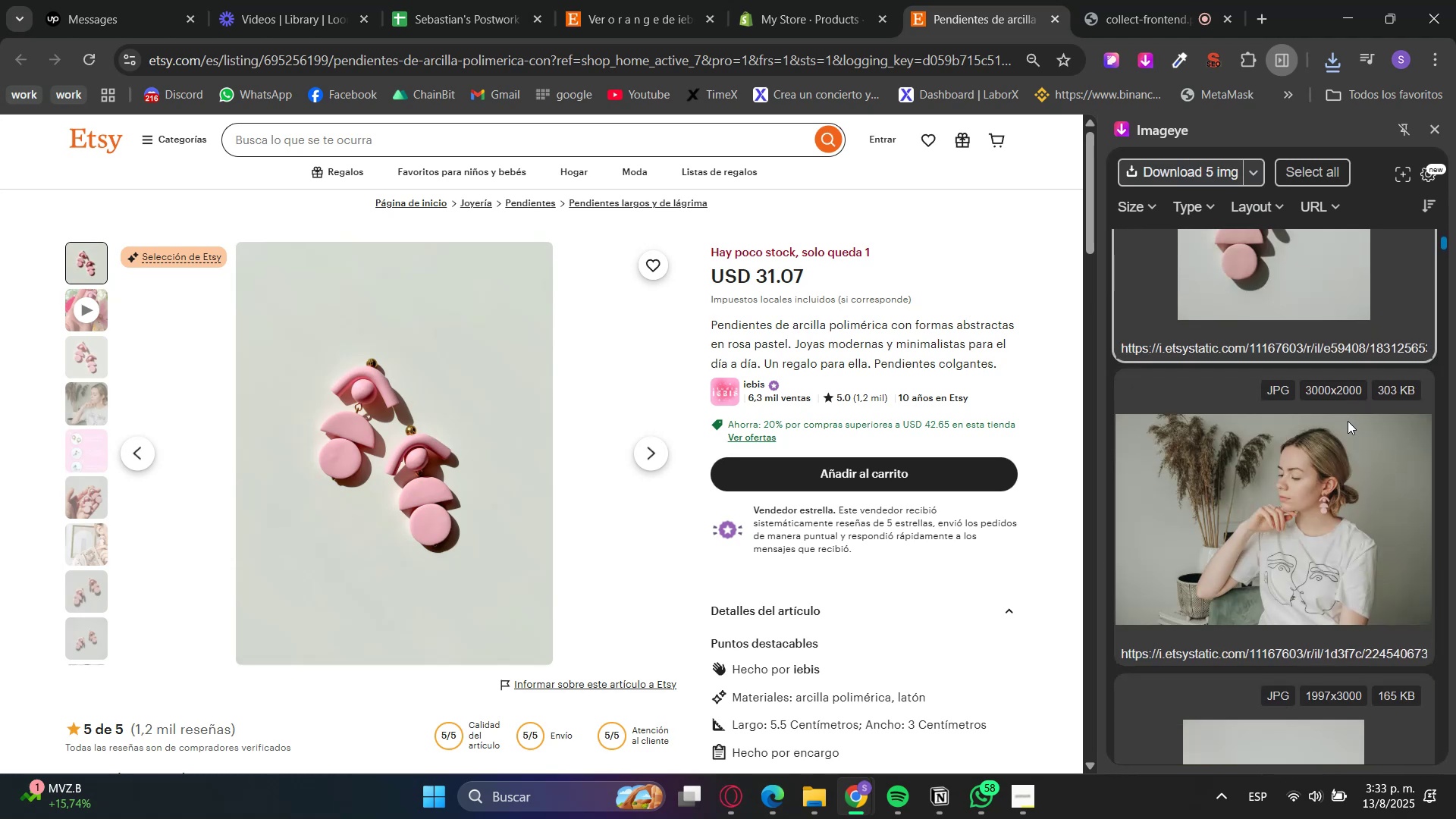 
left_click([1344, 449])
 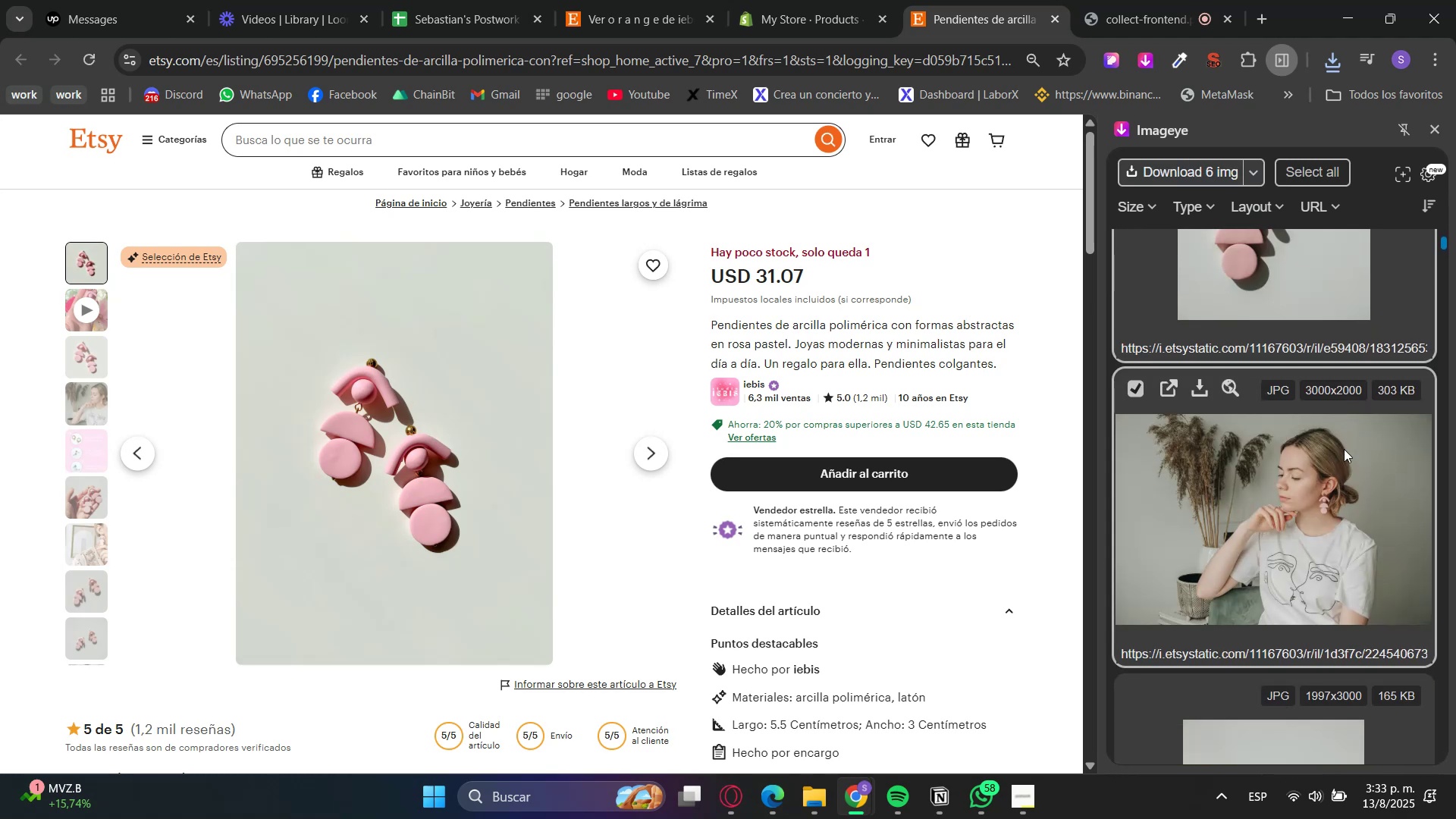 
scroll: coordinate [1344, 449], scroll_direction: down, amount: 4.0
 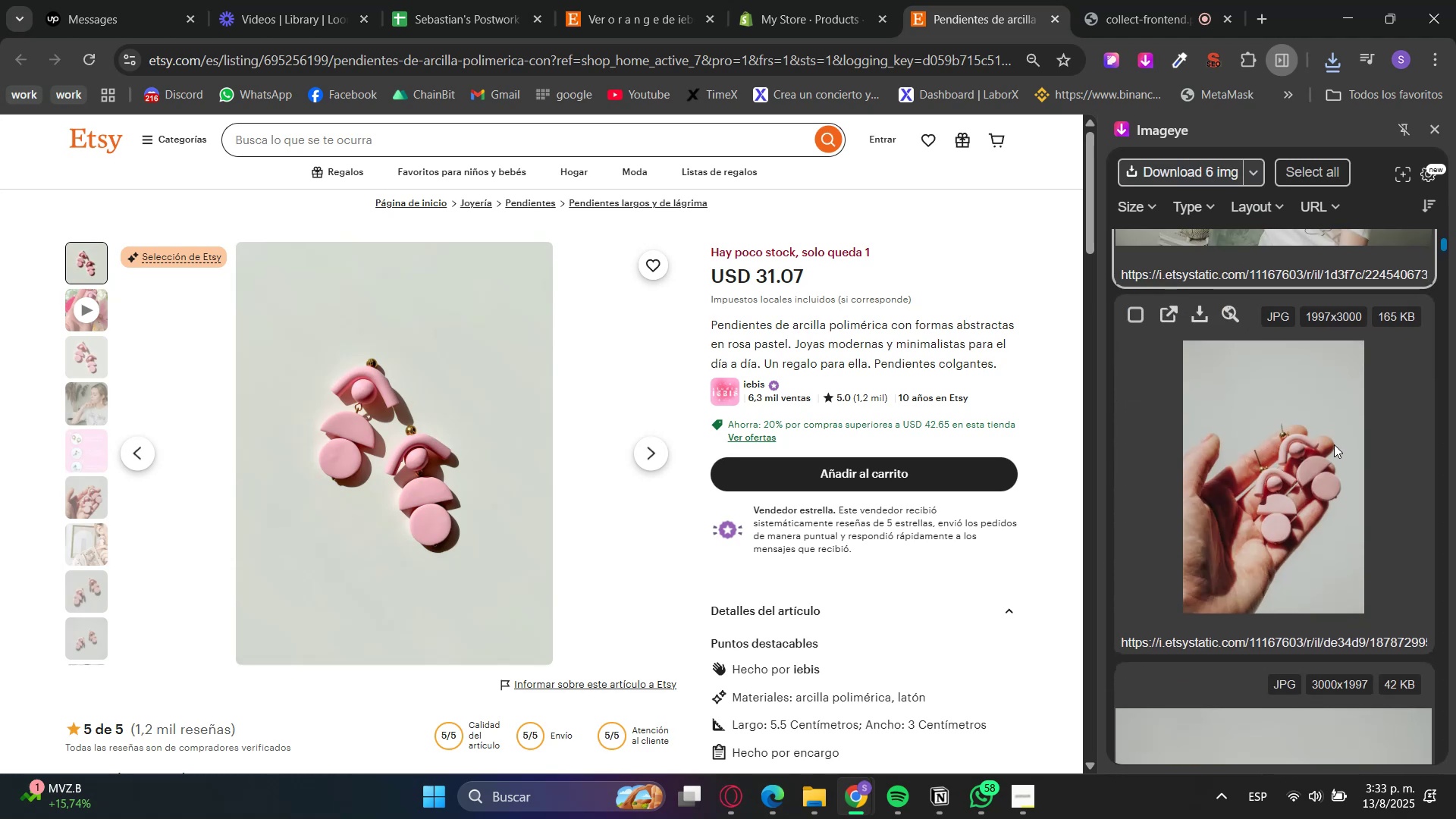 
left_click([1332, 444])
 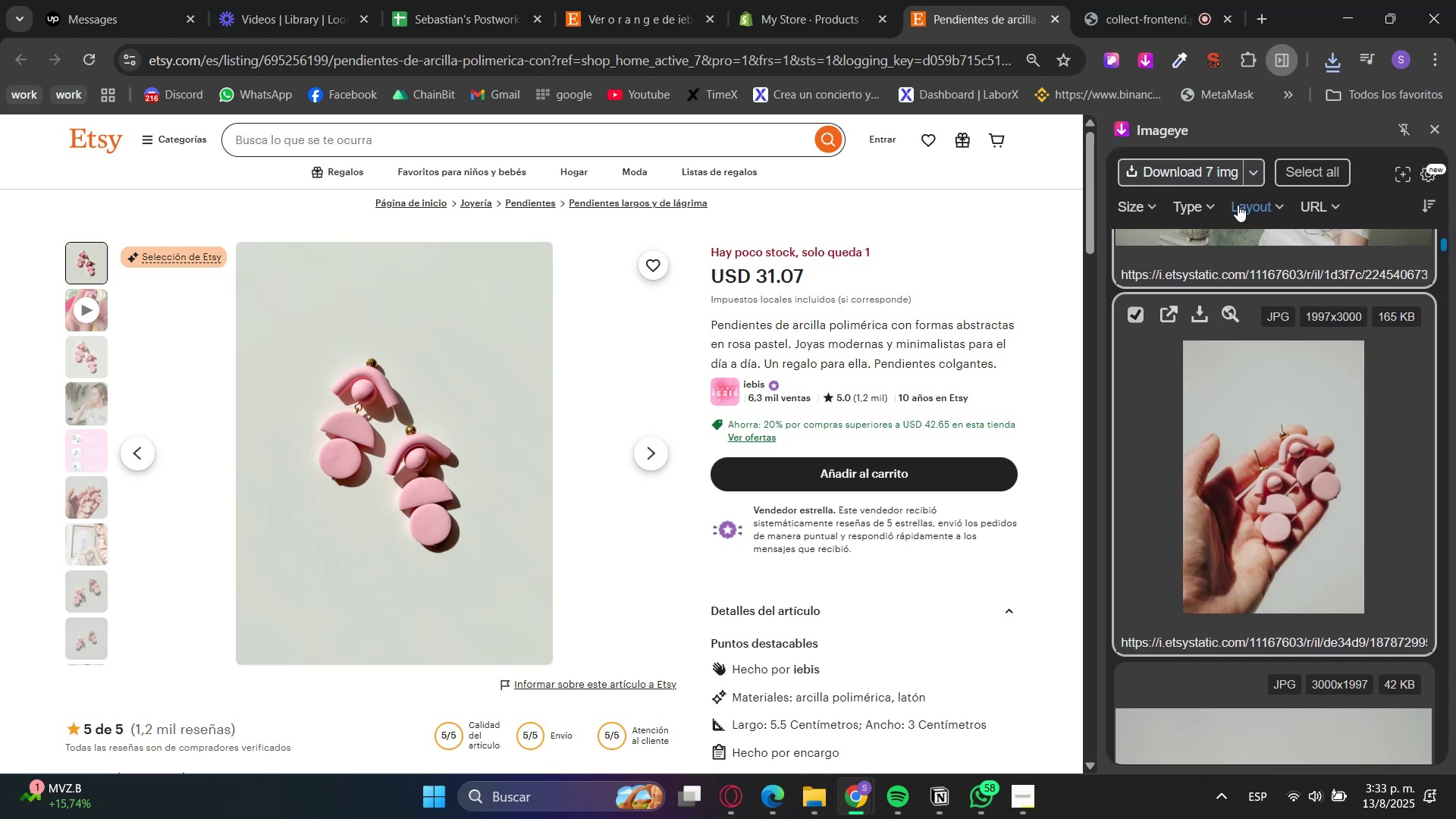 
left_click([1210, 171])
 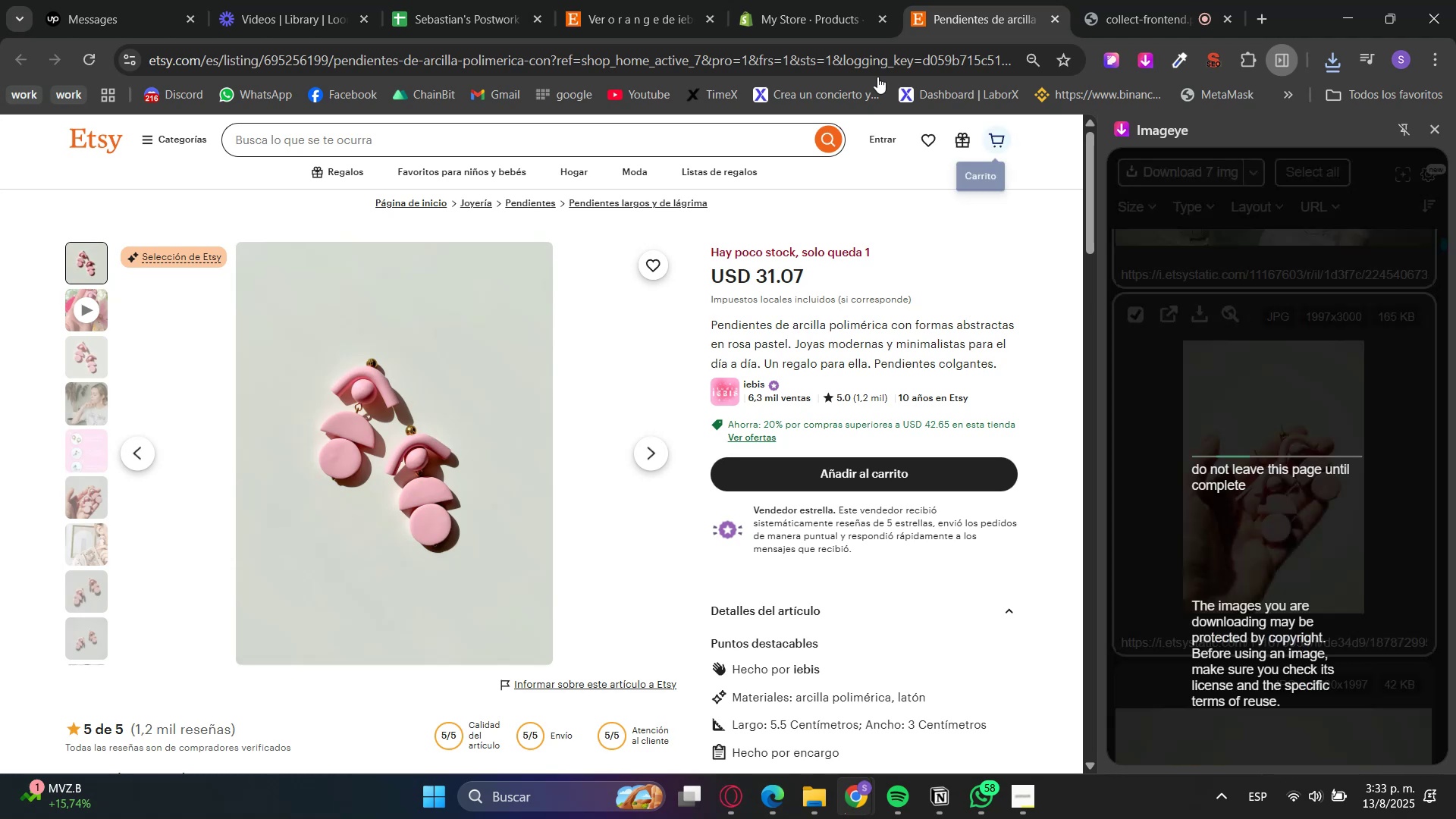 
left_click([793, 0])
 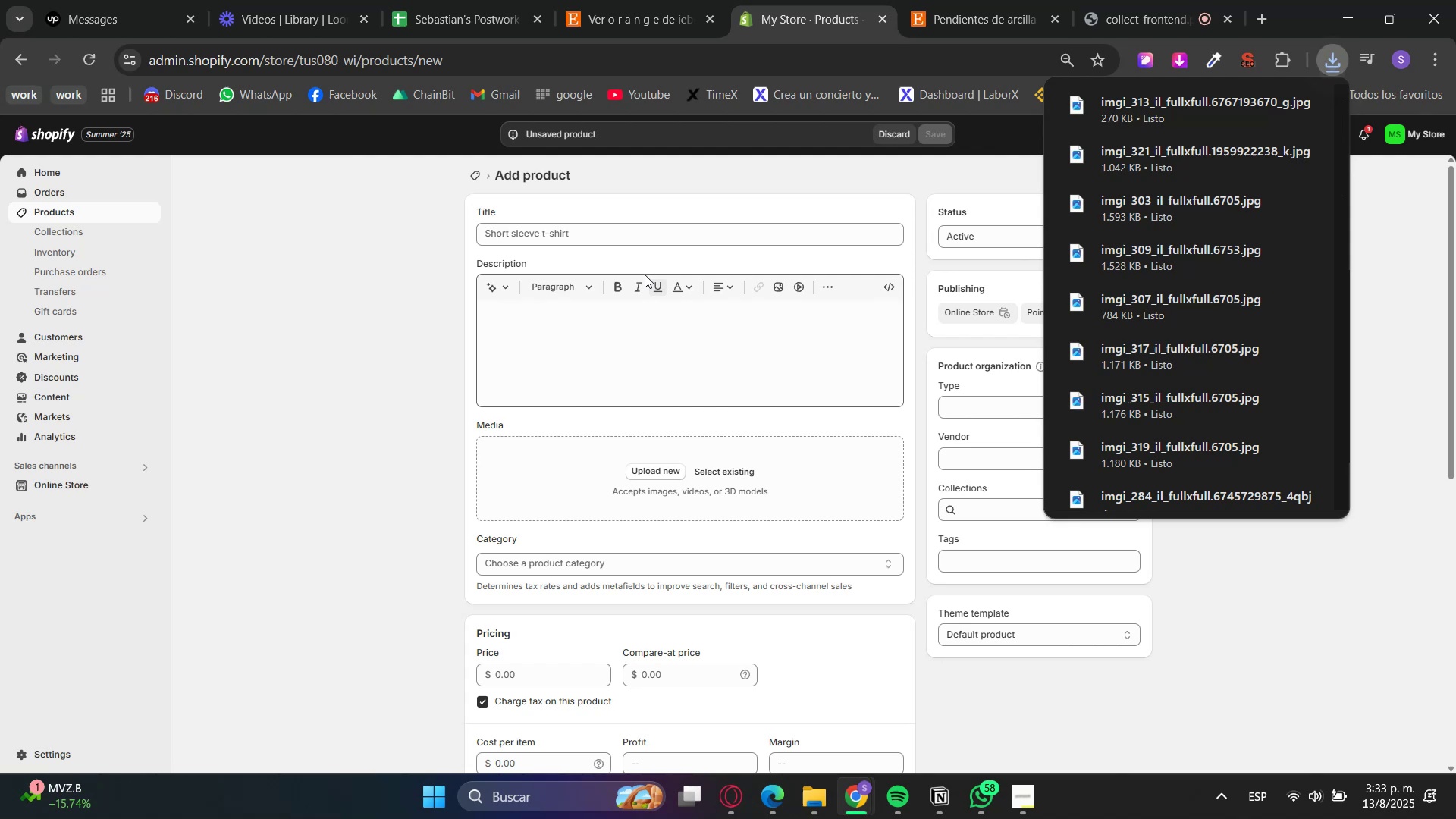 
left_click([953, 40])
 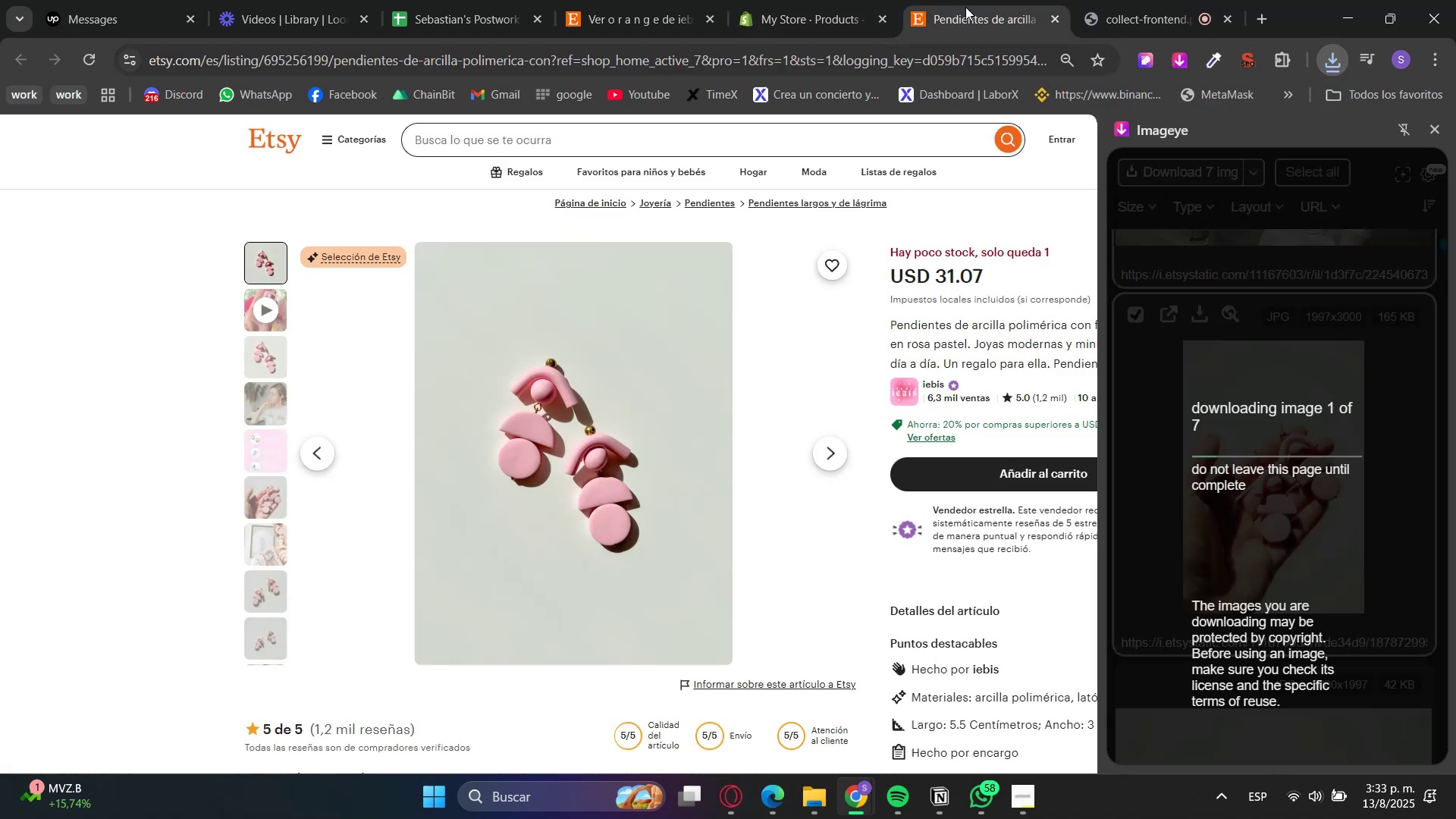 
scroll: coordinate [703, 461], scroll_direction: up, amount: 2.0
 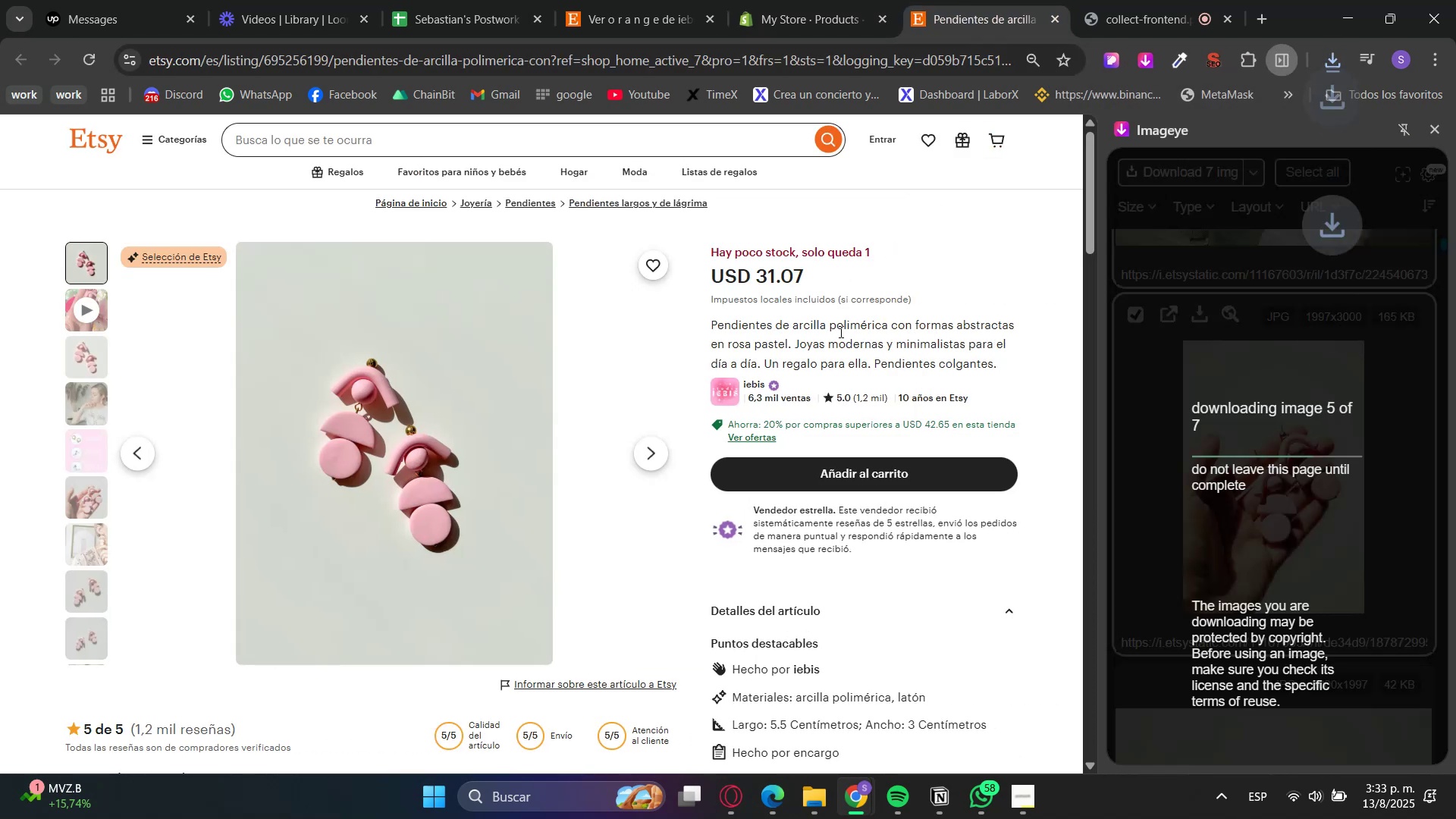 
scroll: coordinate [780, 620], scroll_direction: down, amount: 3.0
 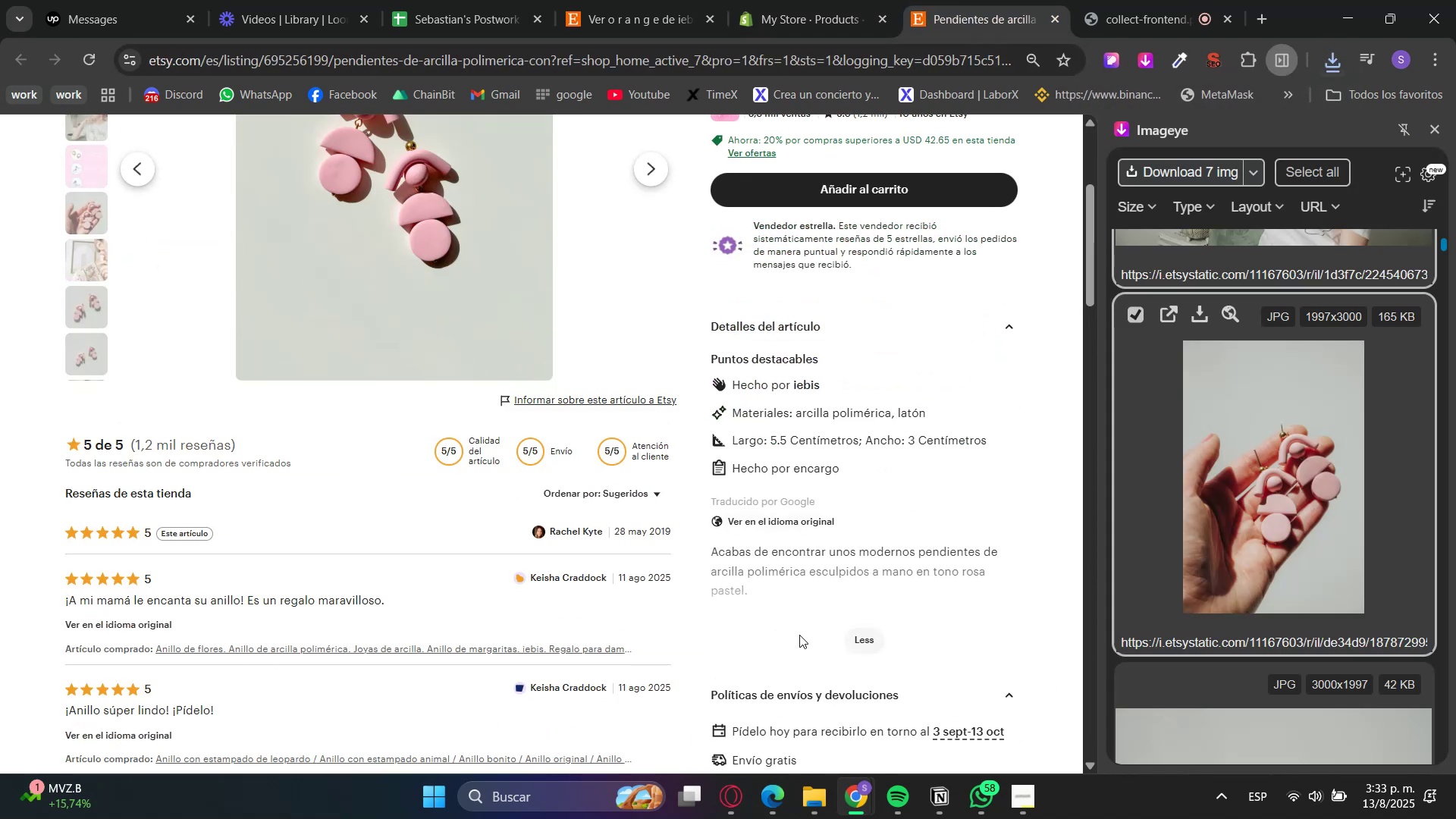 
double_click([801, 522])
 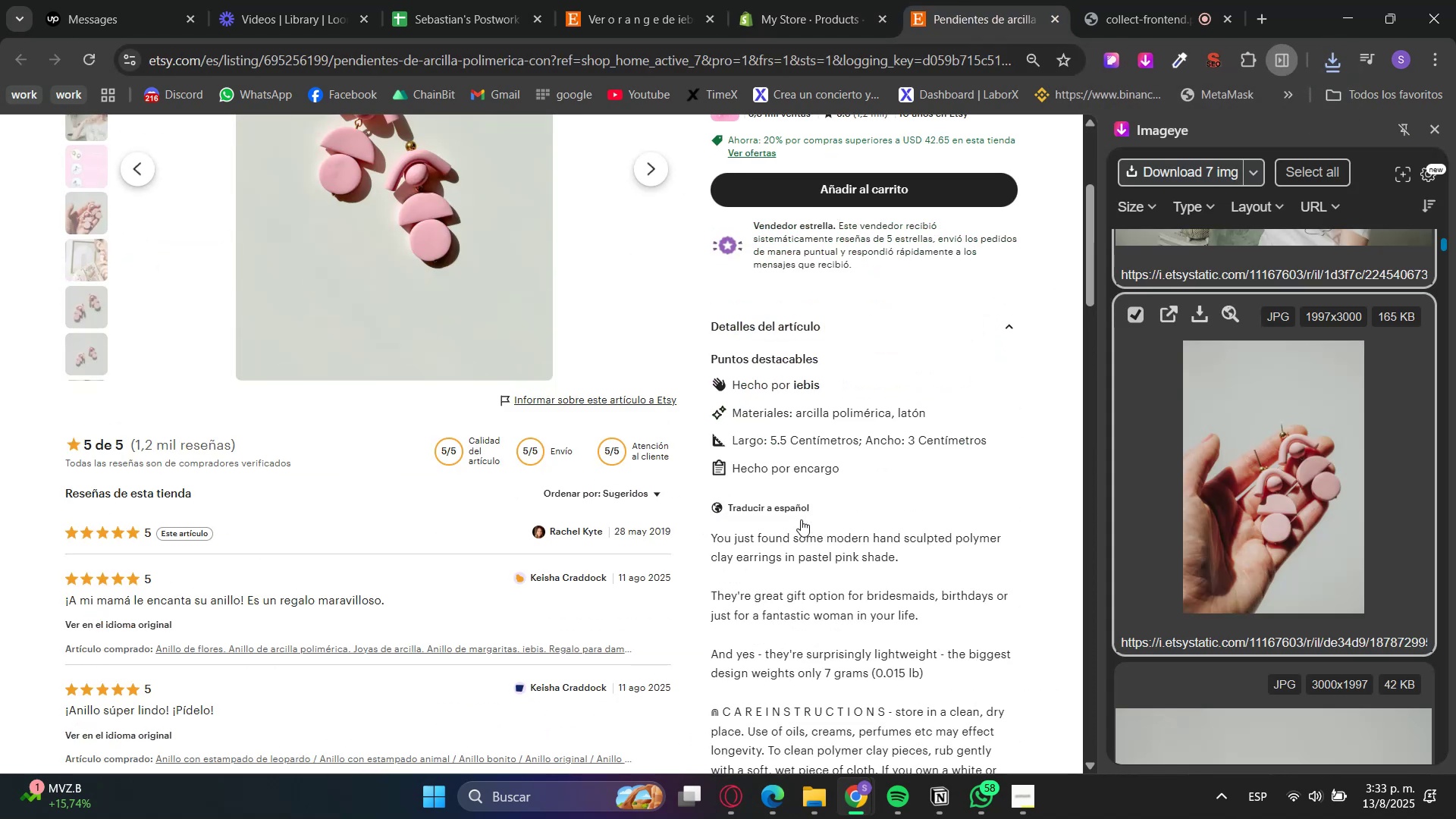 
scroll: coordinate [802, 517], scroll_direction: up, amount: 4.0
 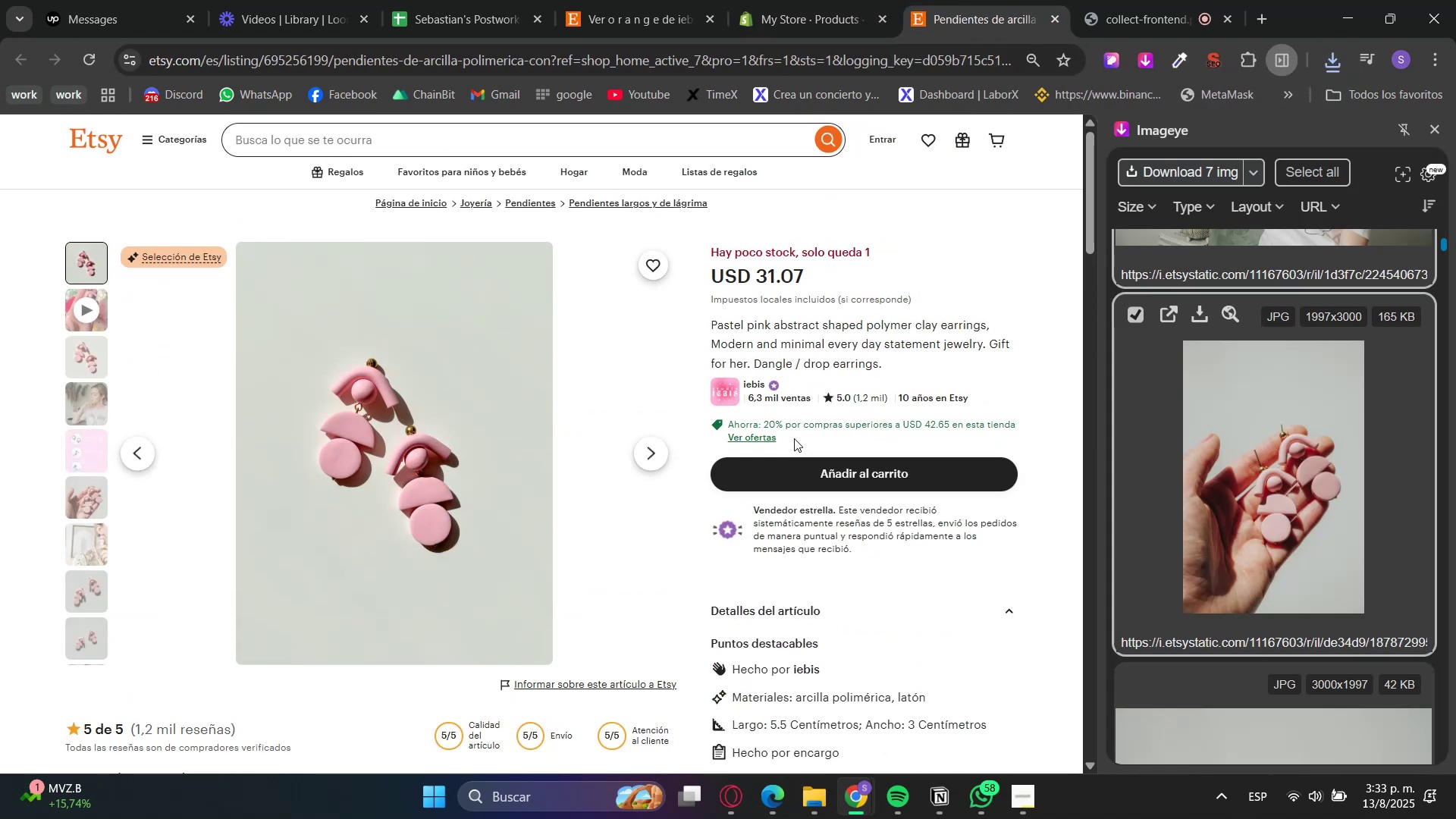 
left_click([802, 384])
 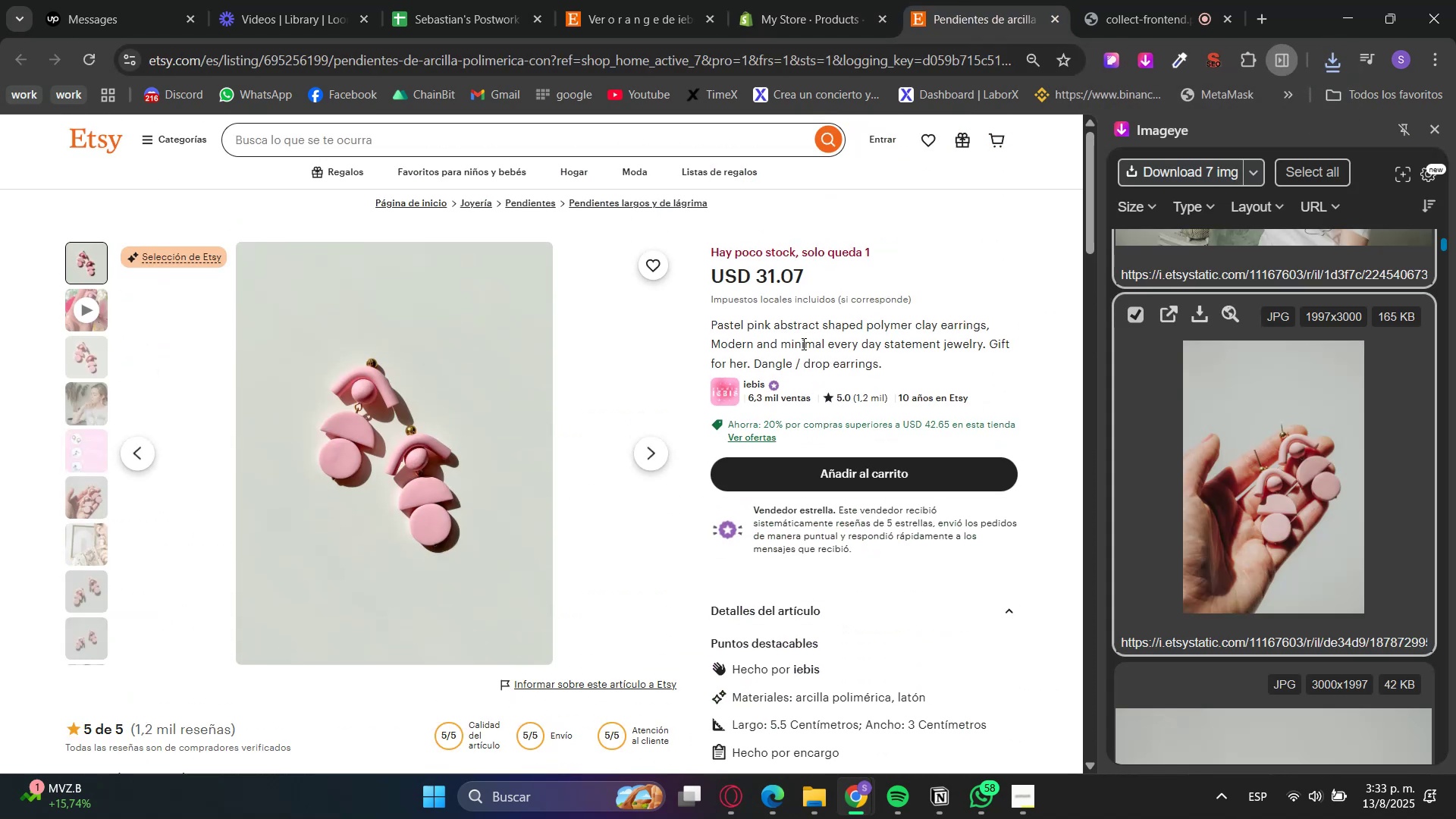 
triple_click([802, 344])
 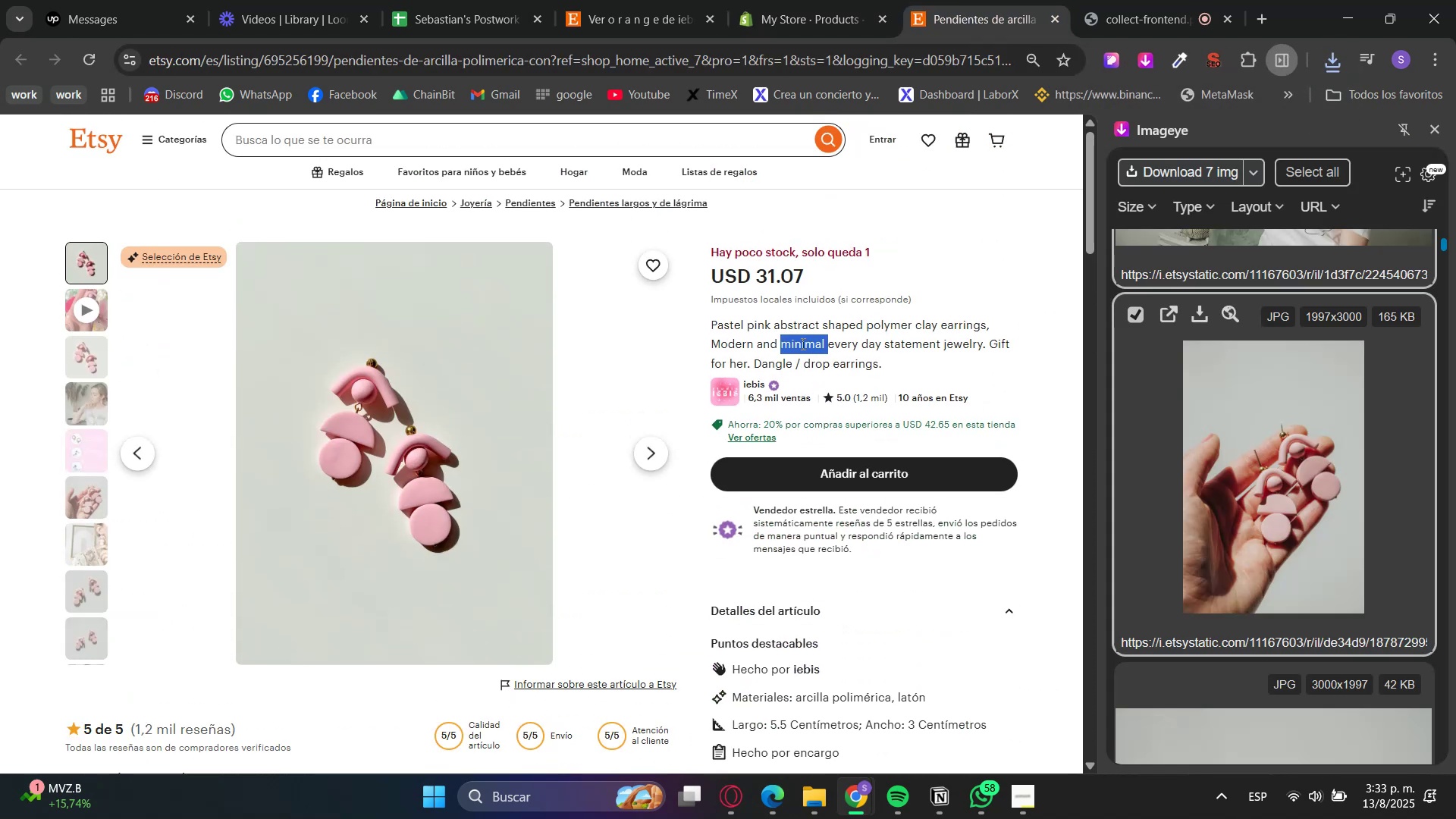 
triple_click([802, 344])
 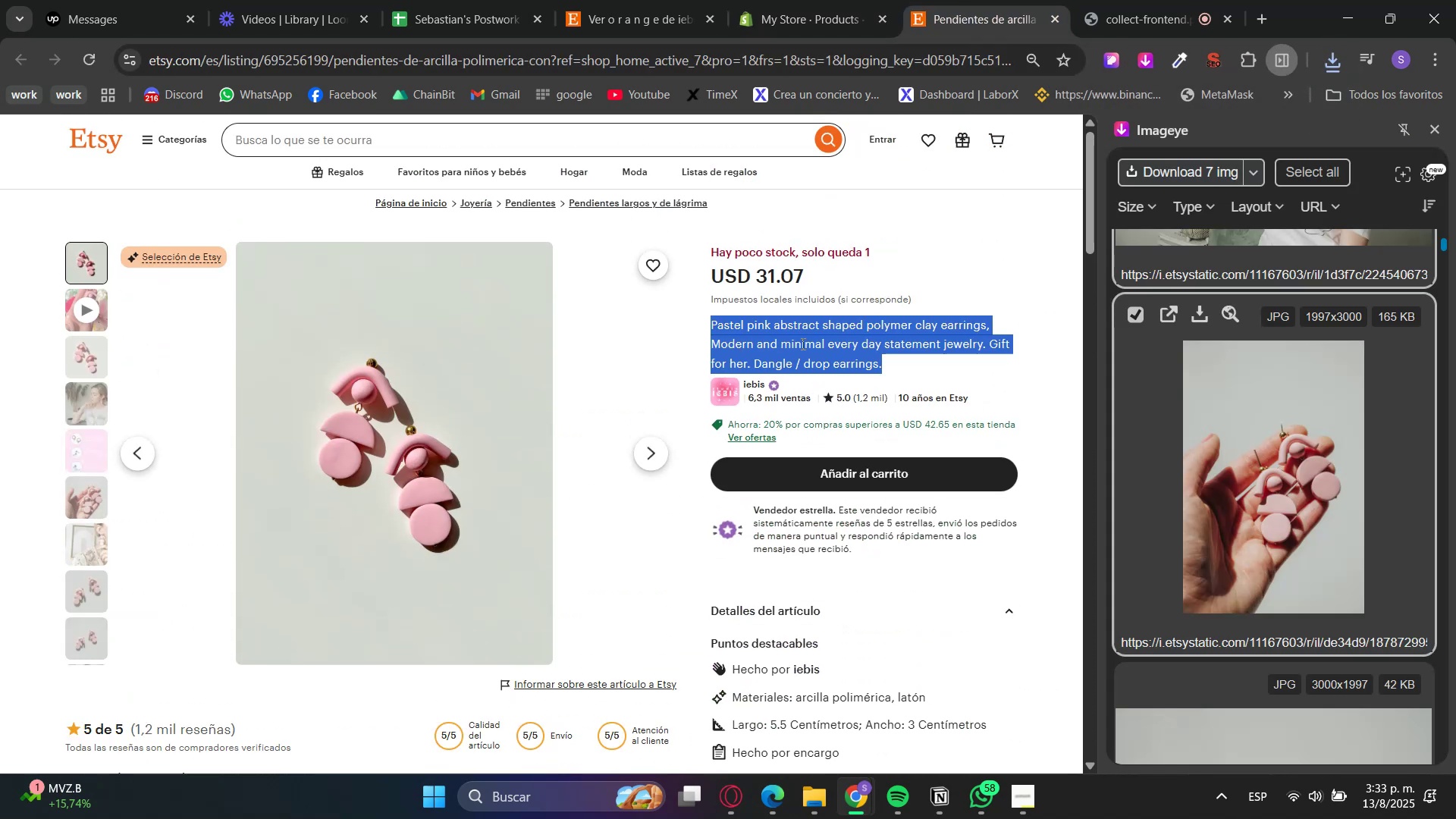 
key(Control+C)
 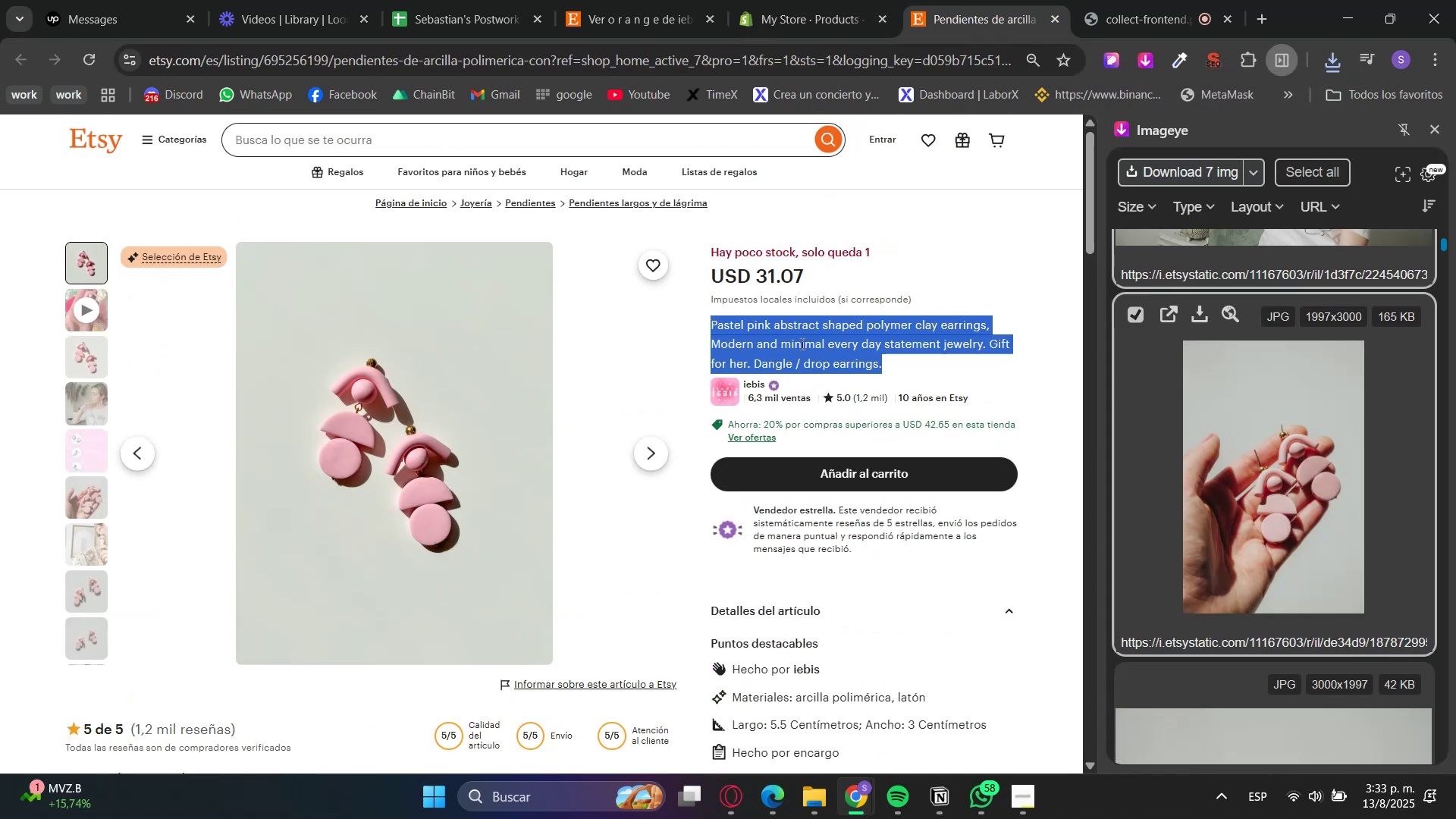 
key(Control+C)
 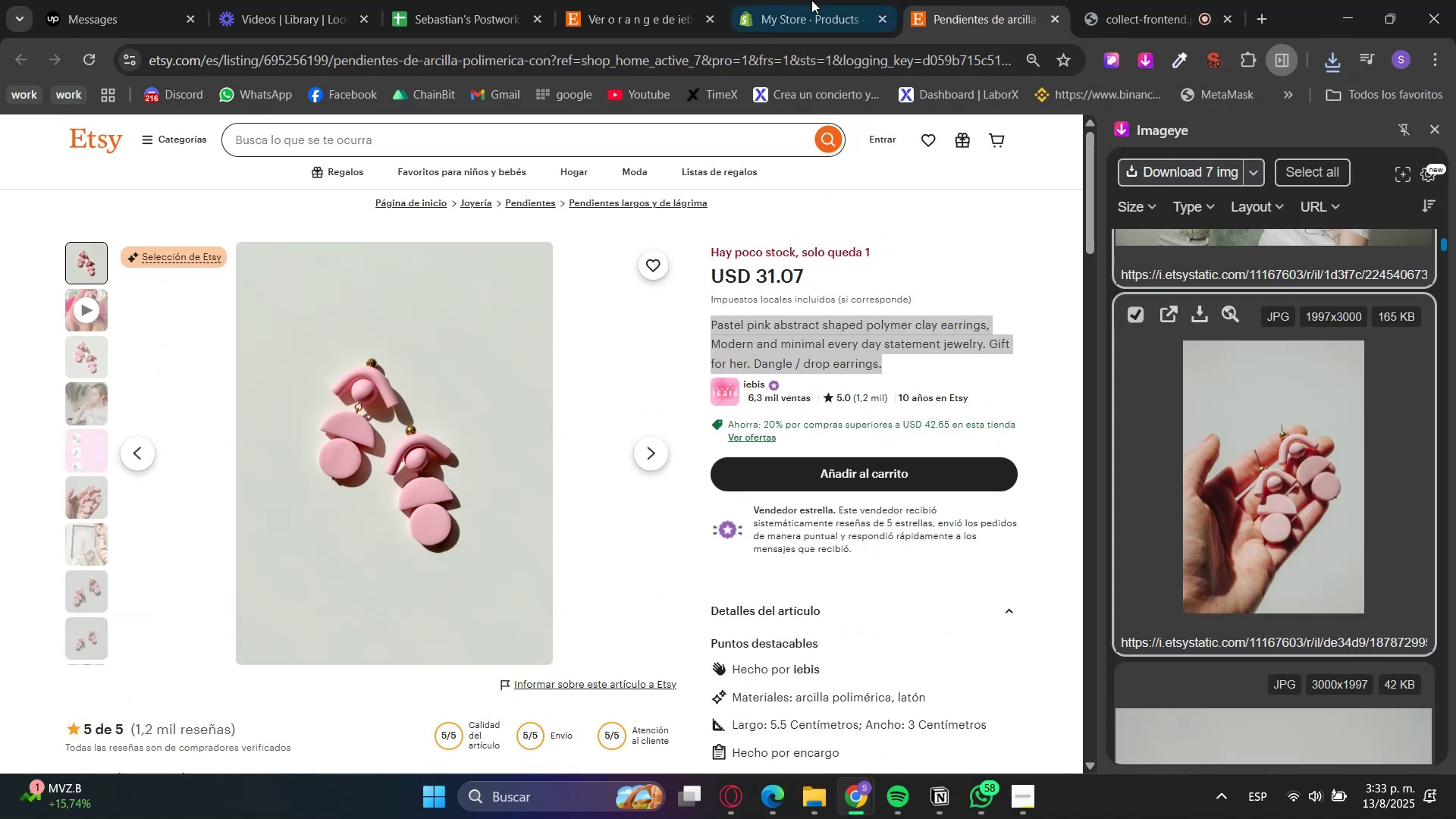 
left_click([667, 216])
 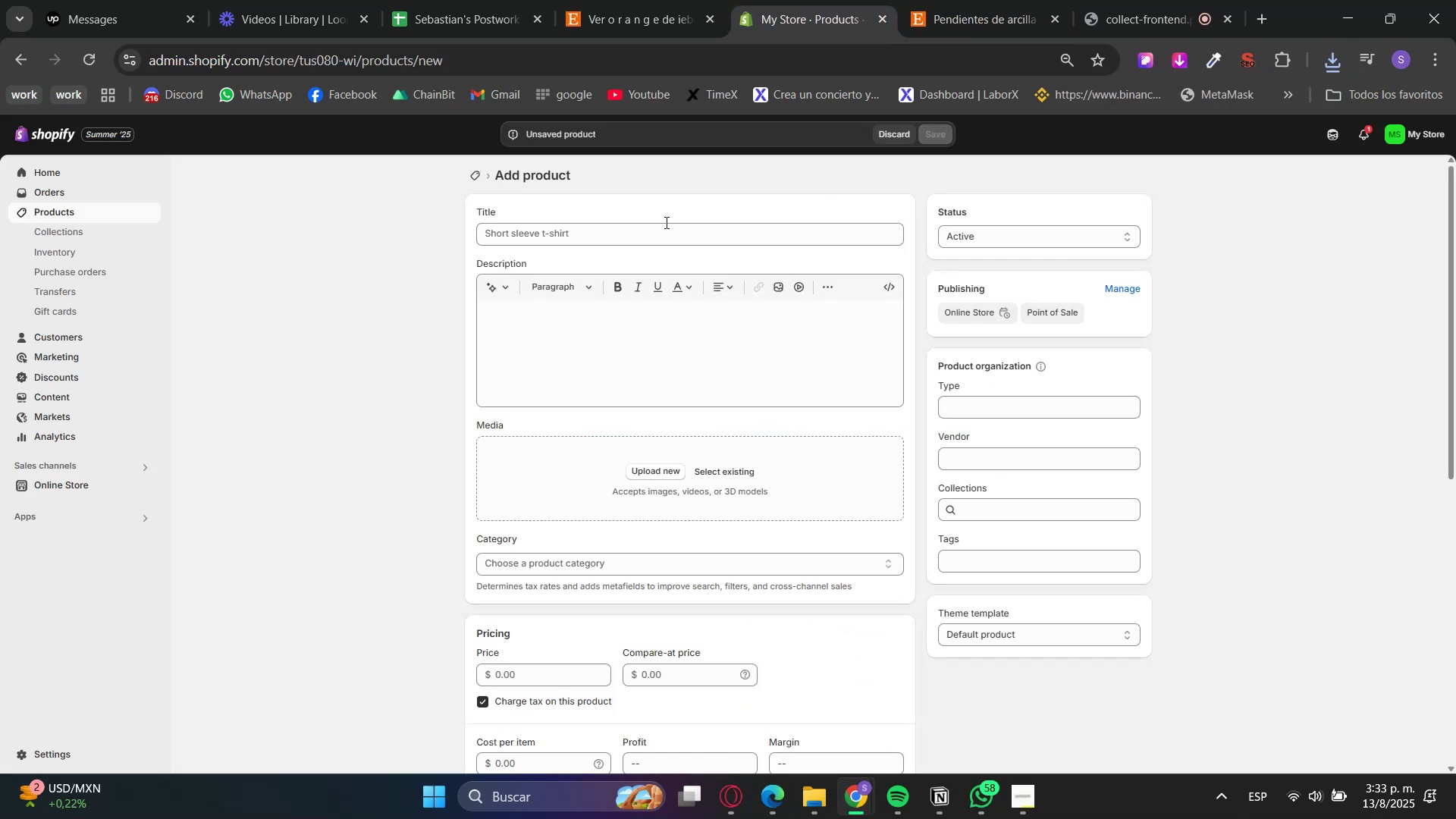 
double_click([664, 241])
 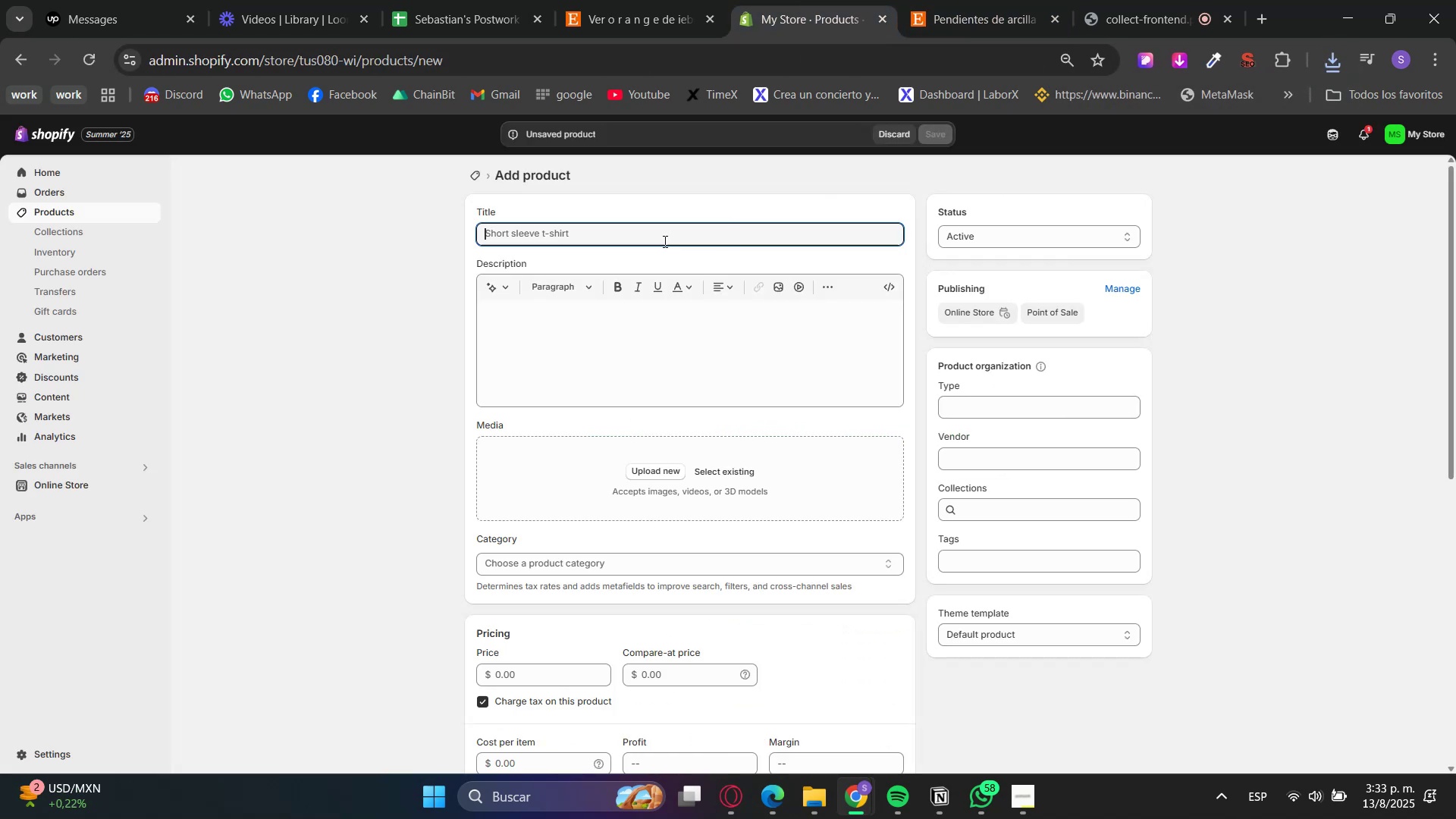 
key(Control+V)
 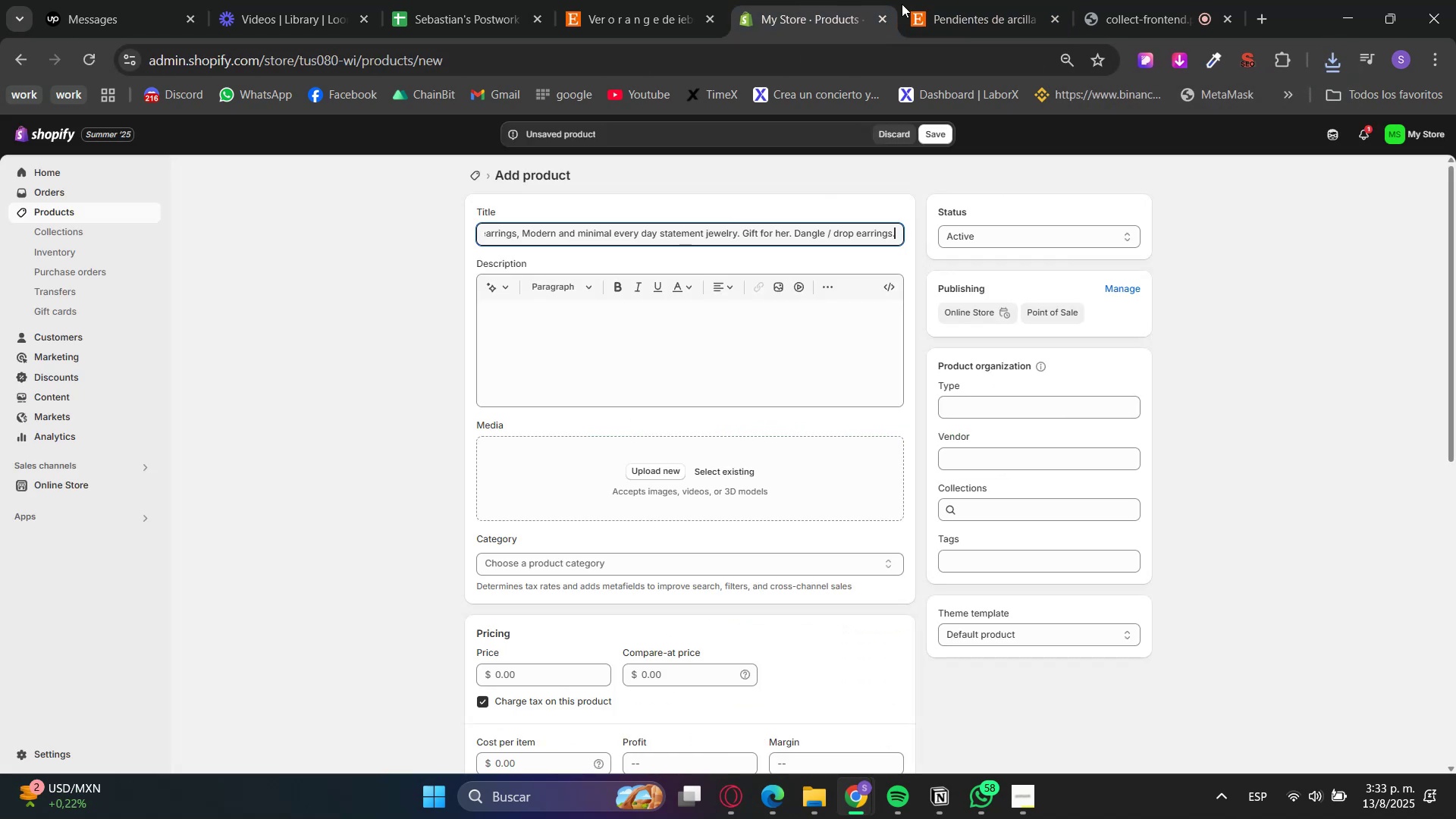 
triple_click([993, 0])
 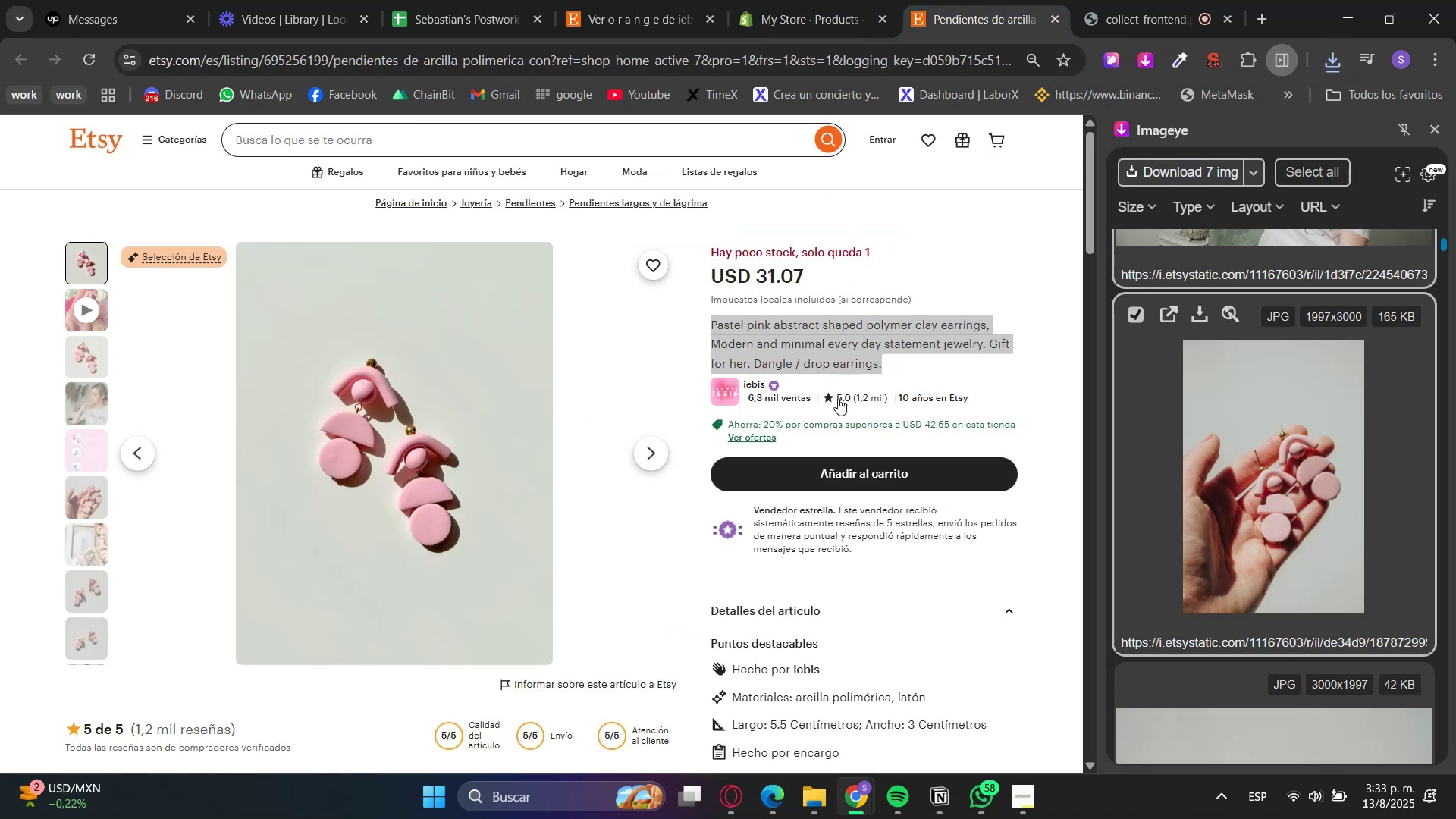 
scroll: coordinate [801, 573], scroll_direction: down, amount: 6.0
 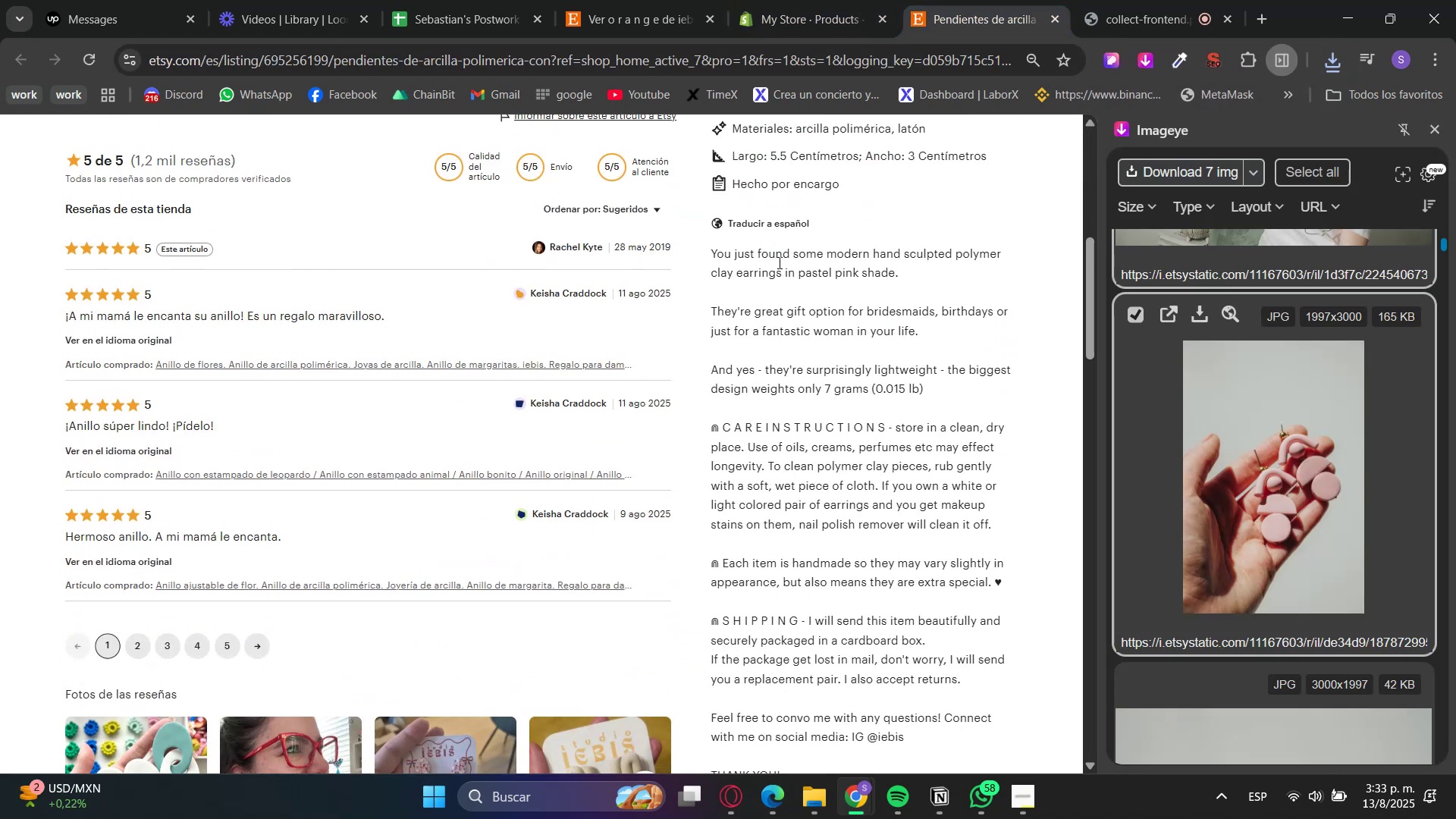 
double_click([779, 256])
 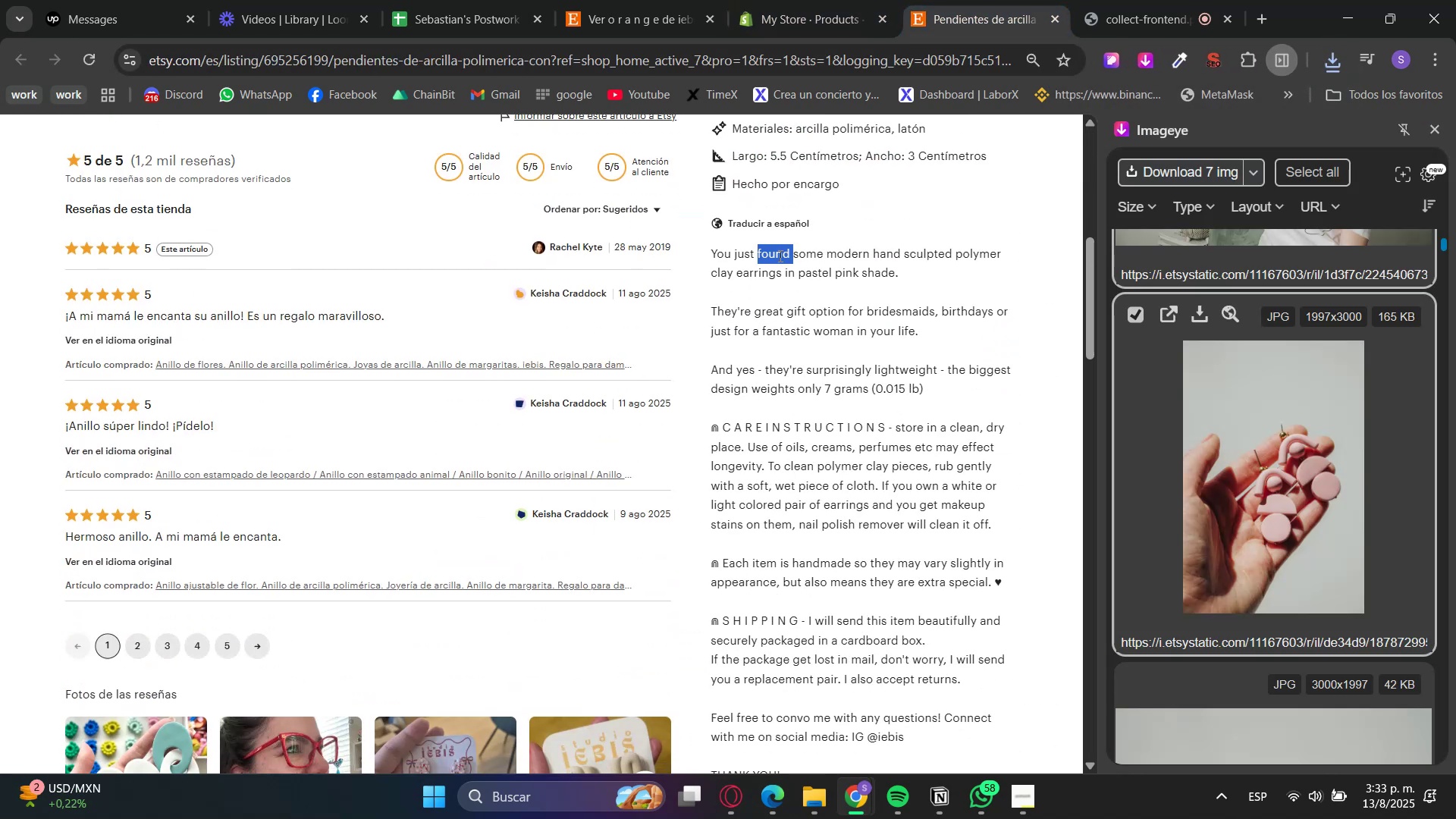 
left_click_drag(start_coordinate=[779, 256], to_coordinate=[809, 489])
 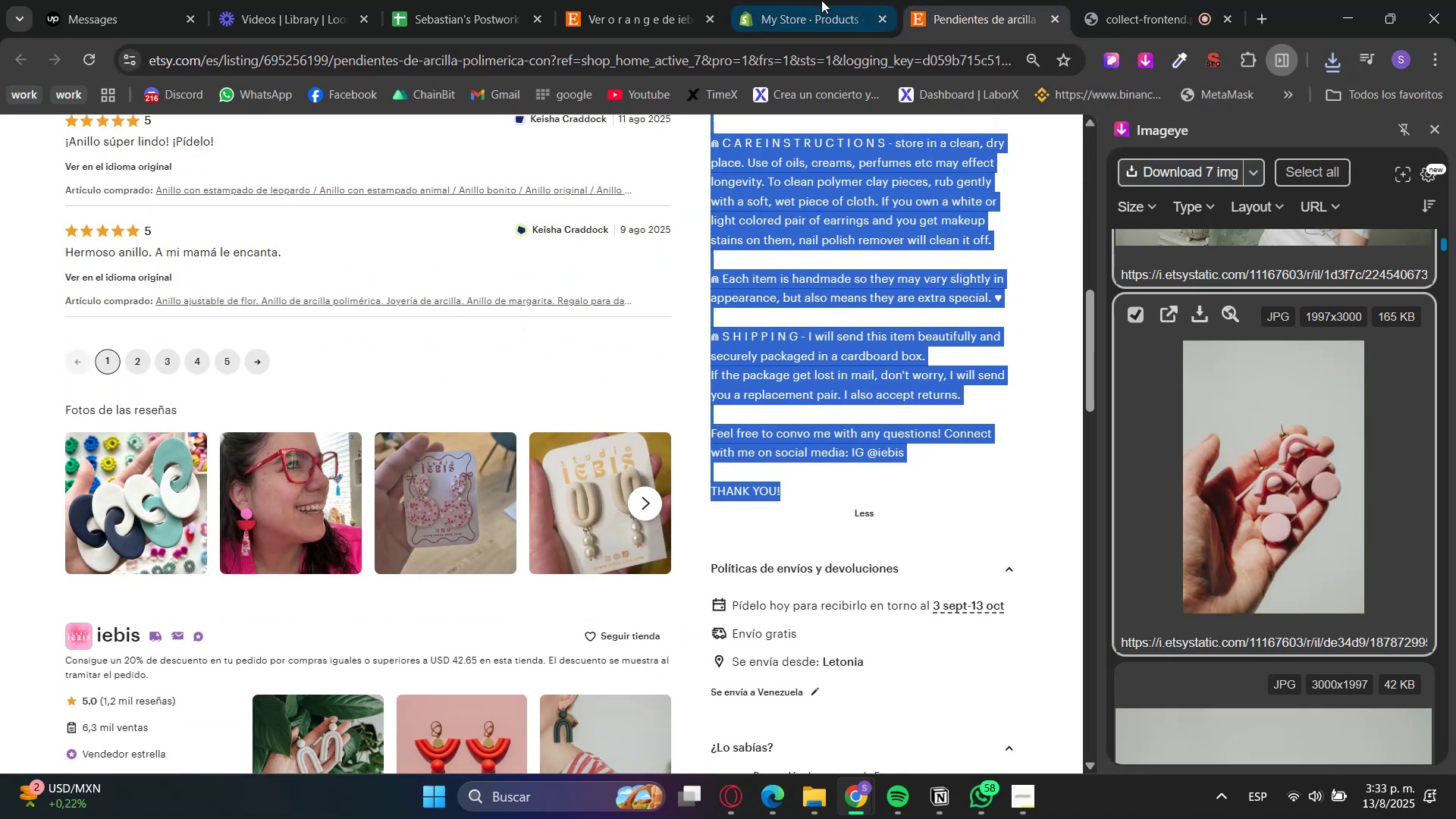 
scroll: coordinate [818, 500], scroll_direction: down, amount: 3.0
 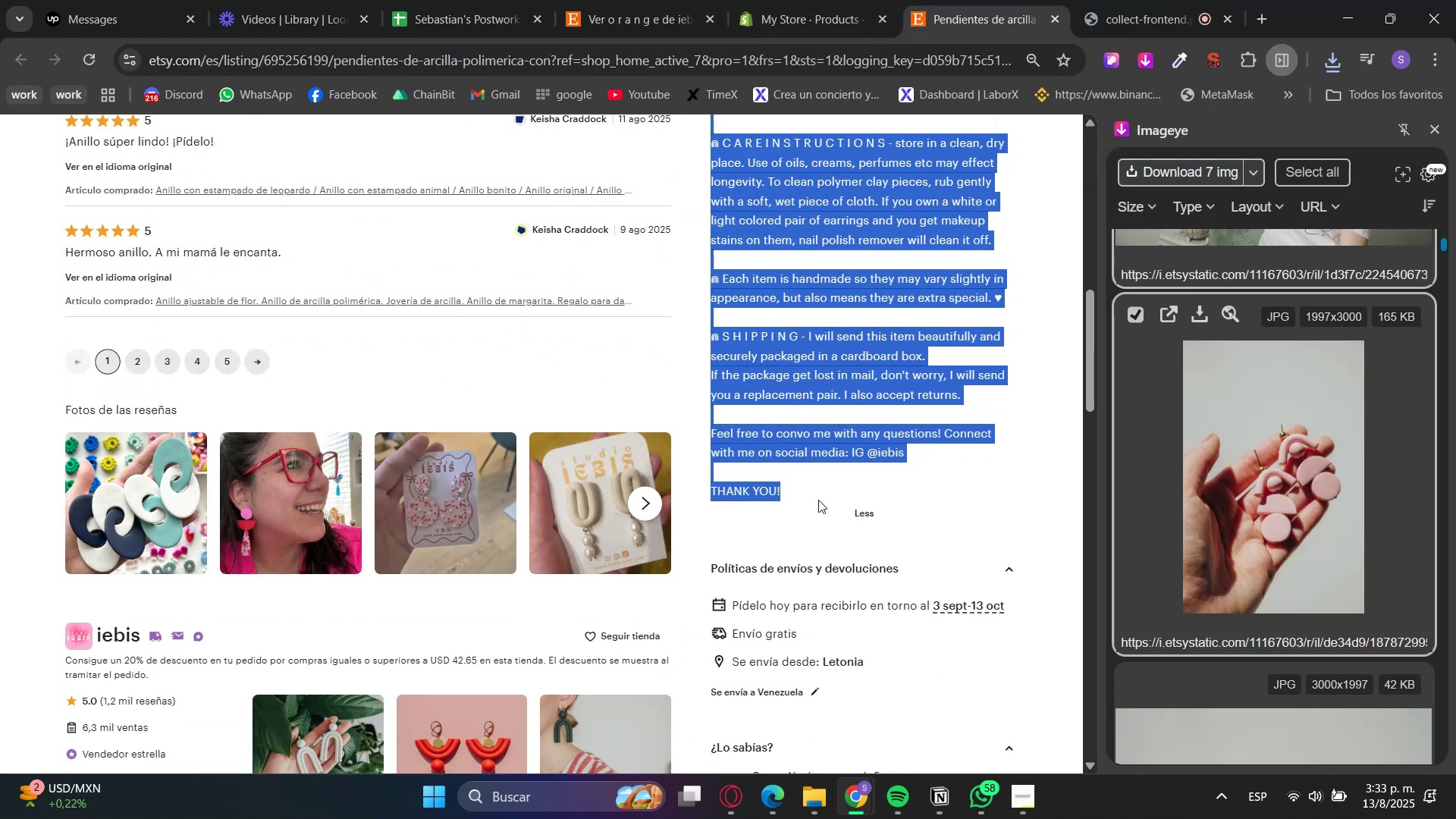 
key(Control+C)
 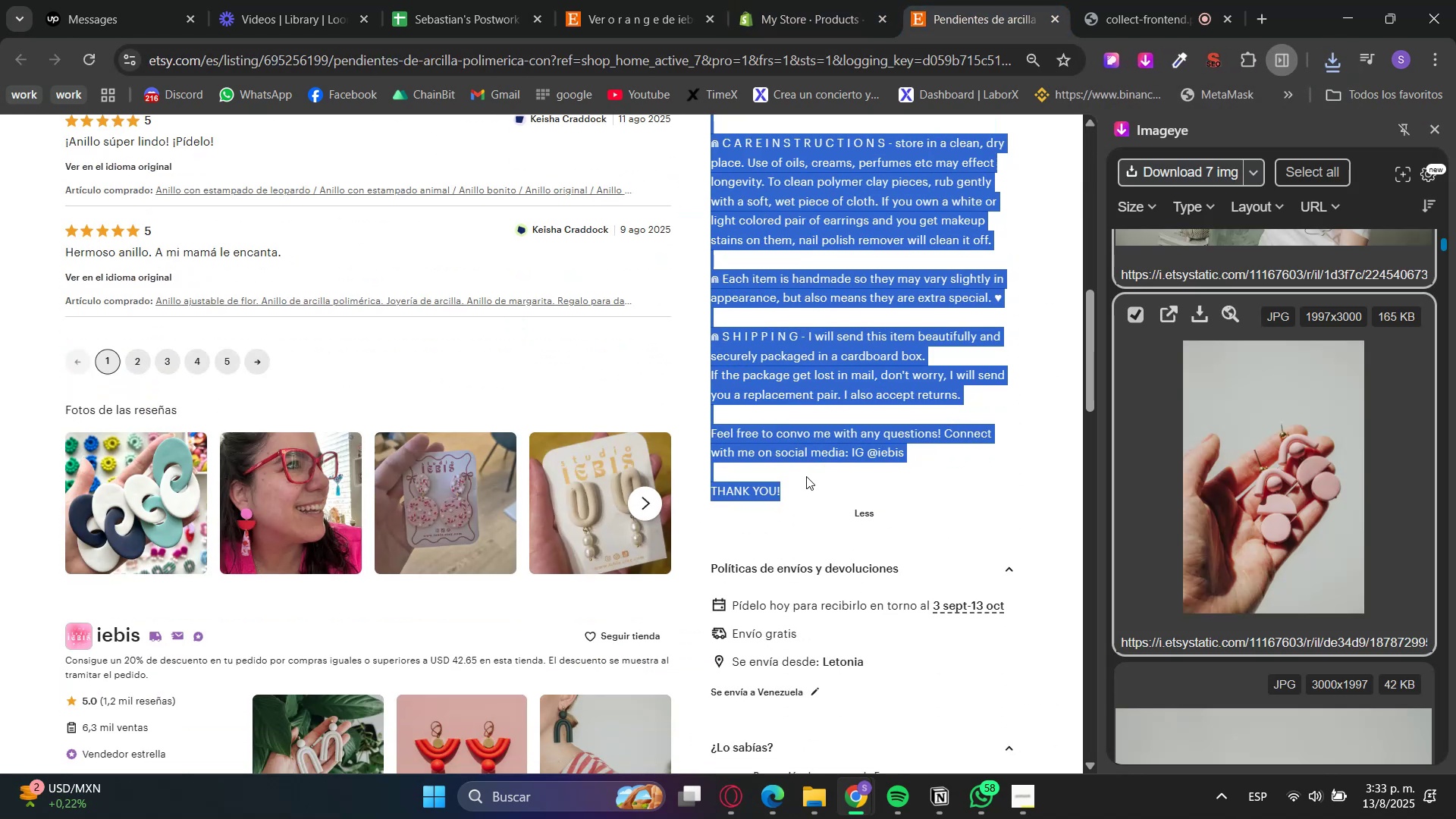 
key(Control+C)
 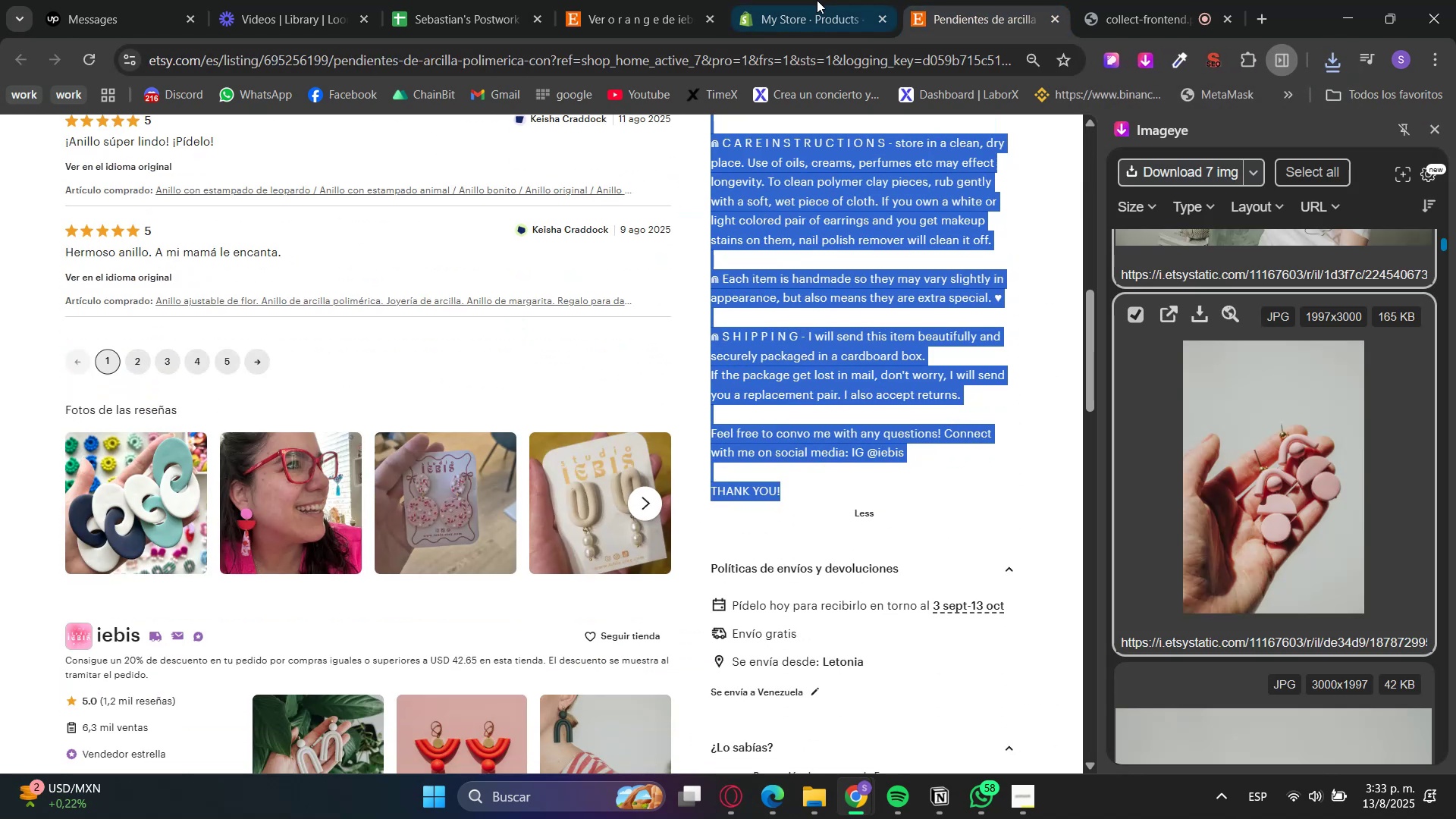 
double_click([702, 375])
 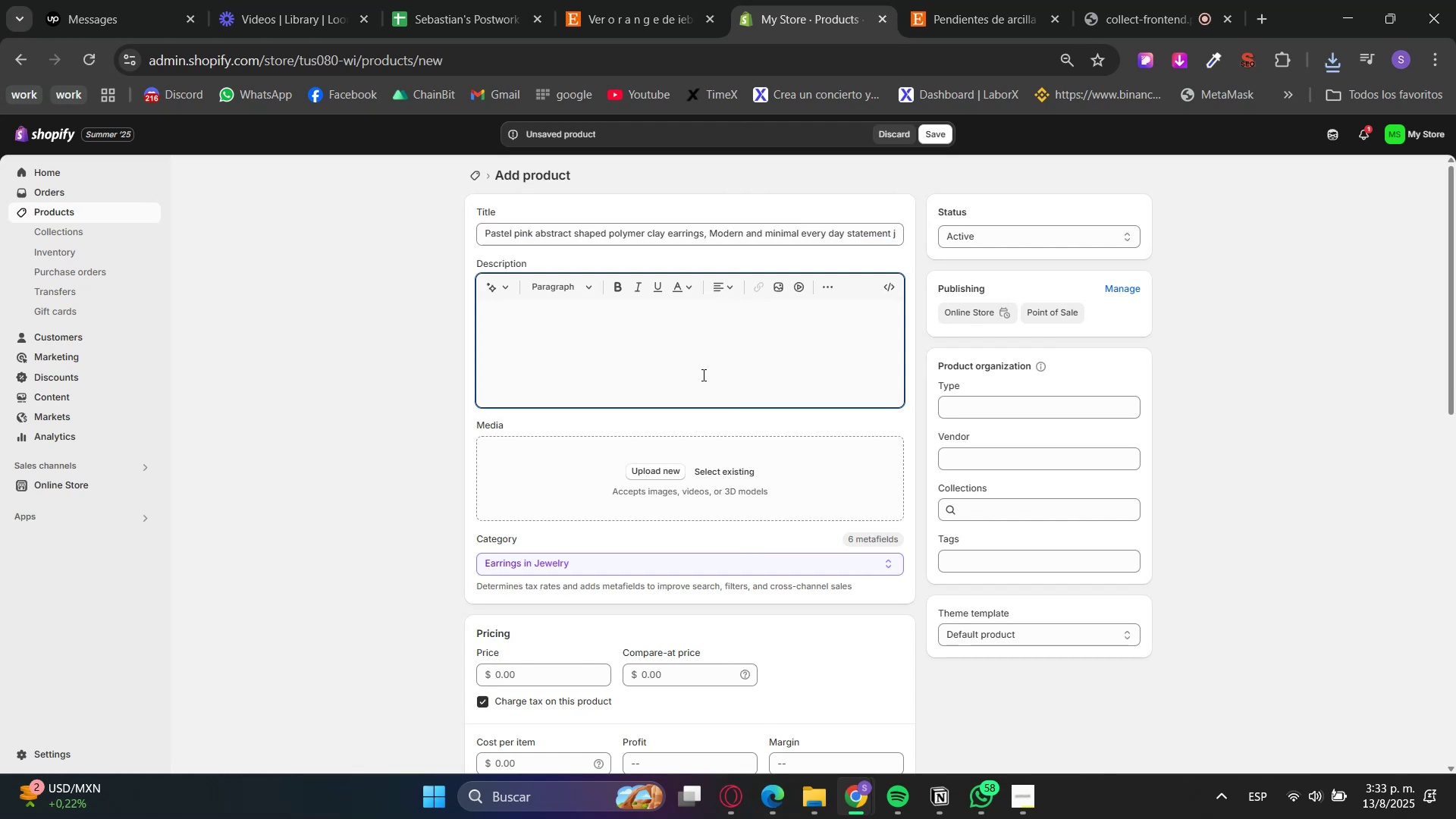 
key(Control+V)
 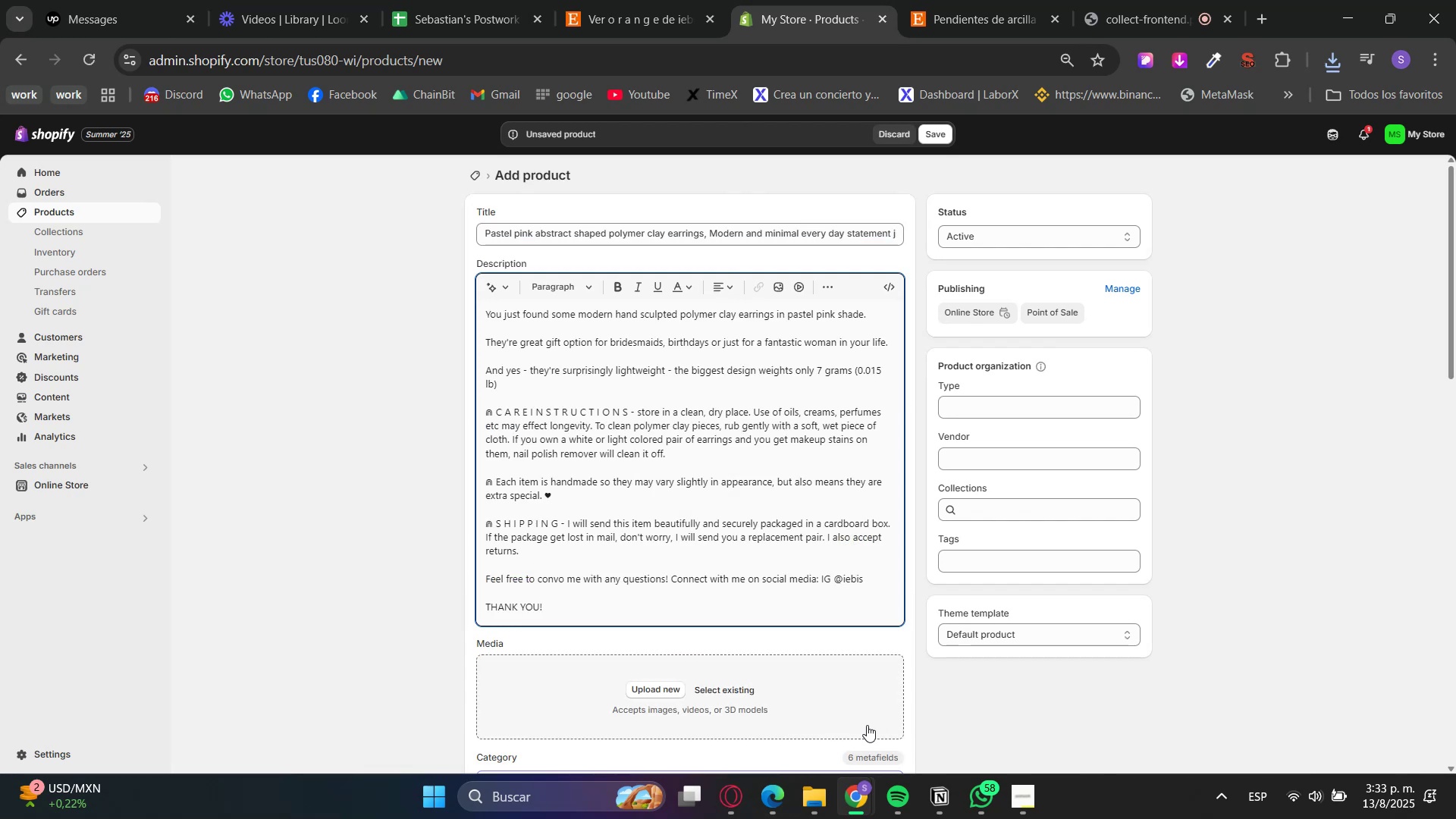 
left_click([821, 788])
 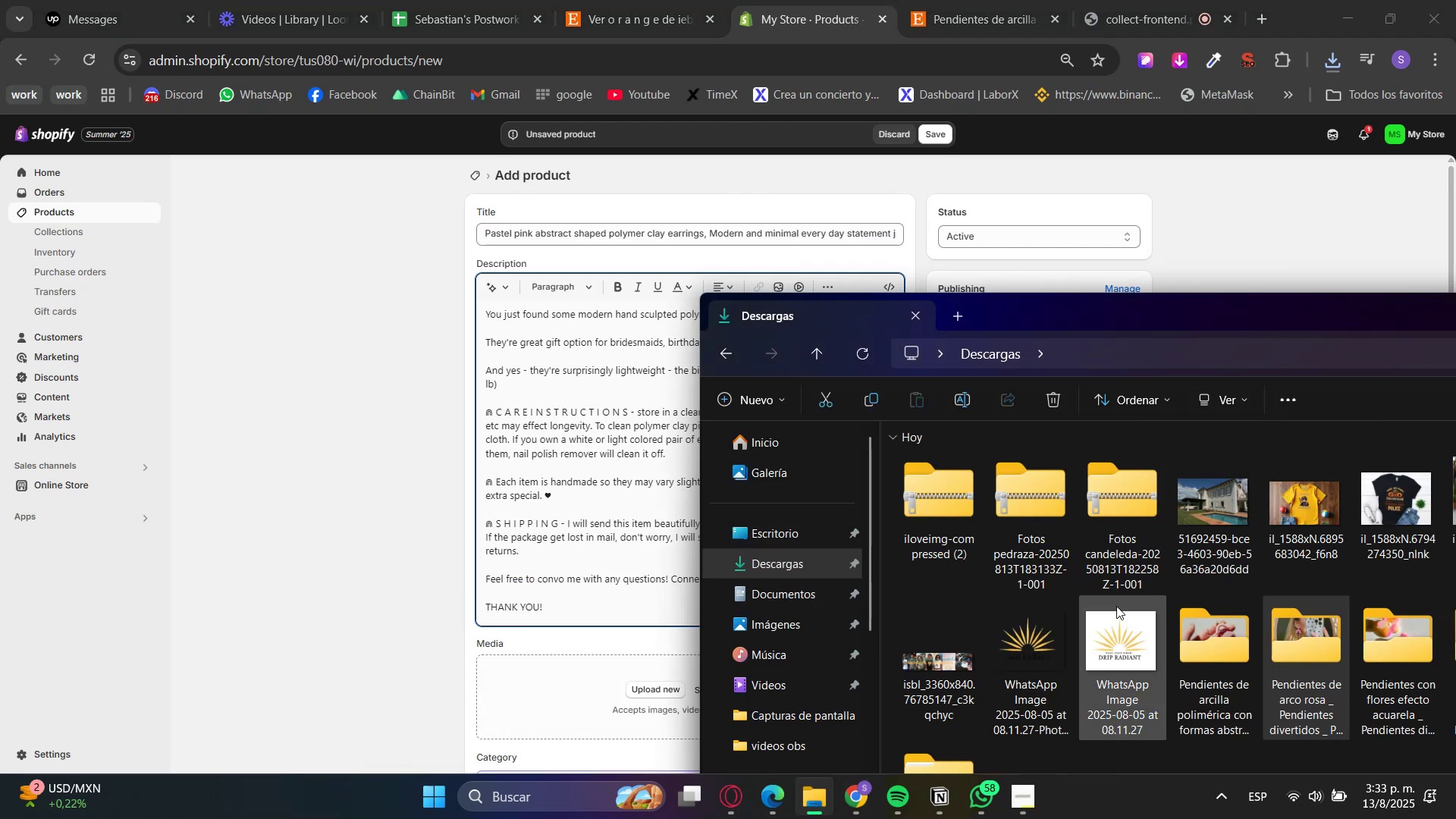 
double_click([1194, 620])
 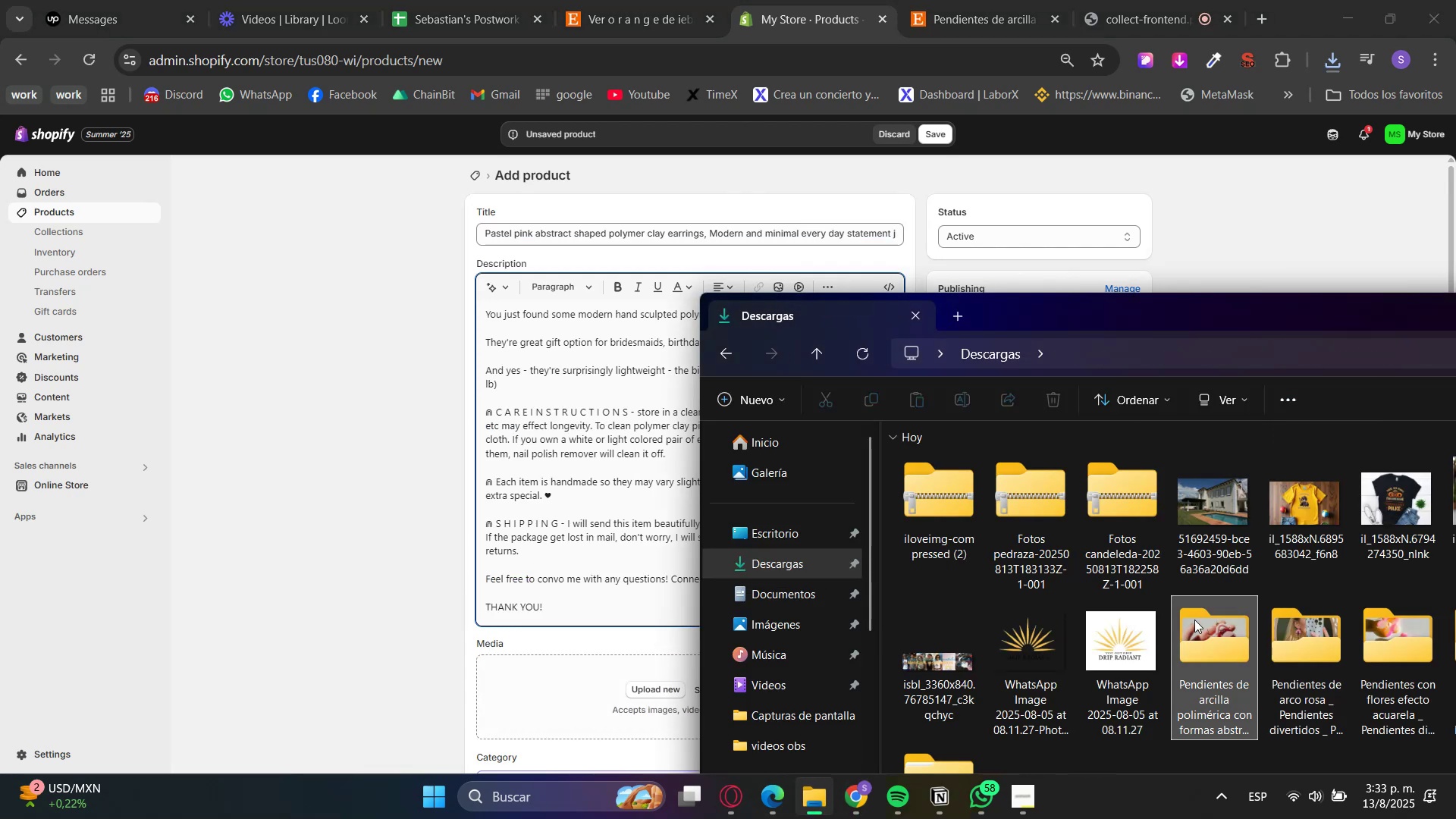 
triple_click([1194, 620])
 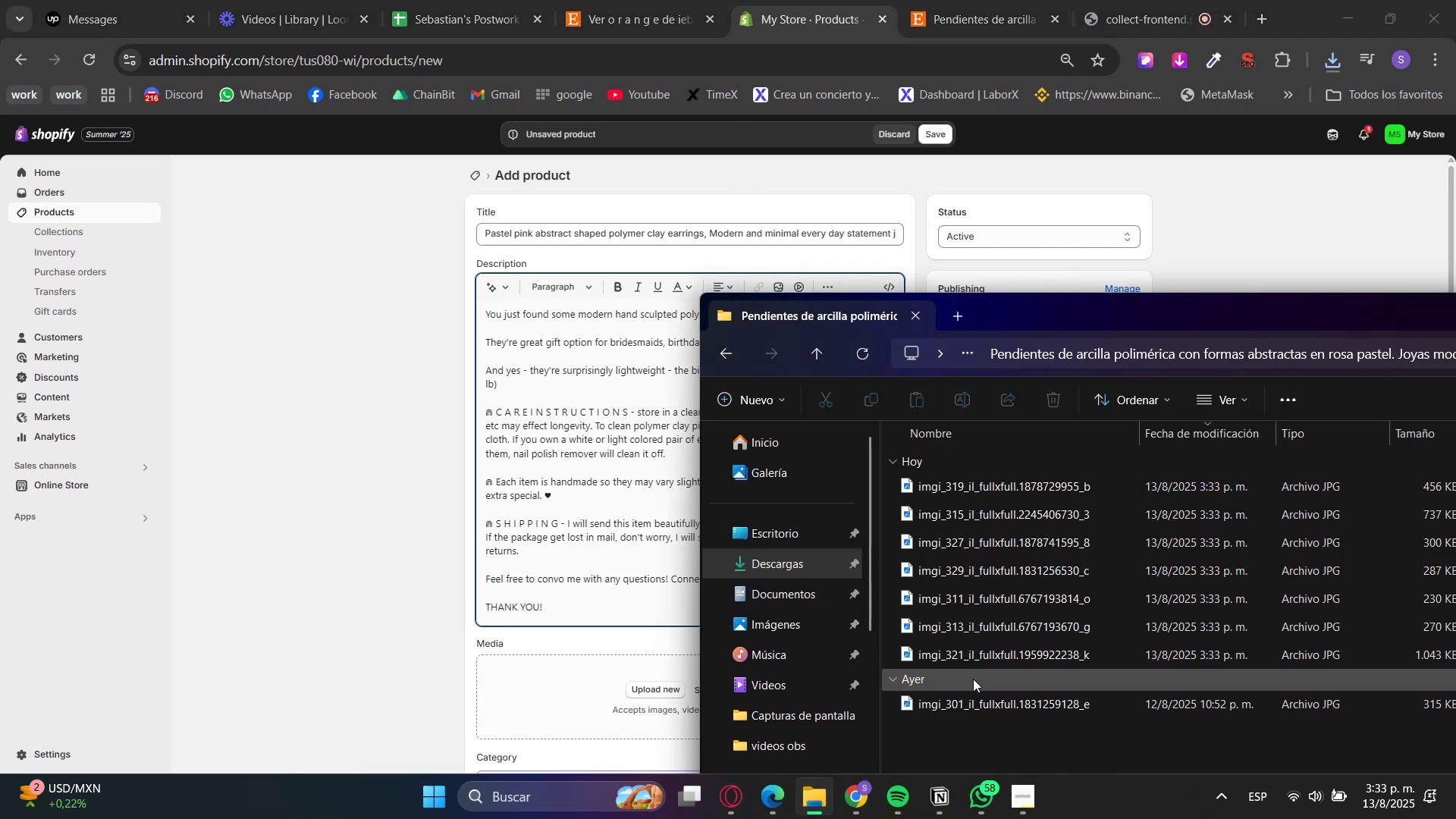 
triple_click([952, 726])
 